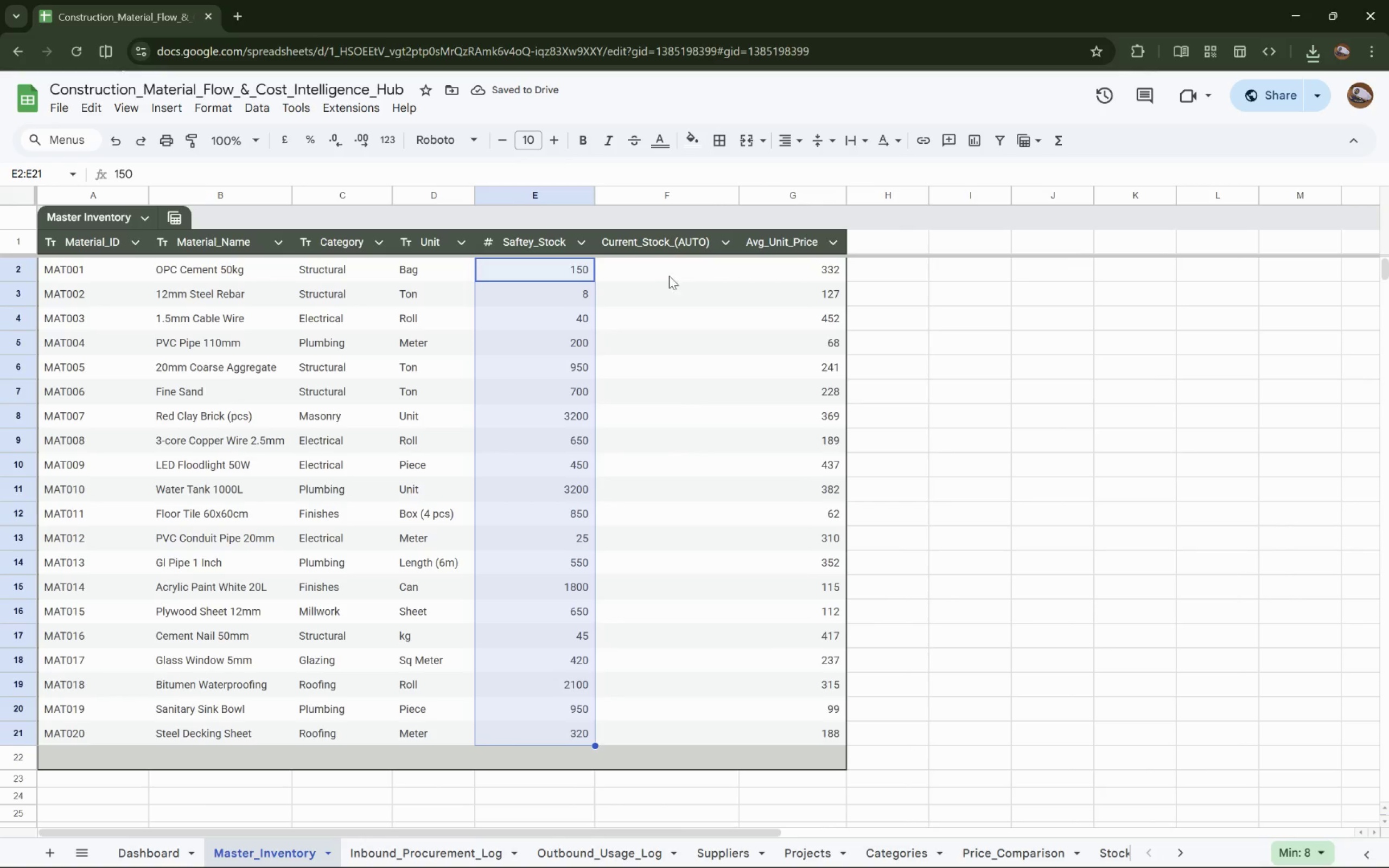 
left_click([801, 282])
 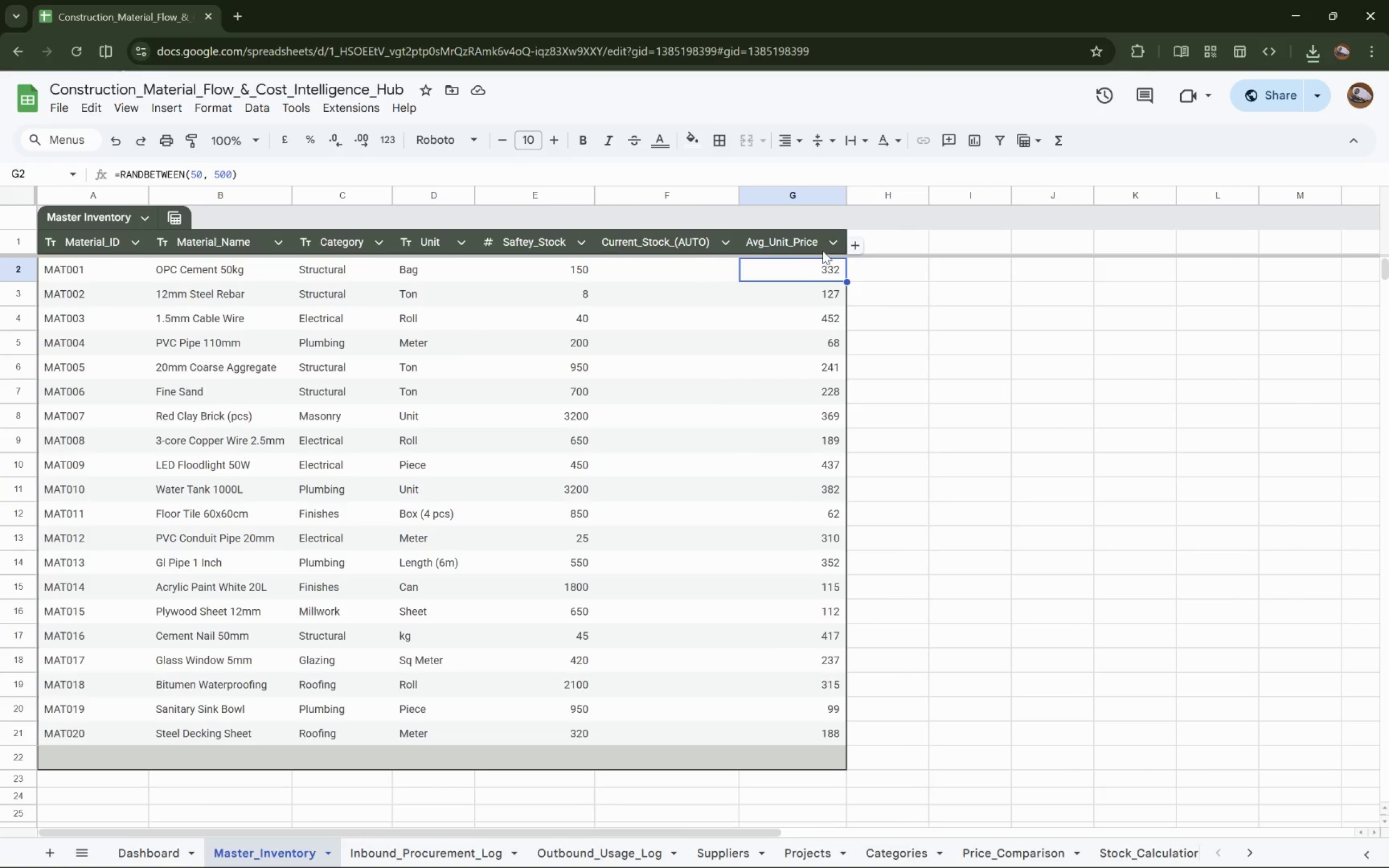 
left_click([828, 248])
 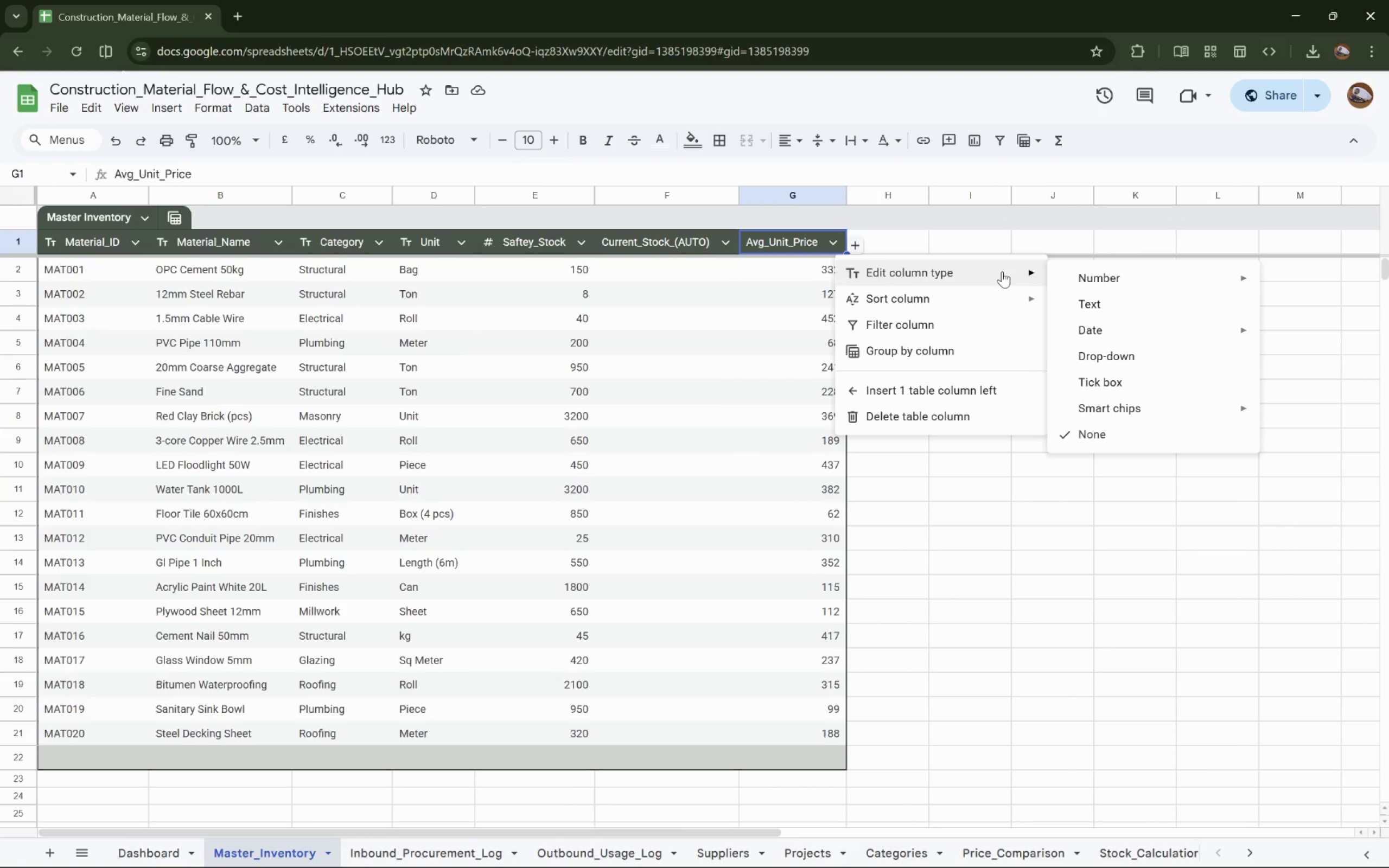 
left_click([1120, 271])
 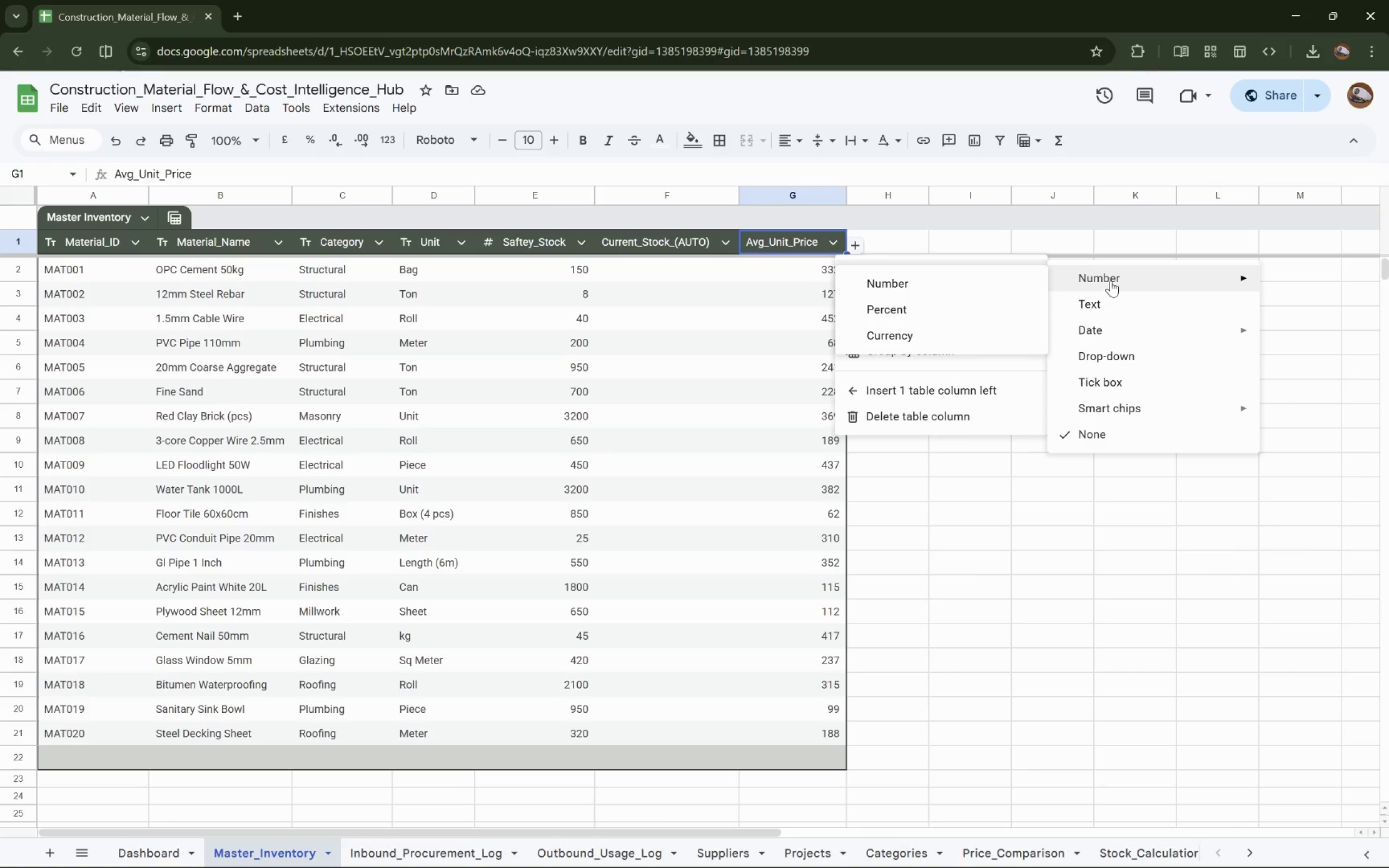 
left_click([936, 285])
 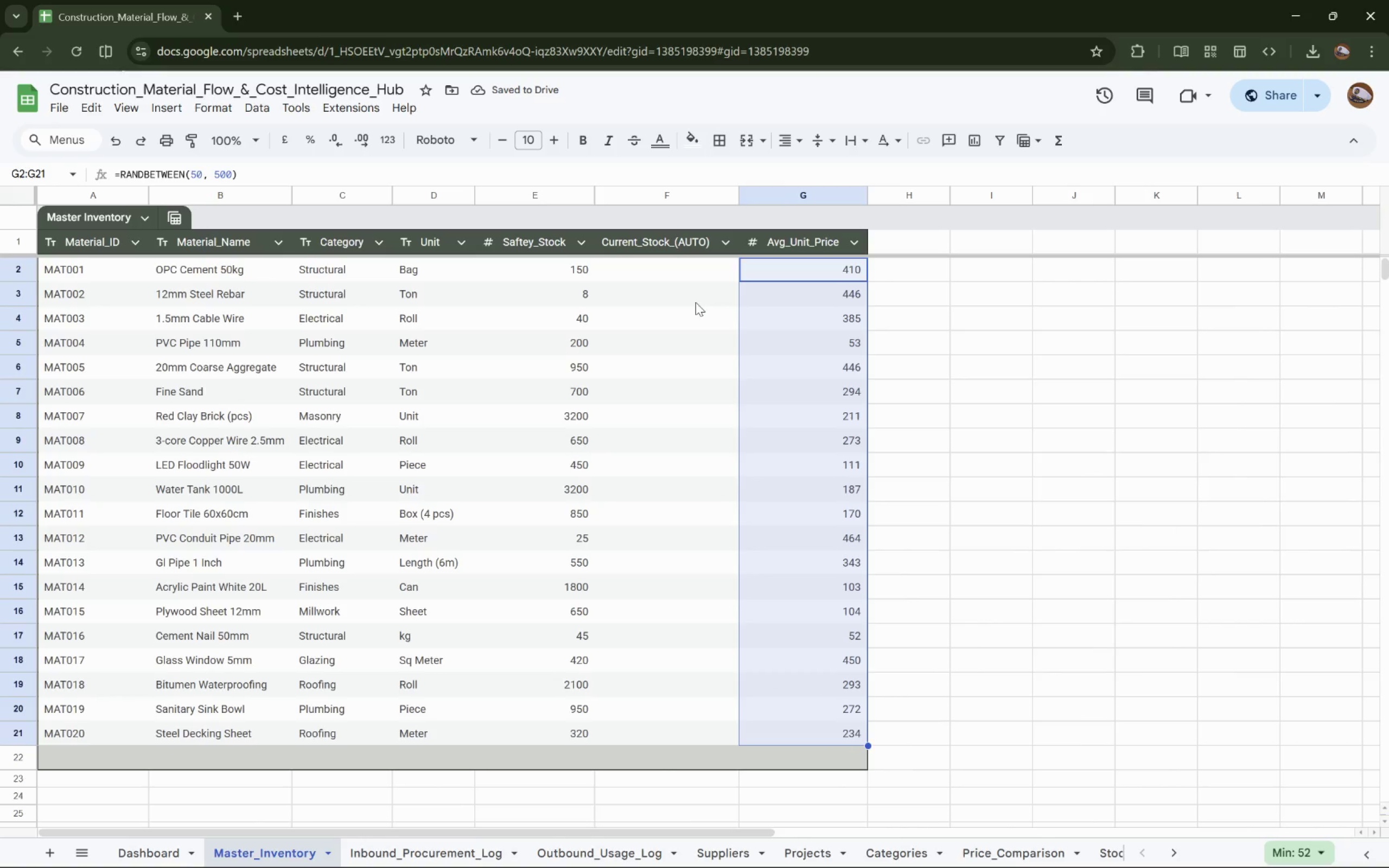 
left_click([184, 352])
 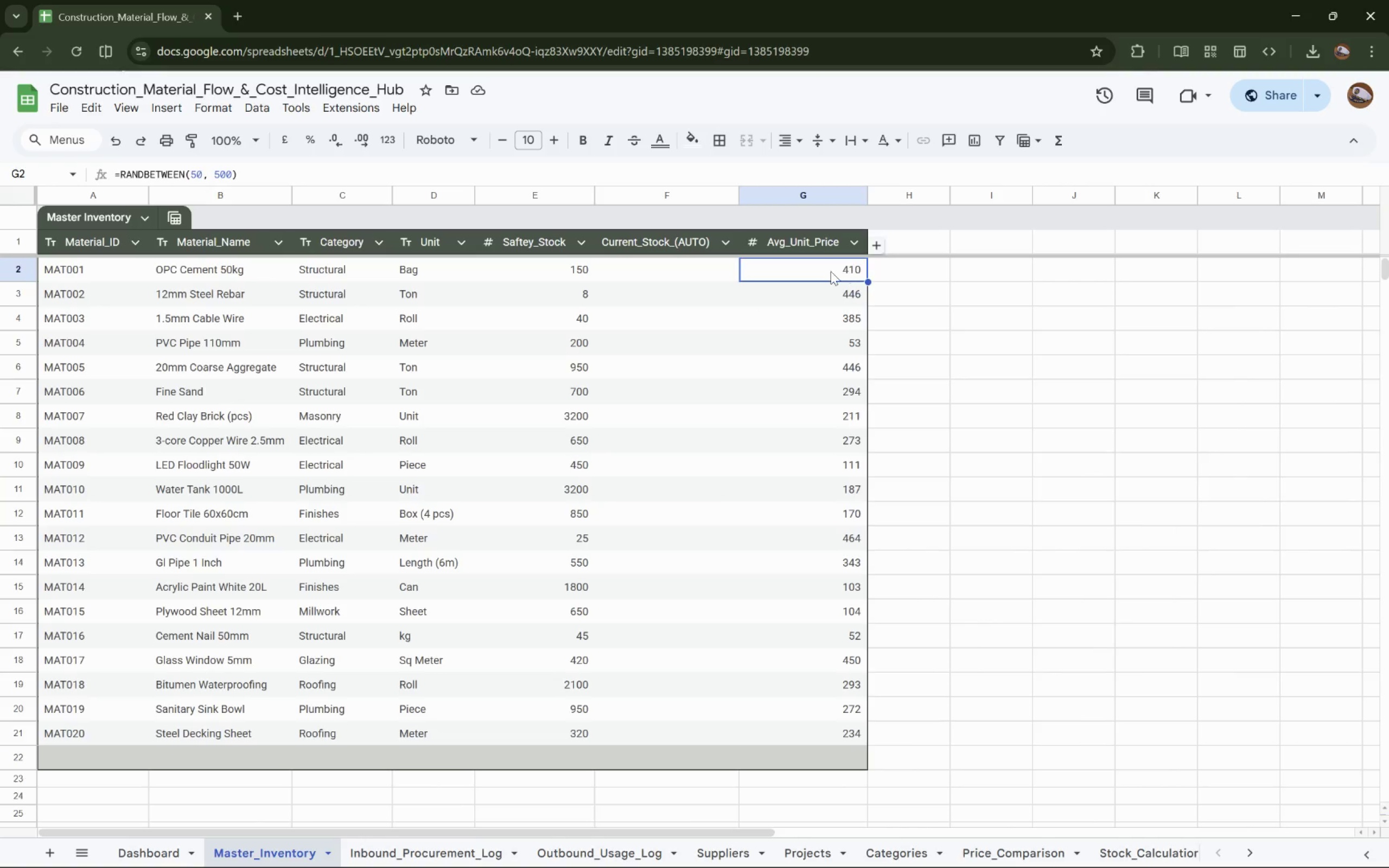 
left_click([552, 267])
 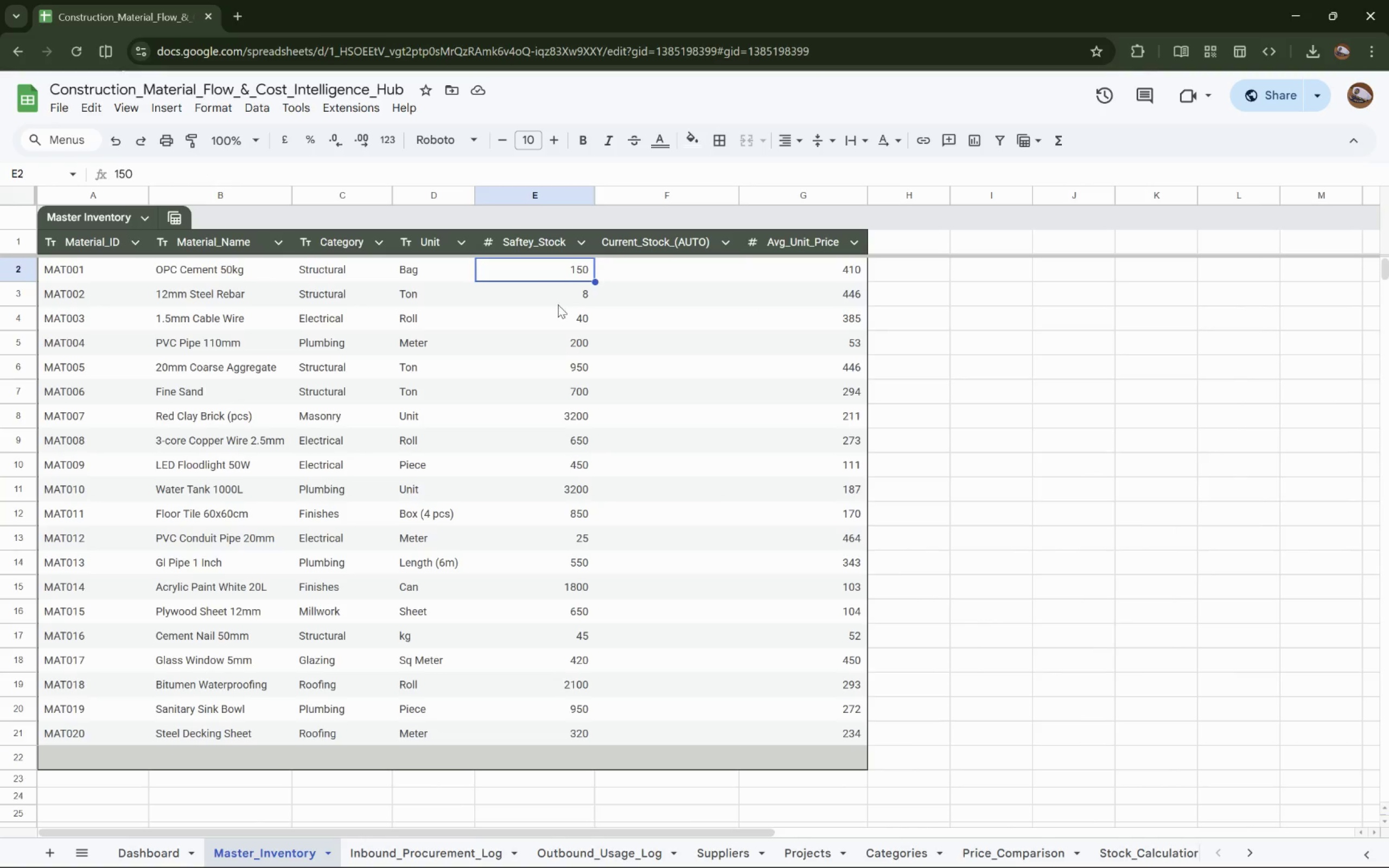 
left_click([572, 303])
 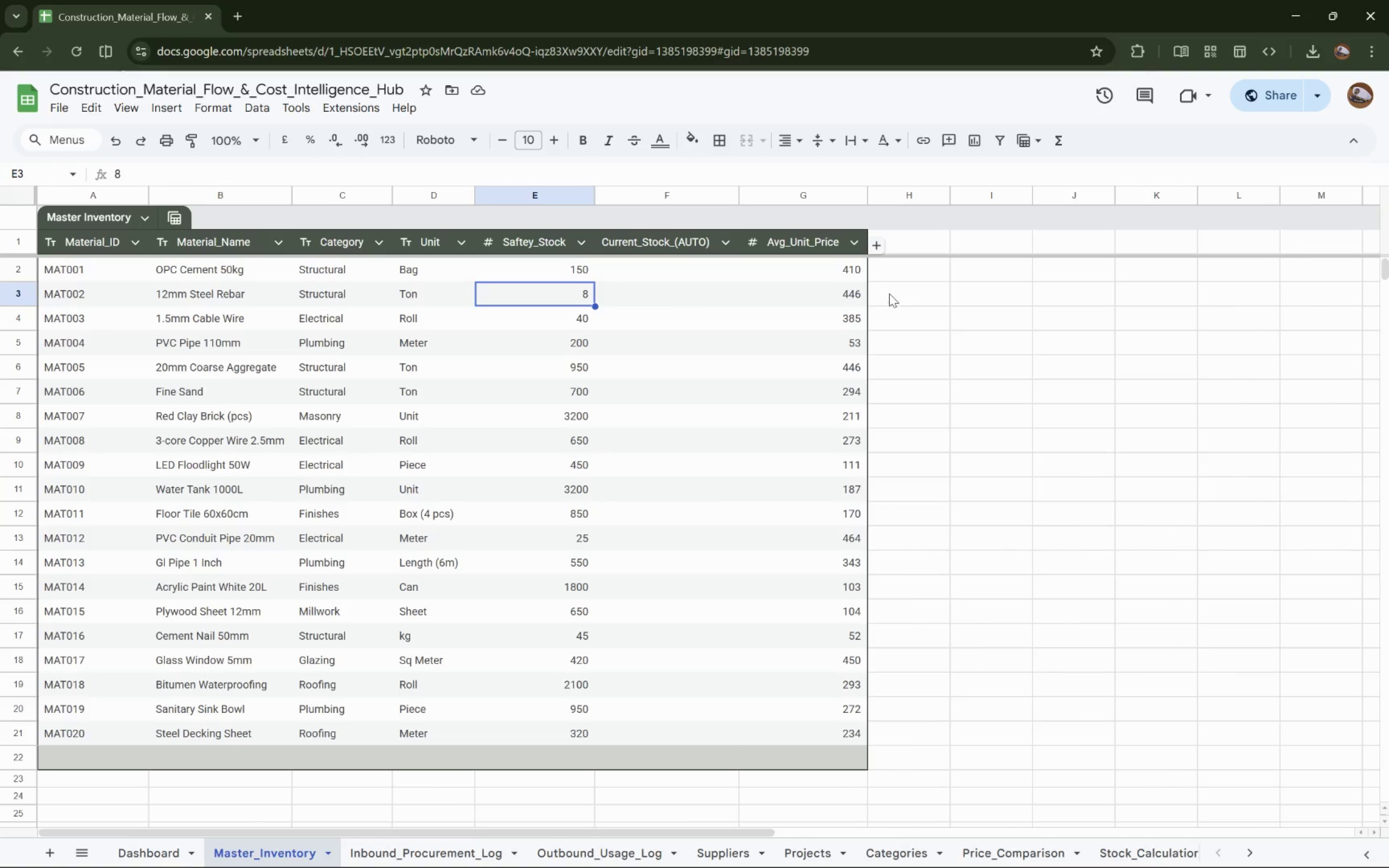 
left_click([836, 273])
 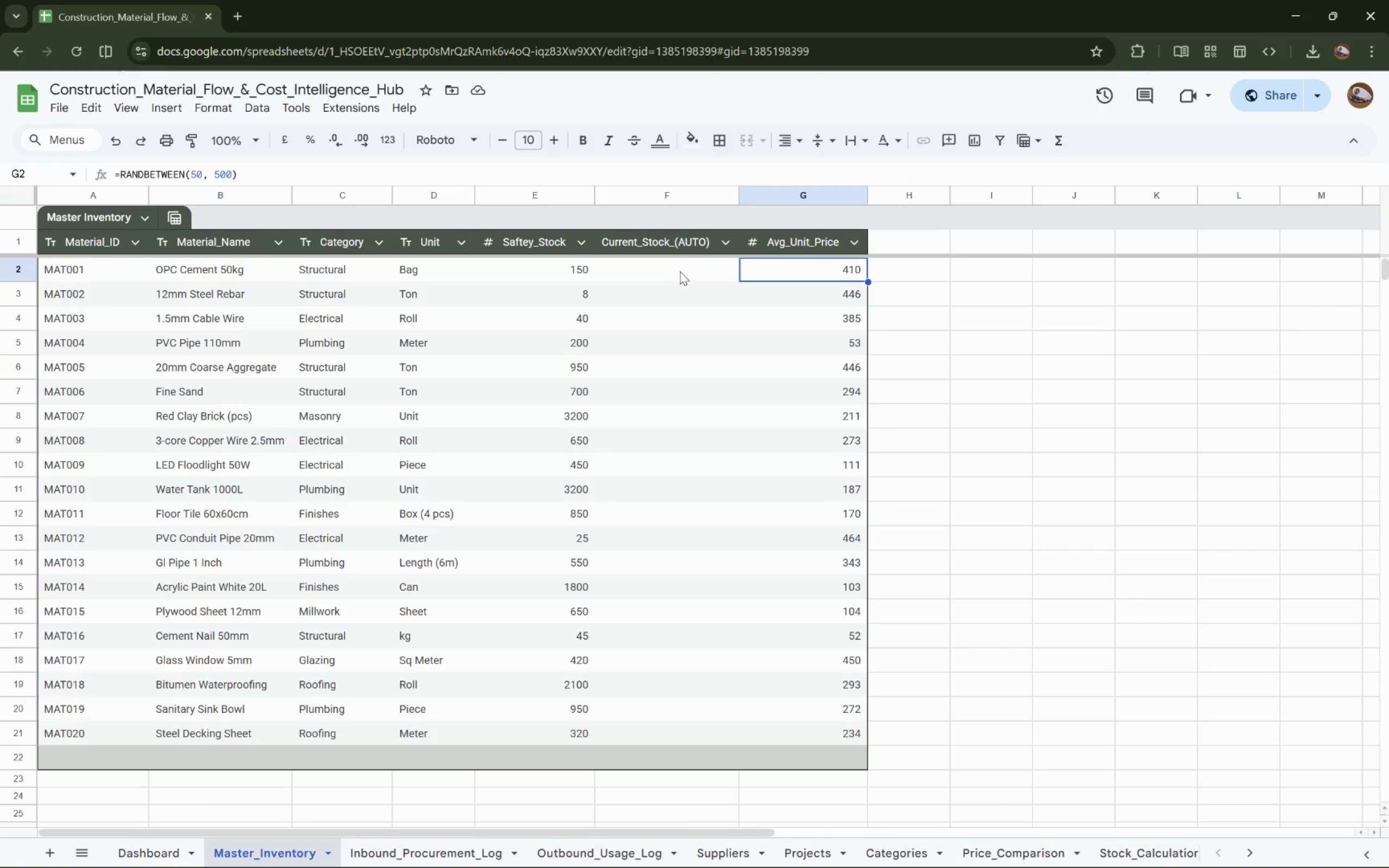 
wait(12.22)
 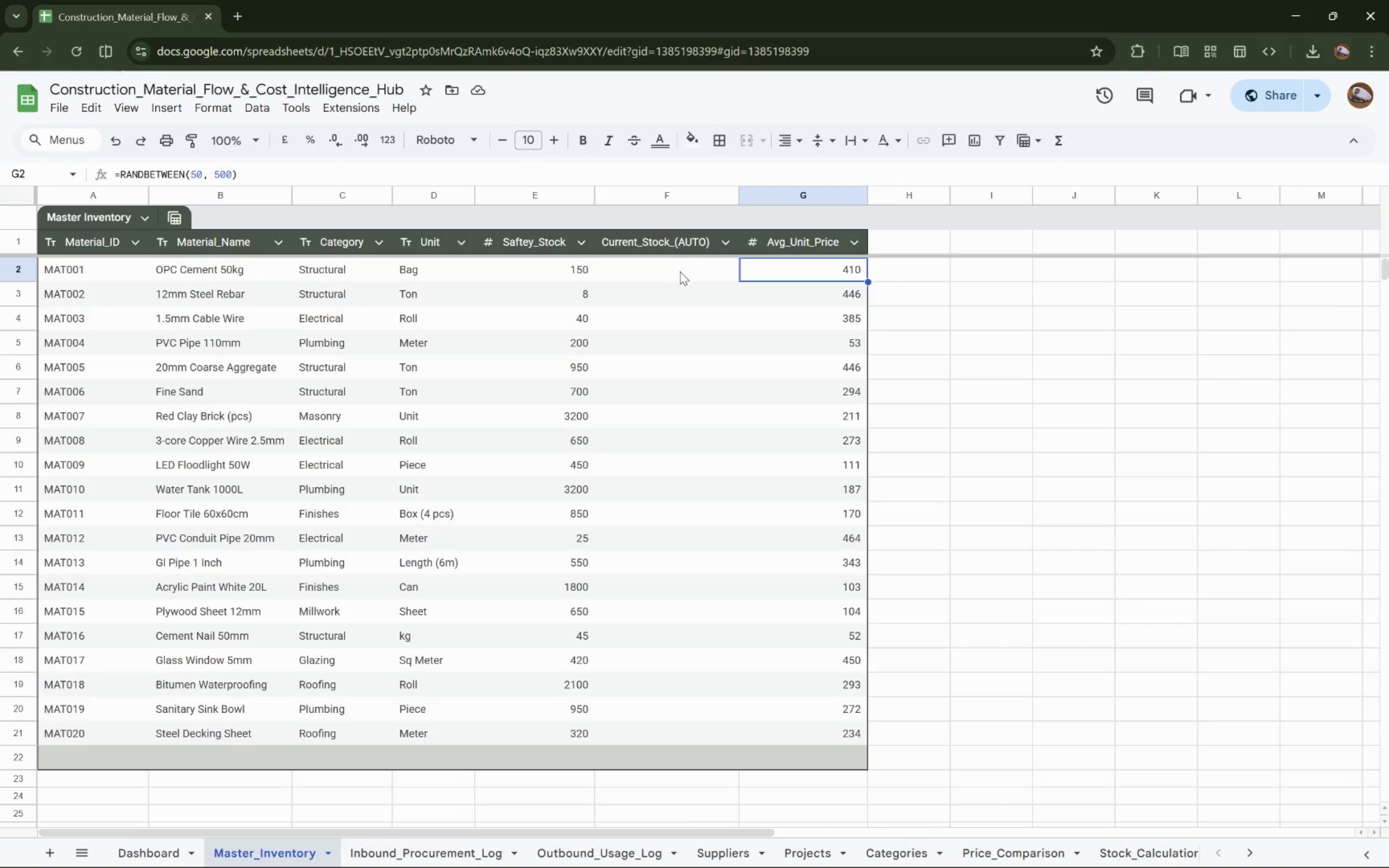 
left_click([585, 277])
 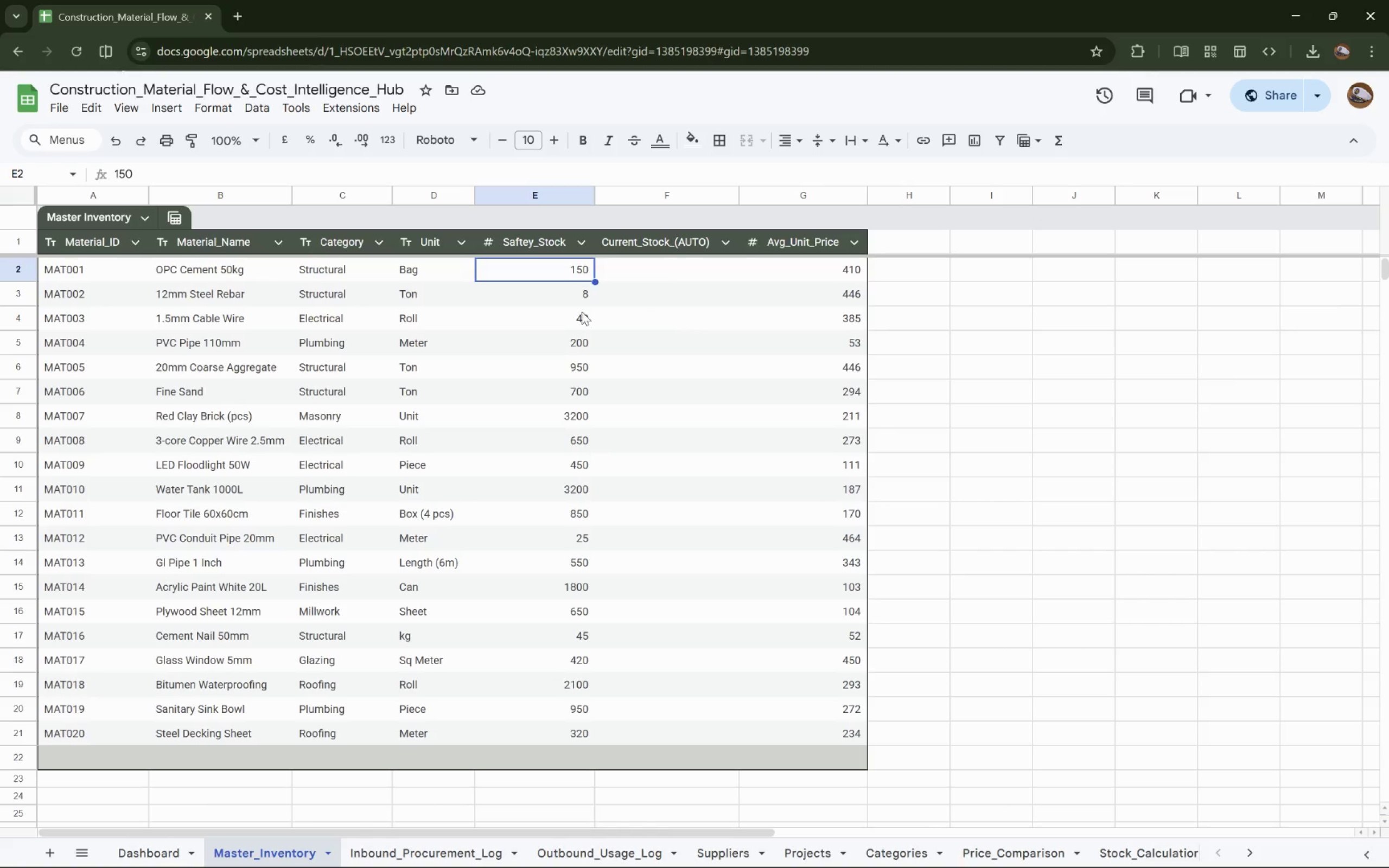 
left_click([572, 287])
 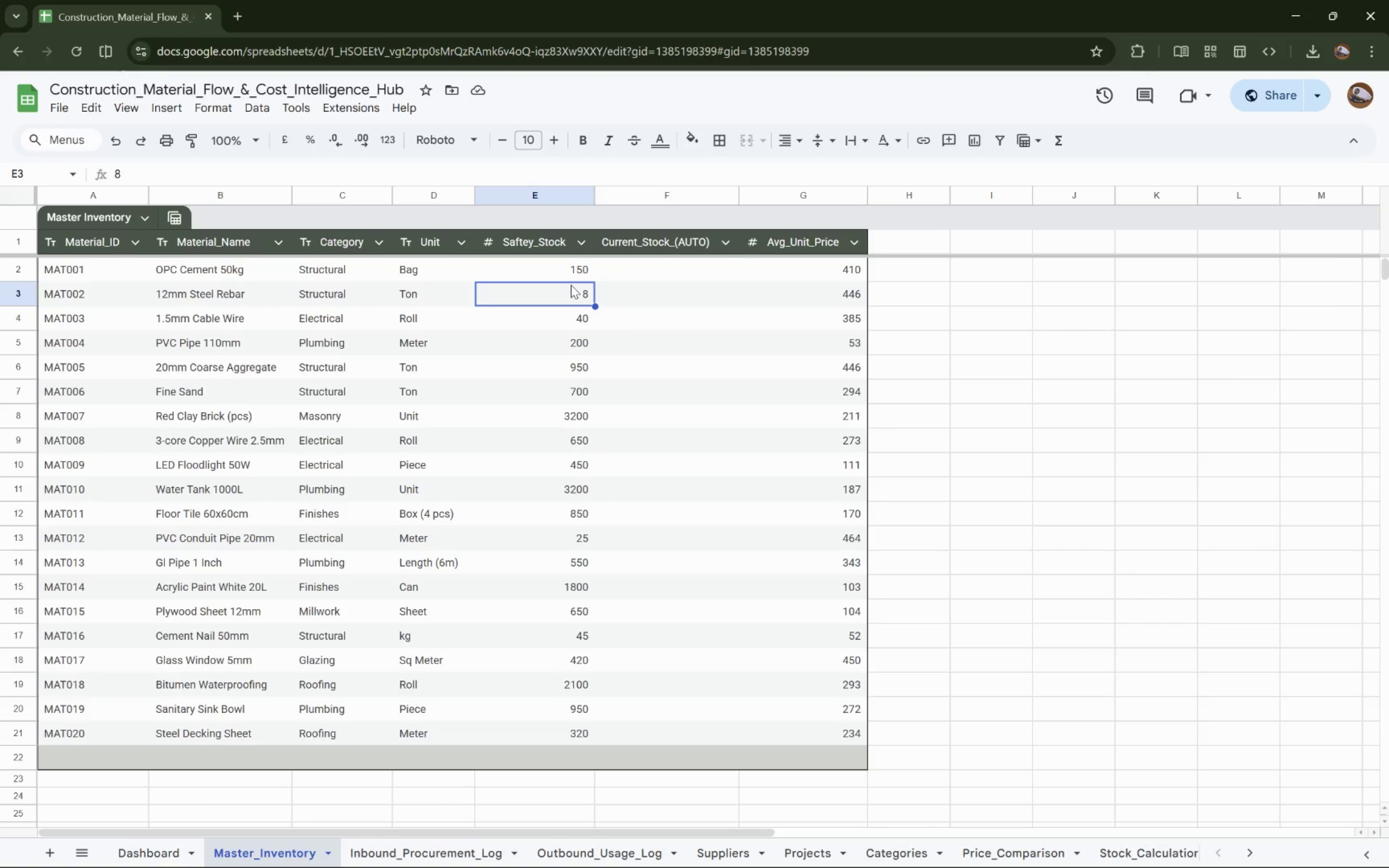 
wait(9.59)
 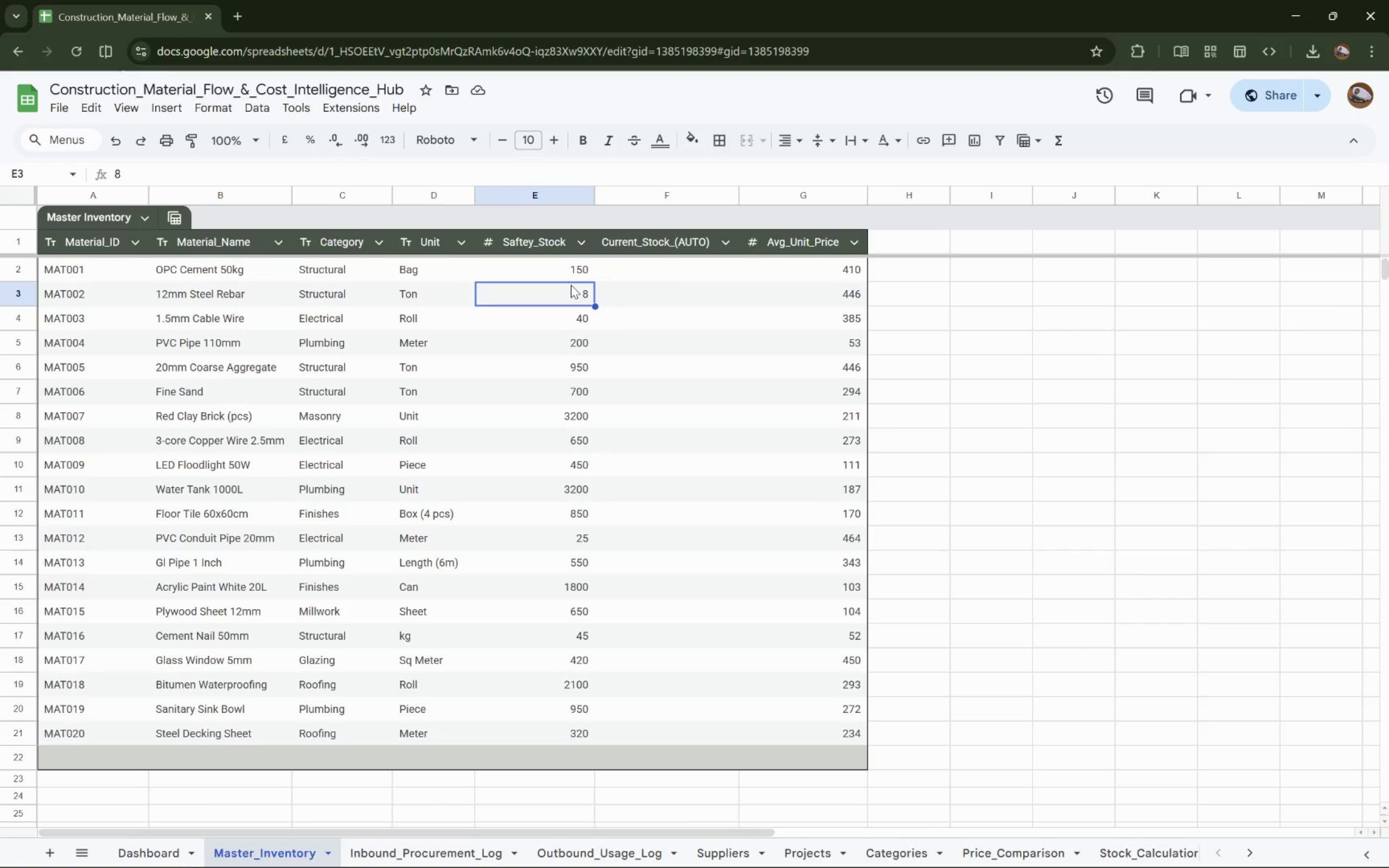 
left_click([683, 268])
 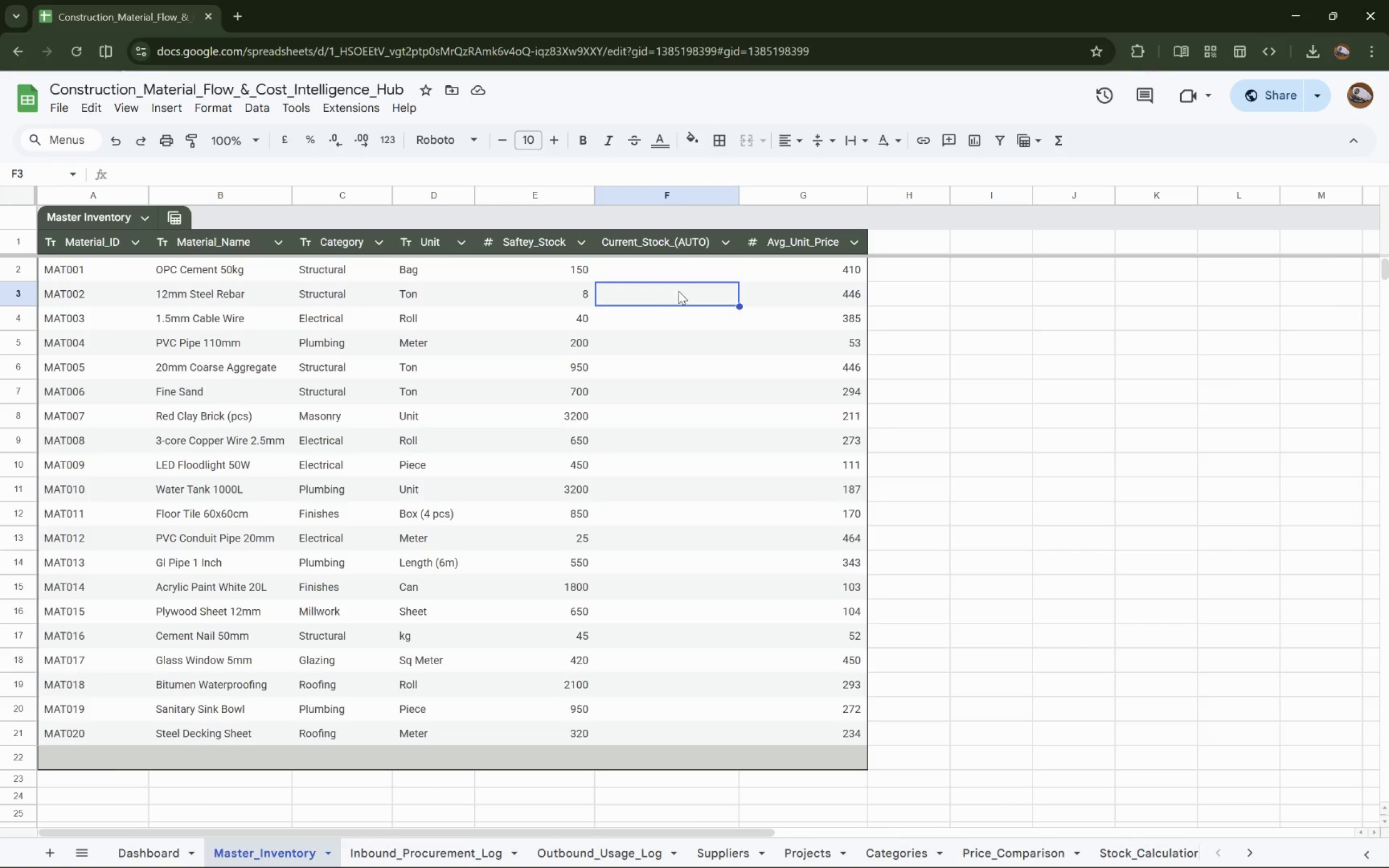 
double_click([689, 322])
 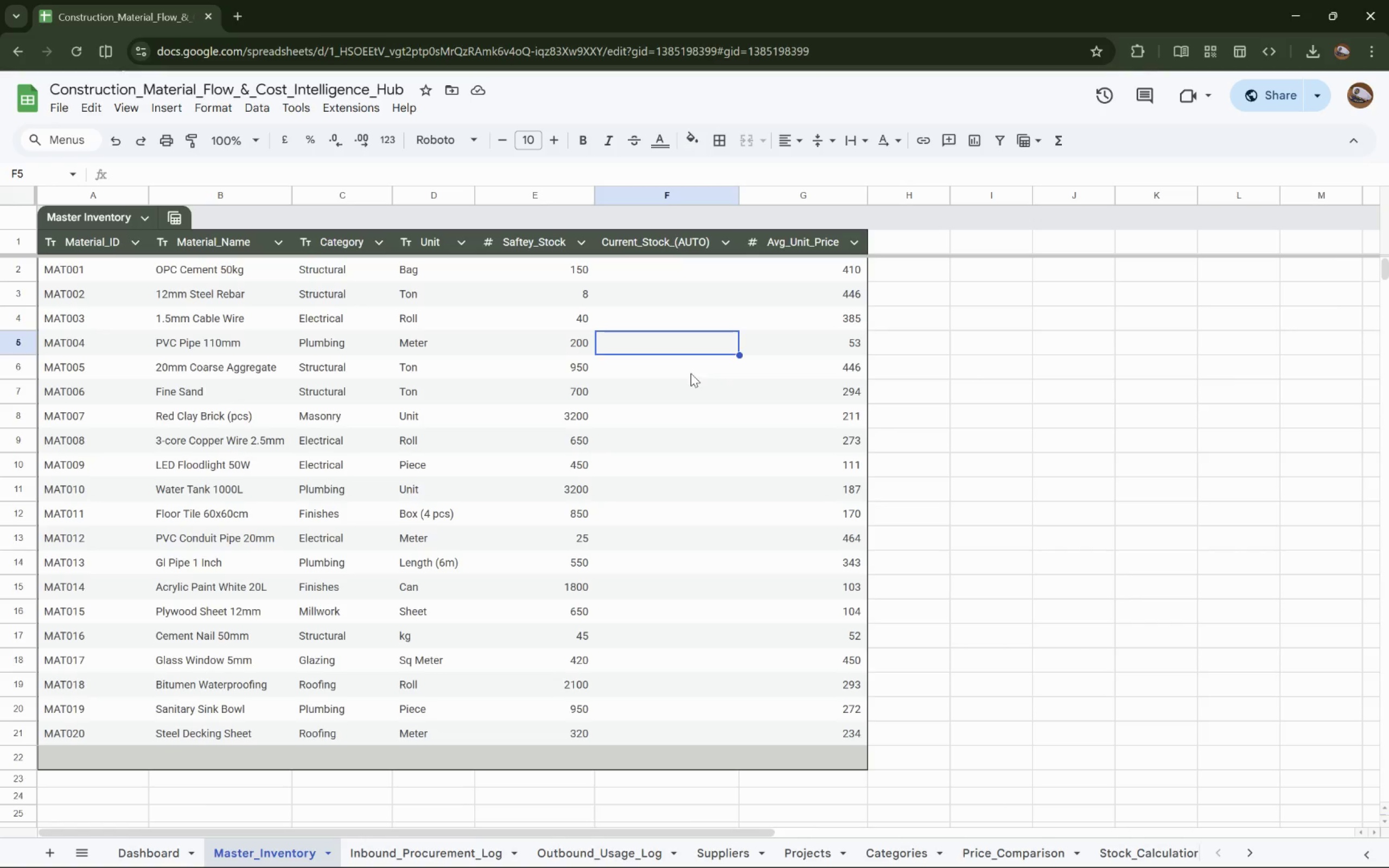 
left_click([702, 401])
 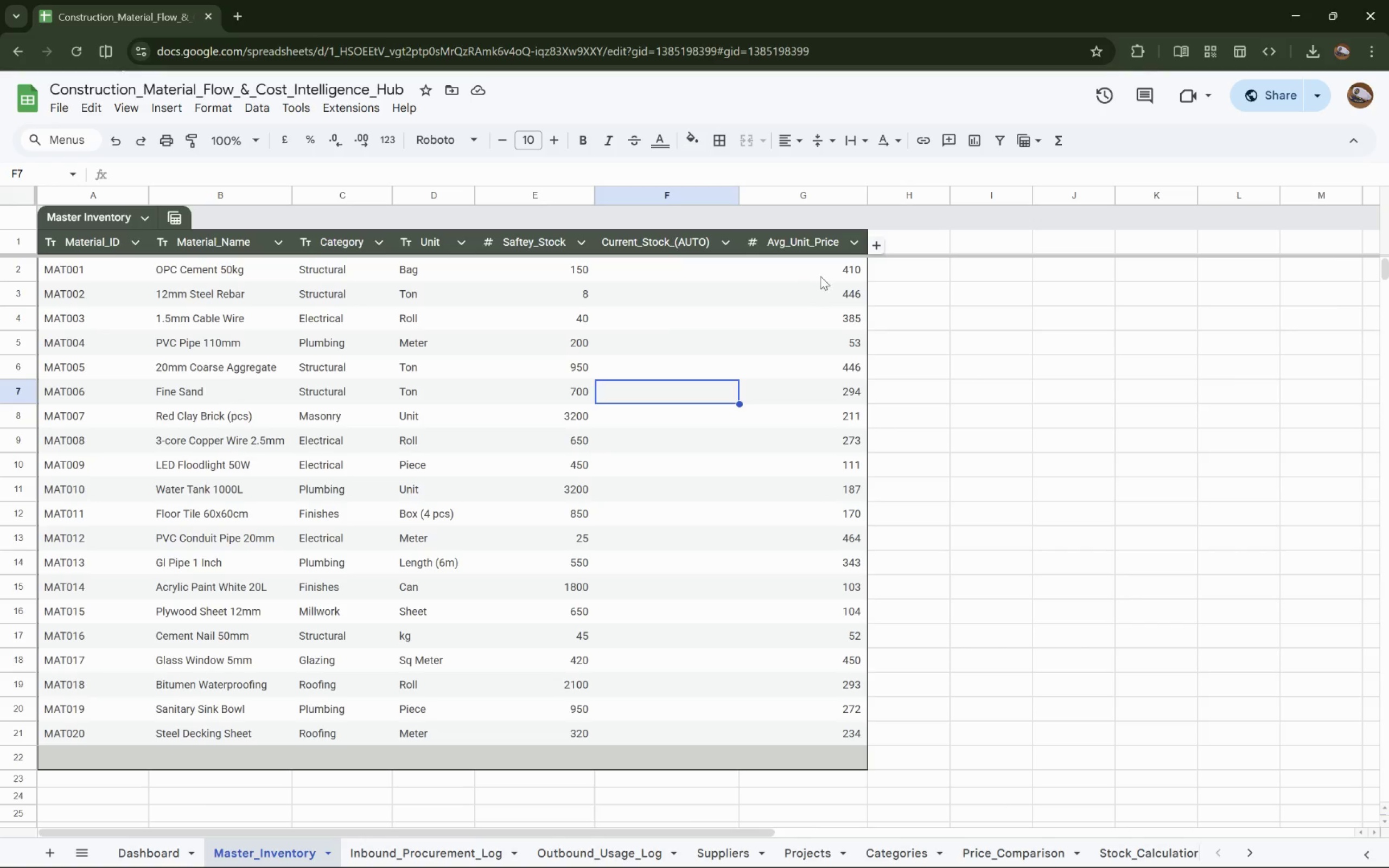 
left_click([823, 262])
 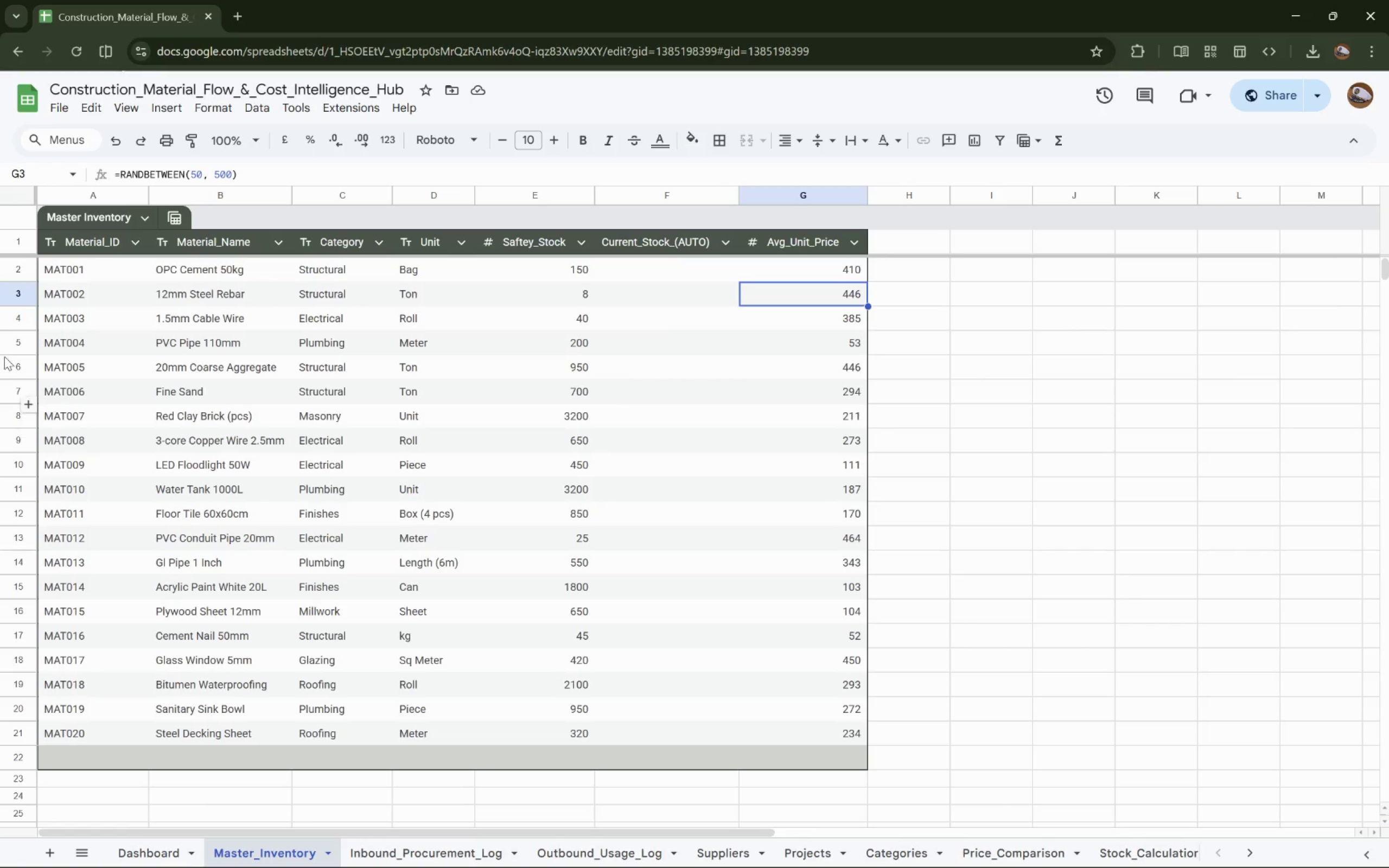 
left_click([95, 261])
 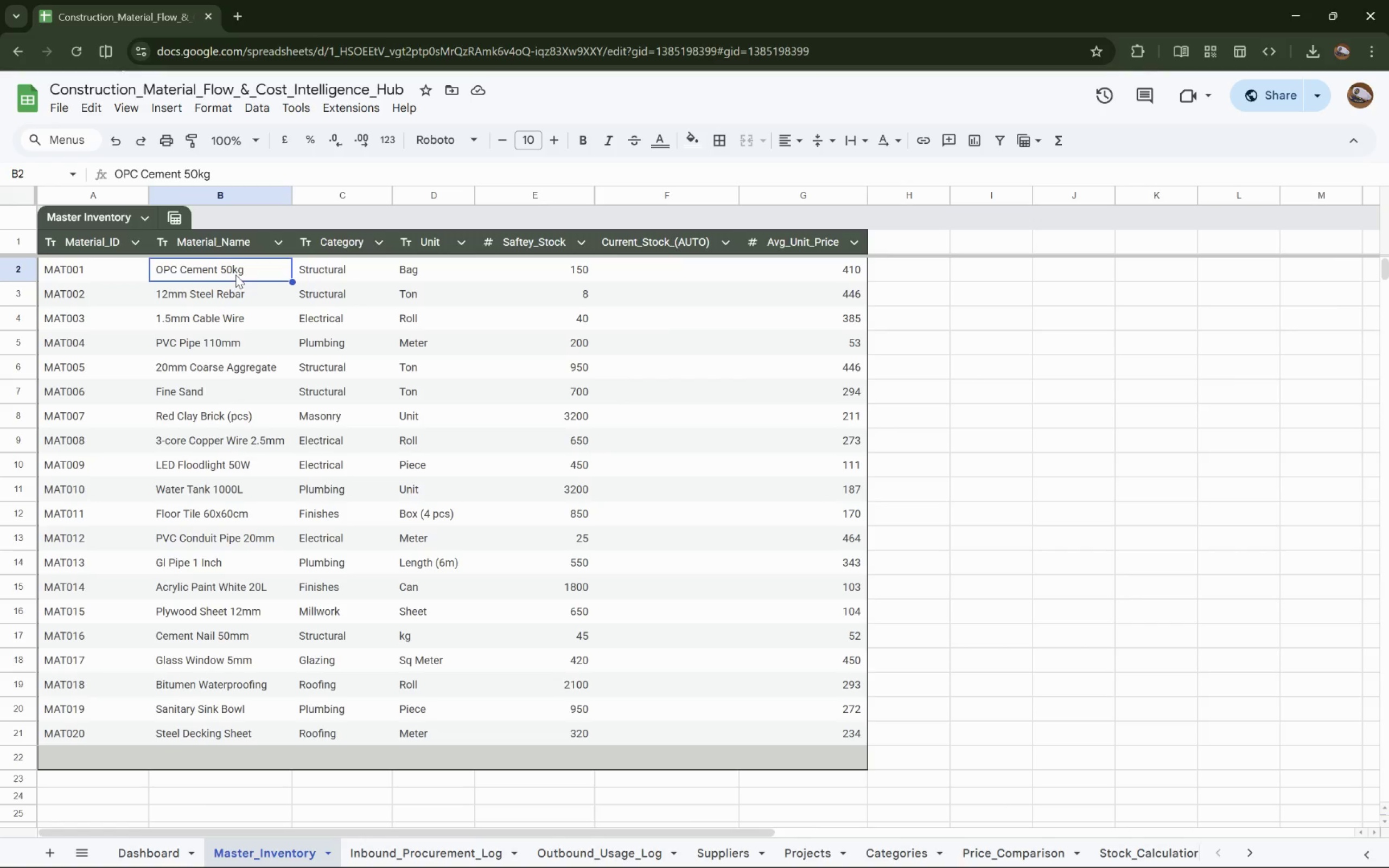 
left_click([341, 271])
 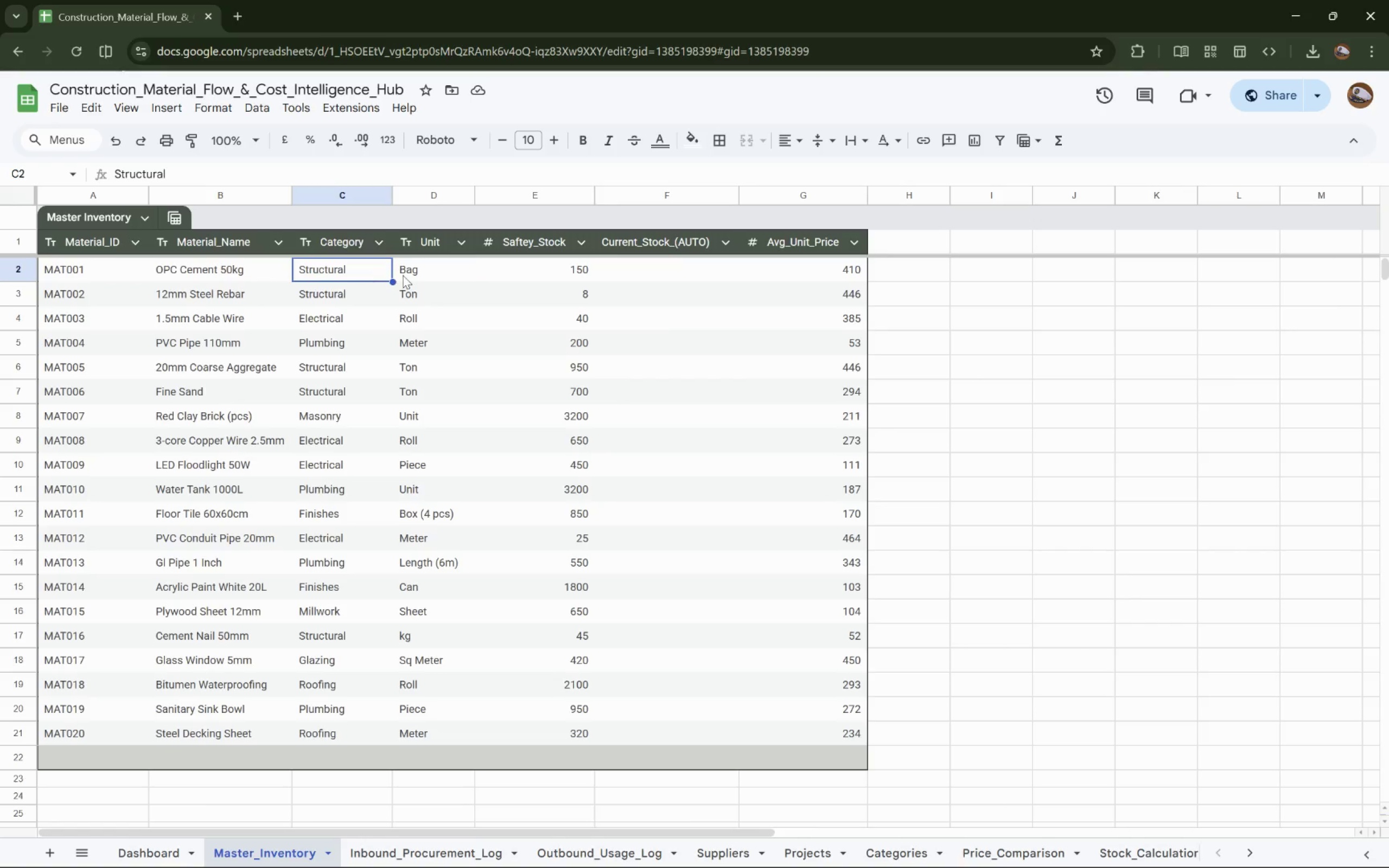 
left_click([420, 275])
 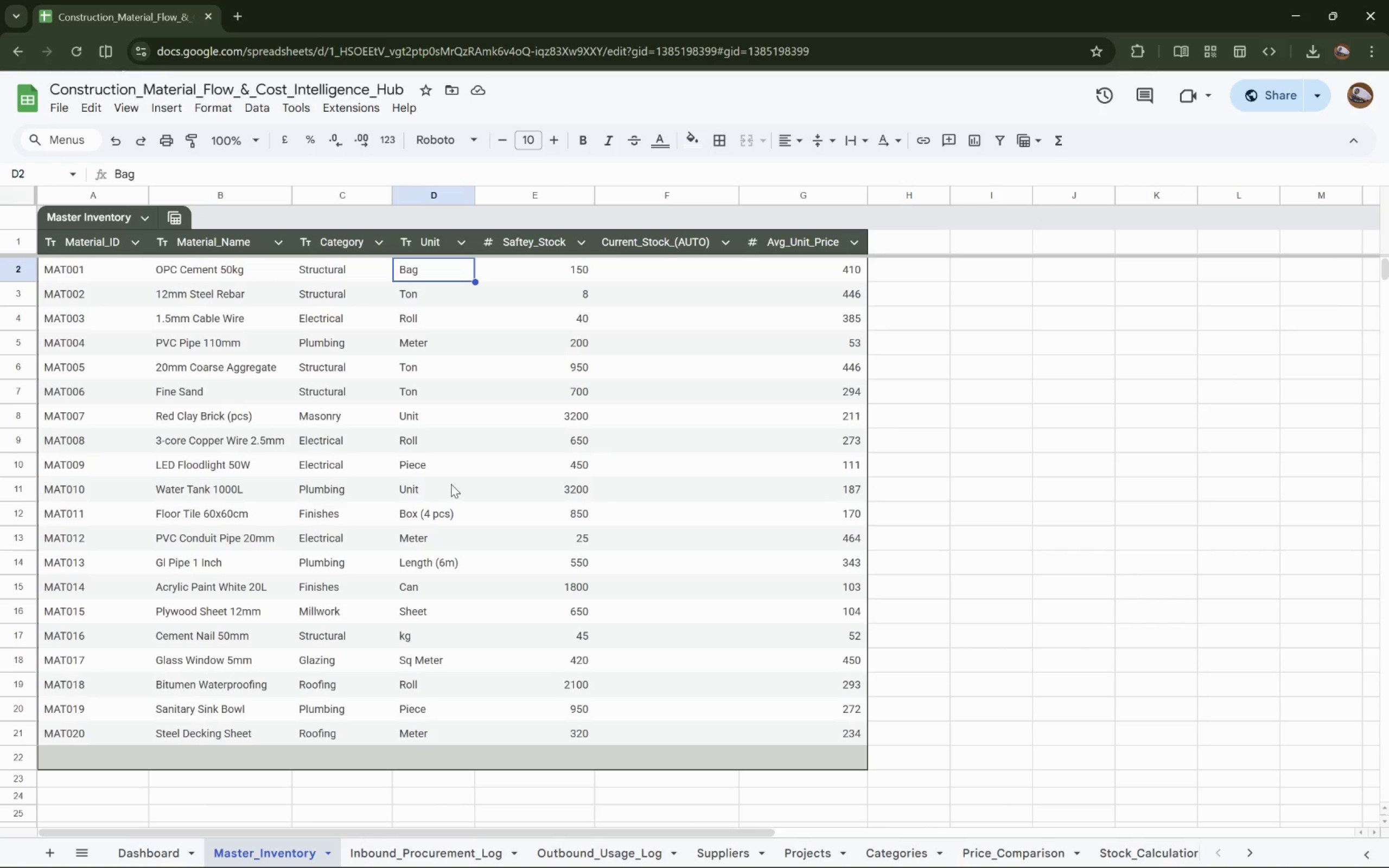 
left_click([436, 516])
 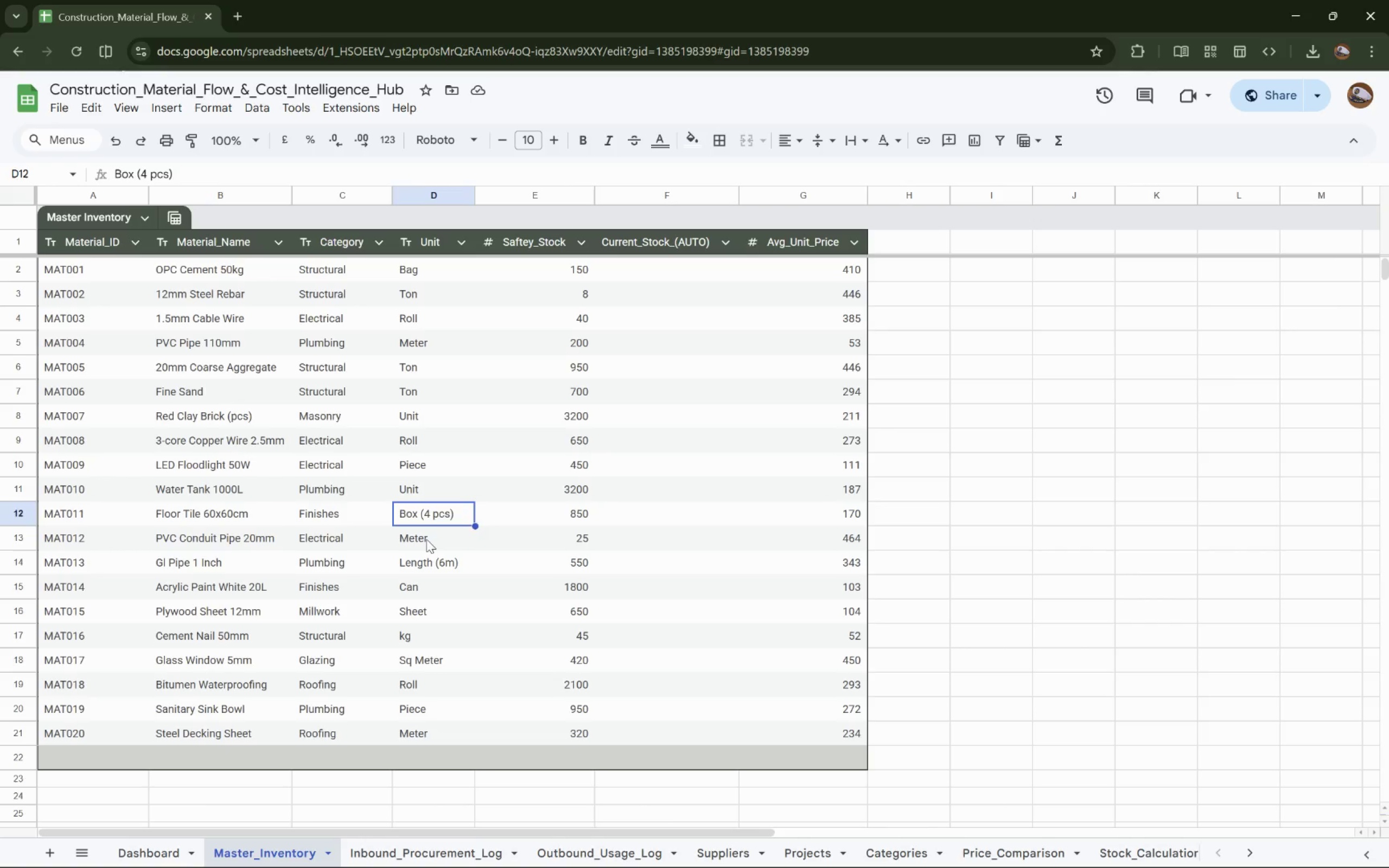 
left_click([425, 541])
 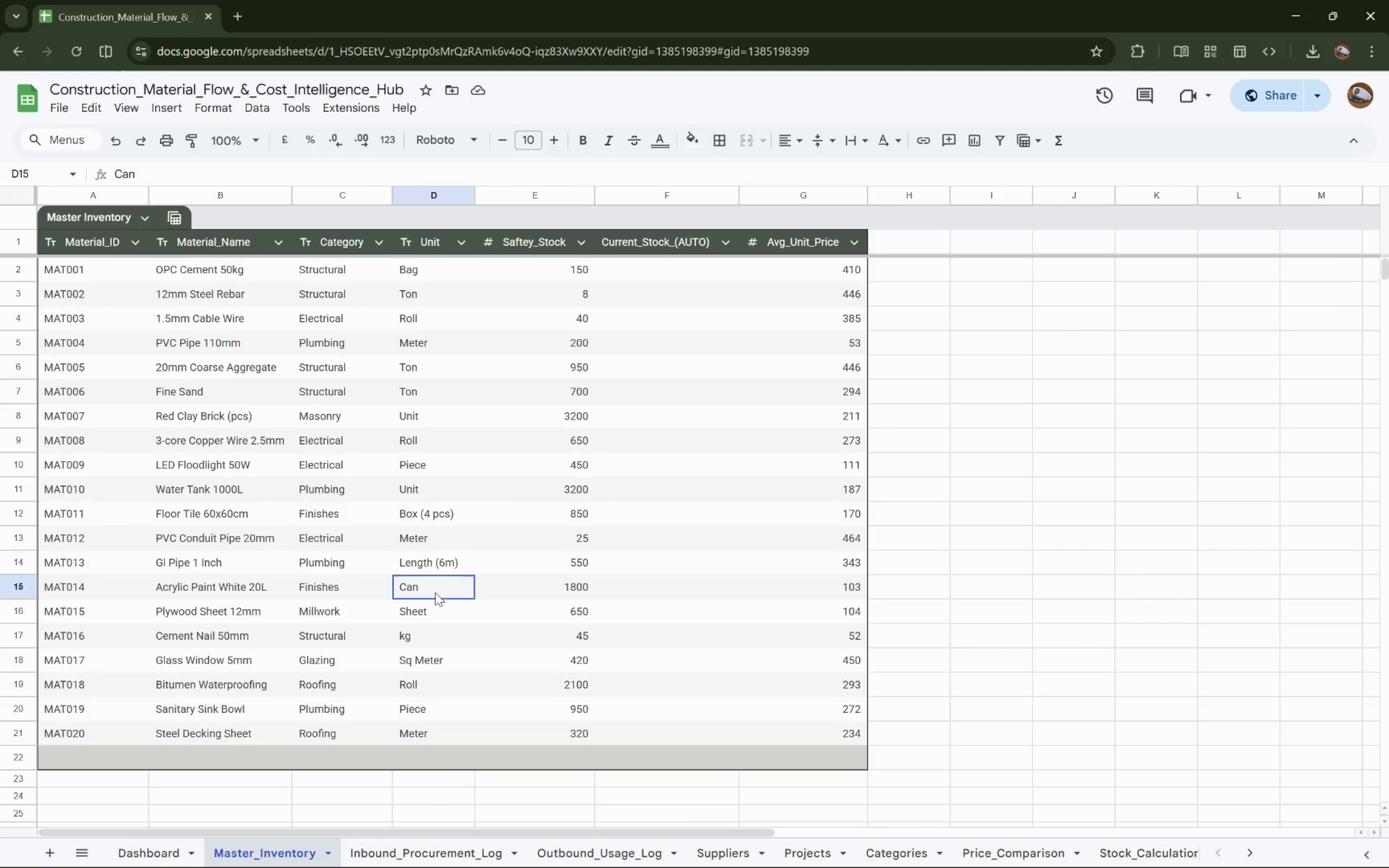 
double_click([434, 614])
 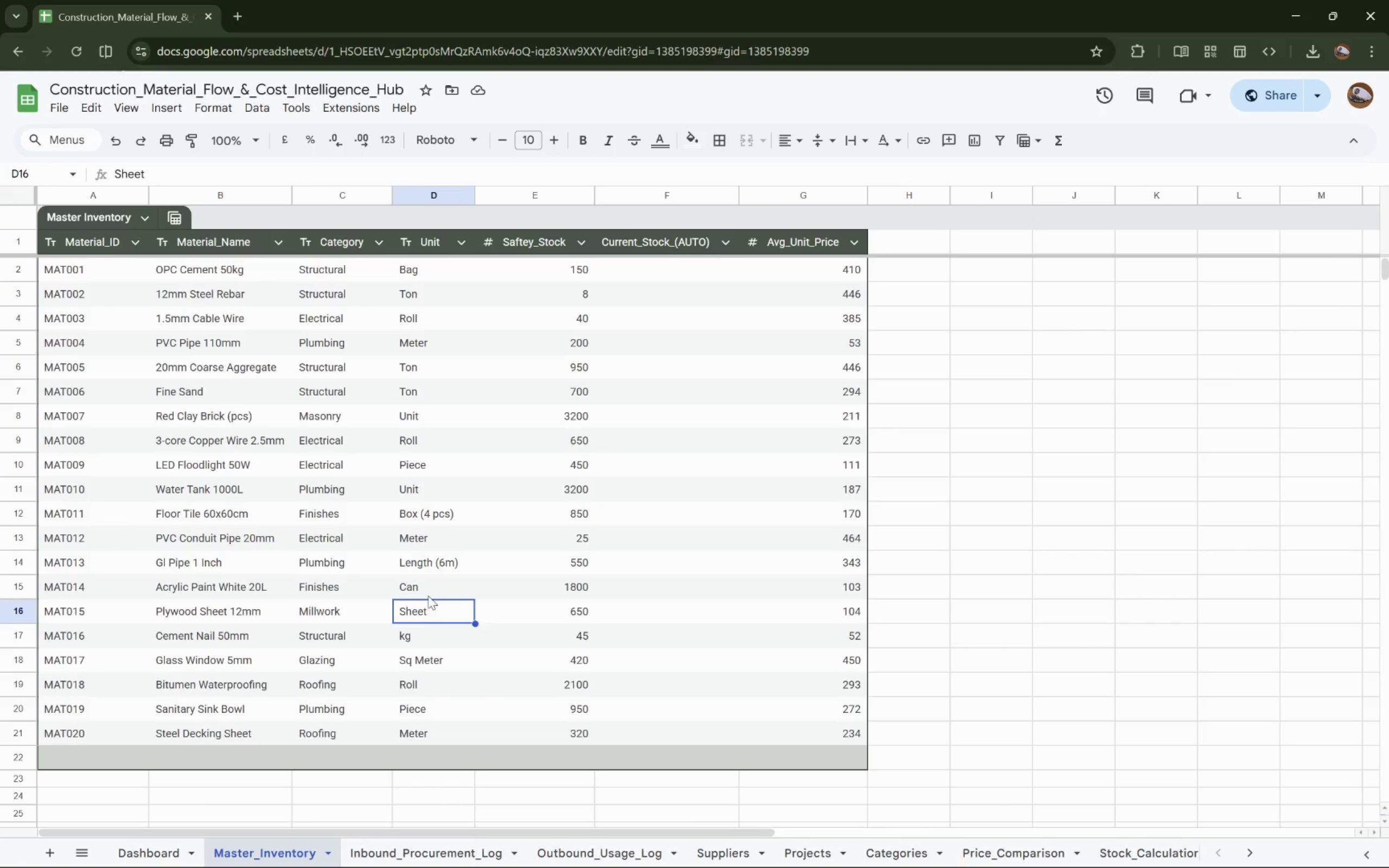 
scroll: coordinate [428, 595], scroll_direction: up, amount: 1.0
 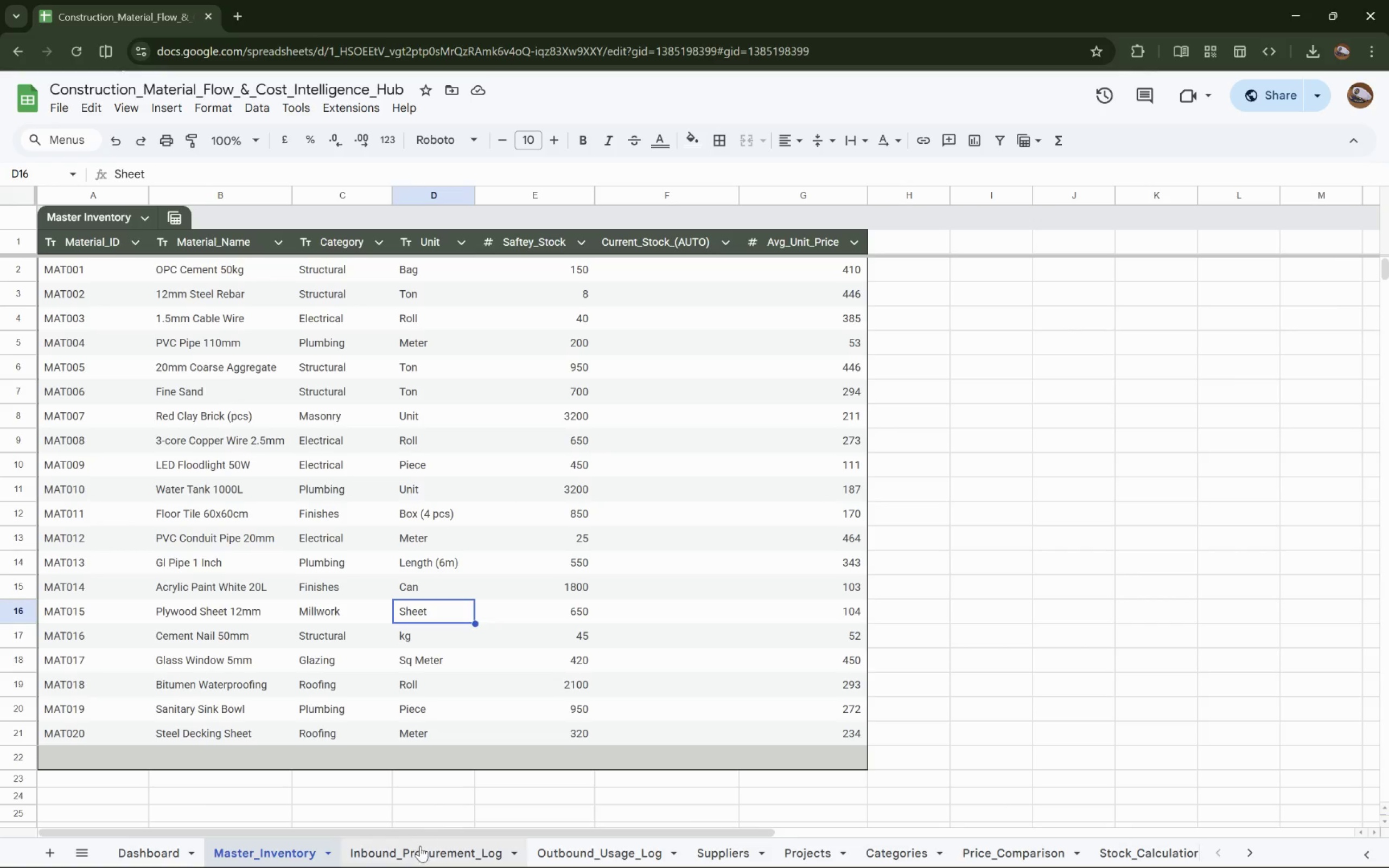 
left_click([413, 854])
 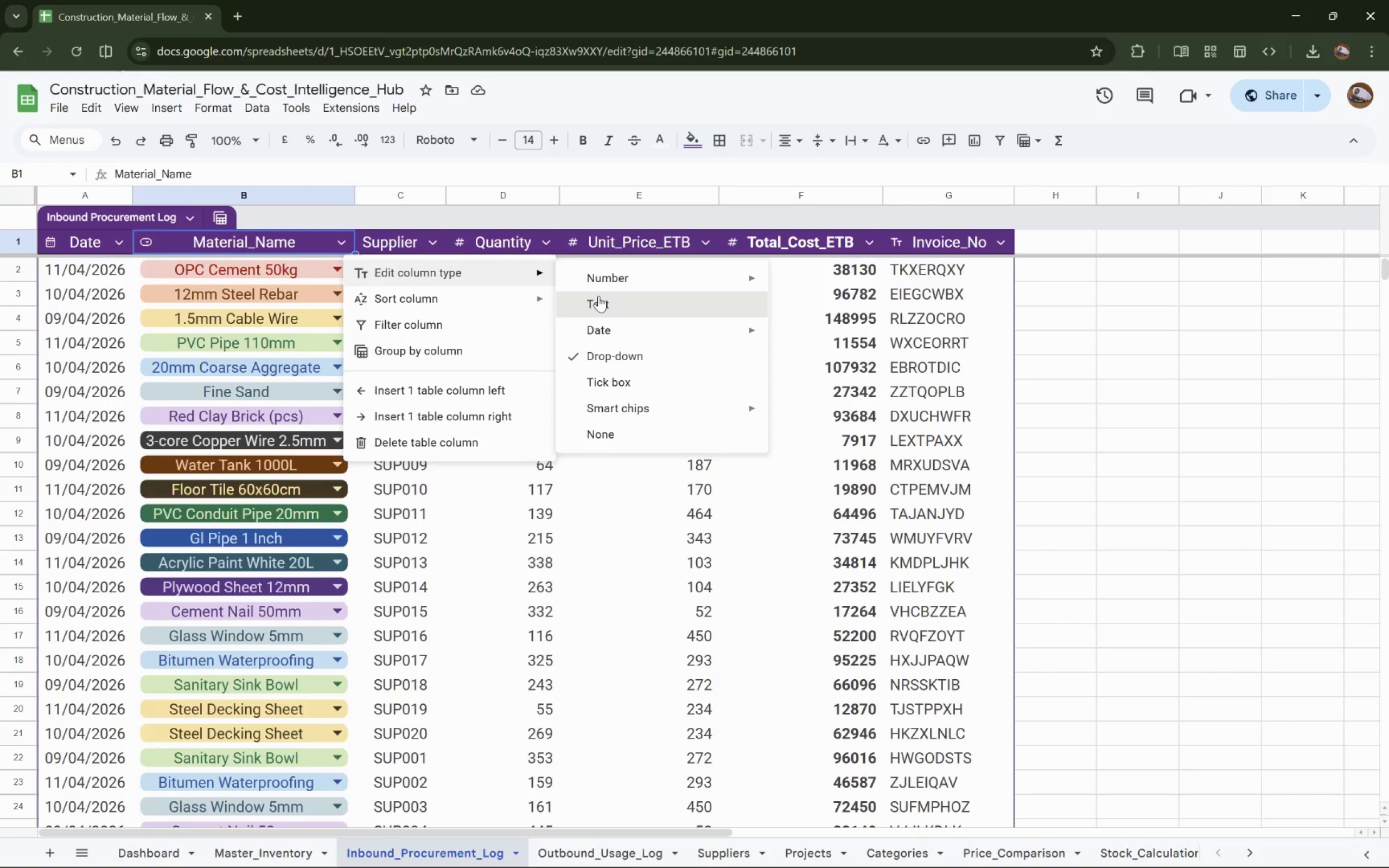 
wait(5.51)
 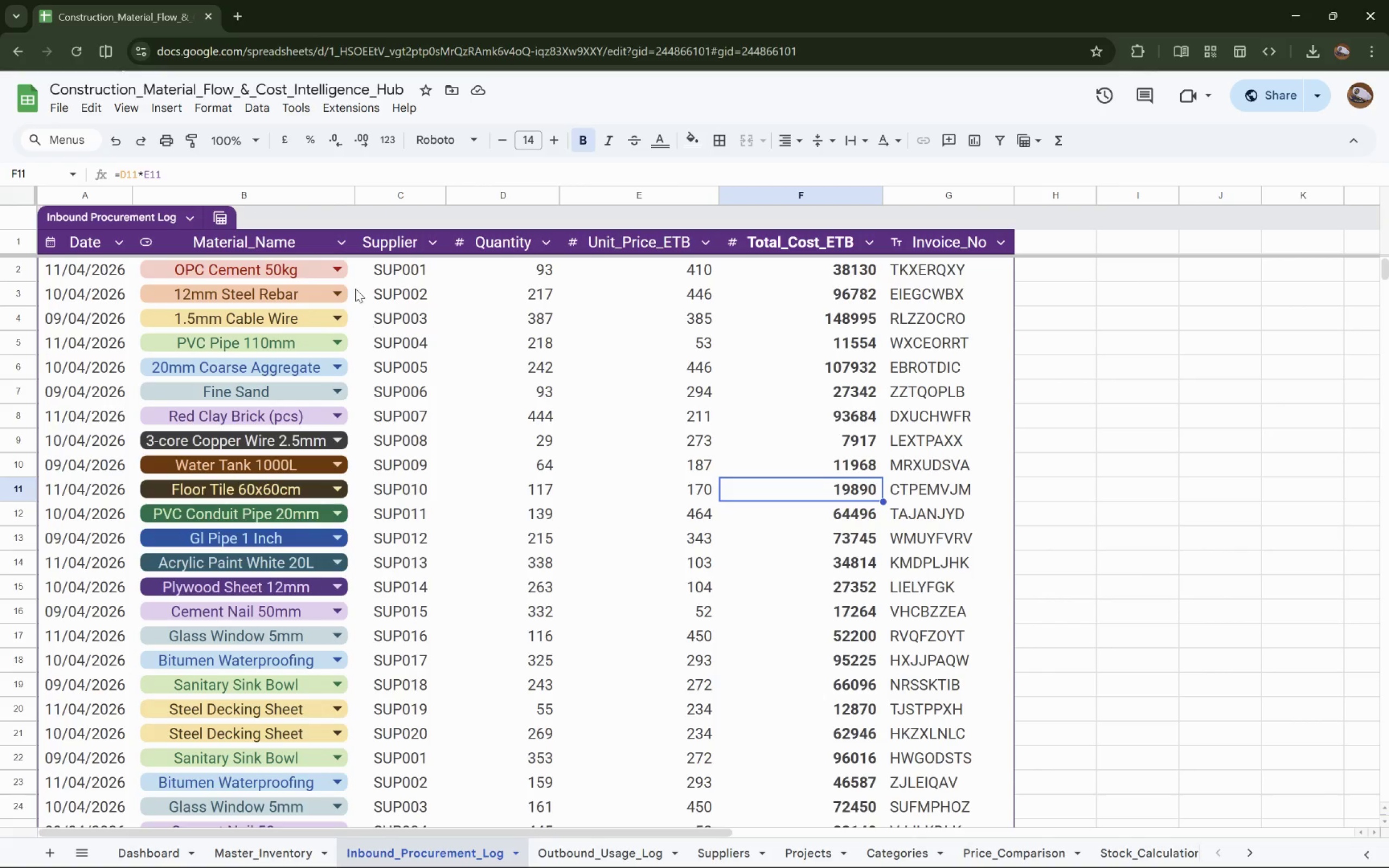 
key(Control+ControlLeft)
 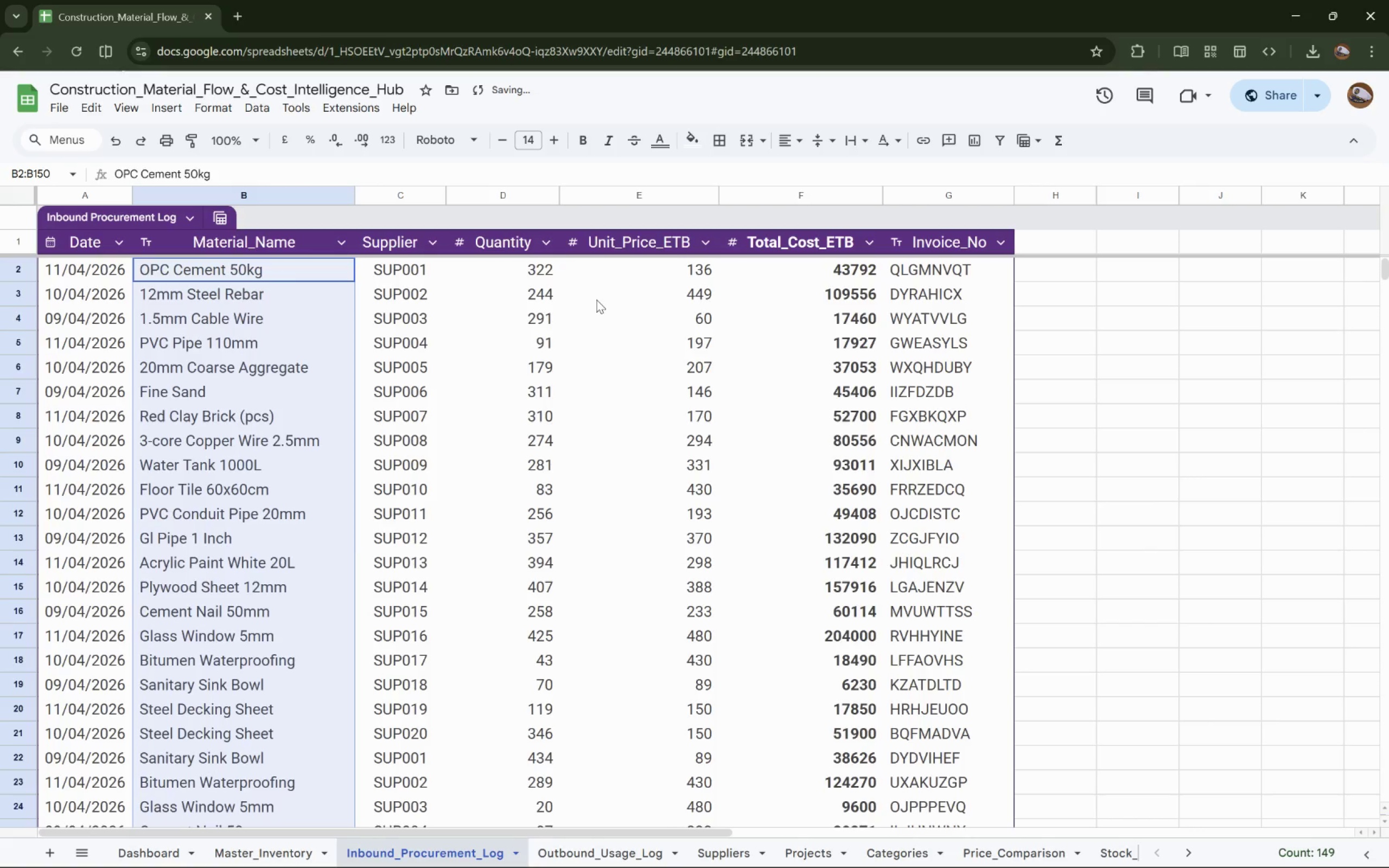 
key(Control+Z)
 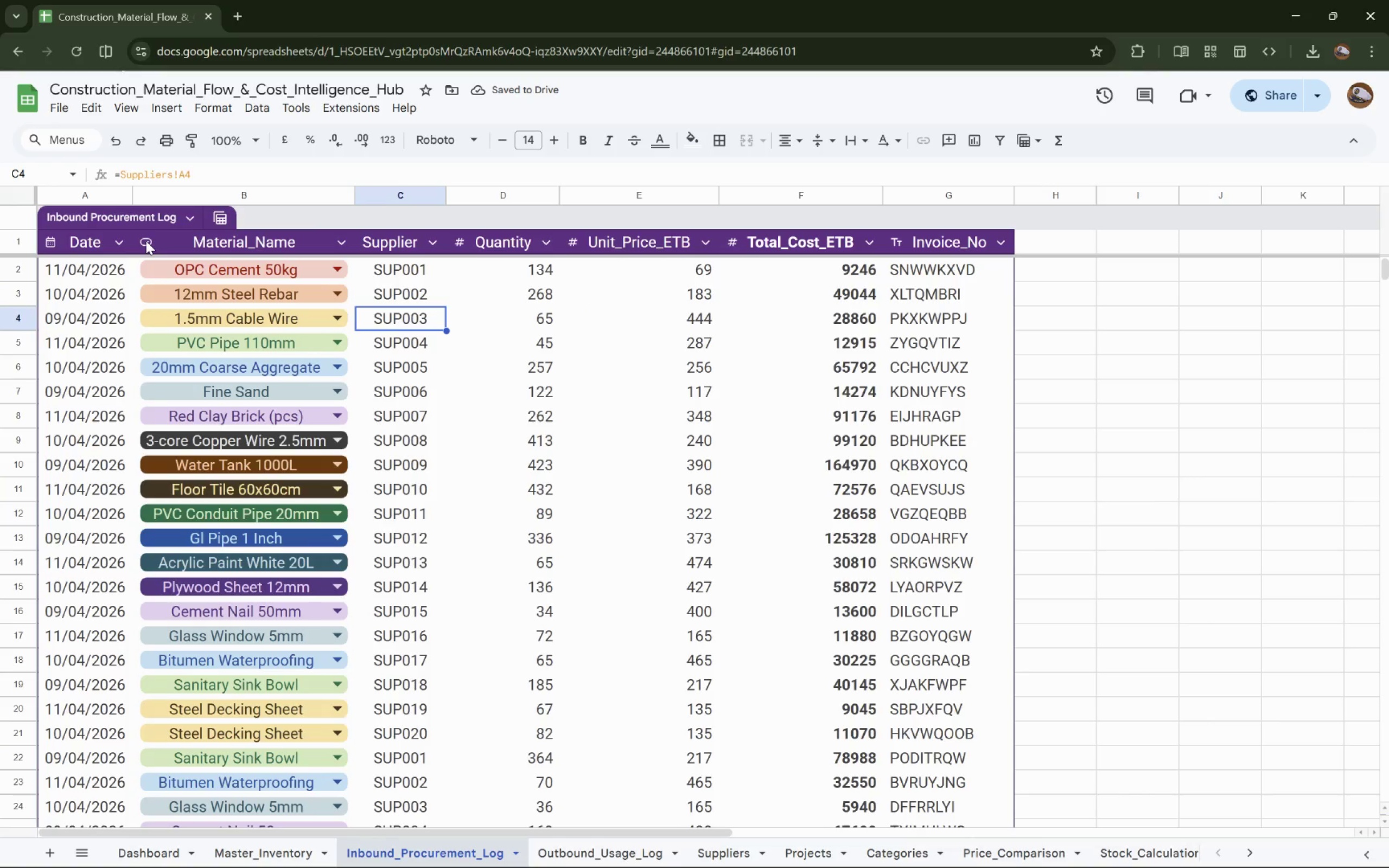 
left_click([335, 245])
 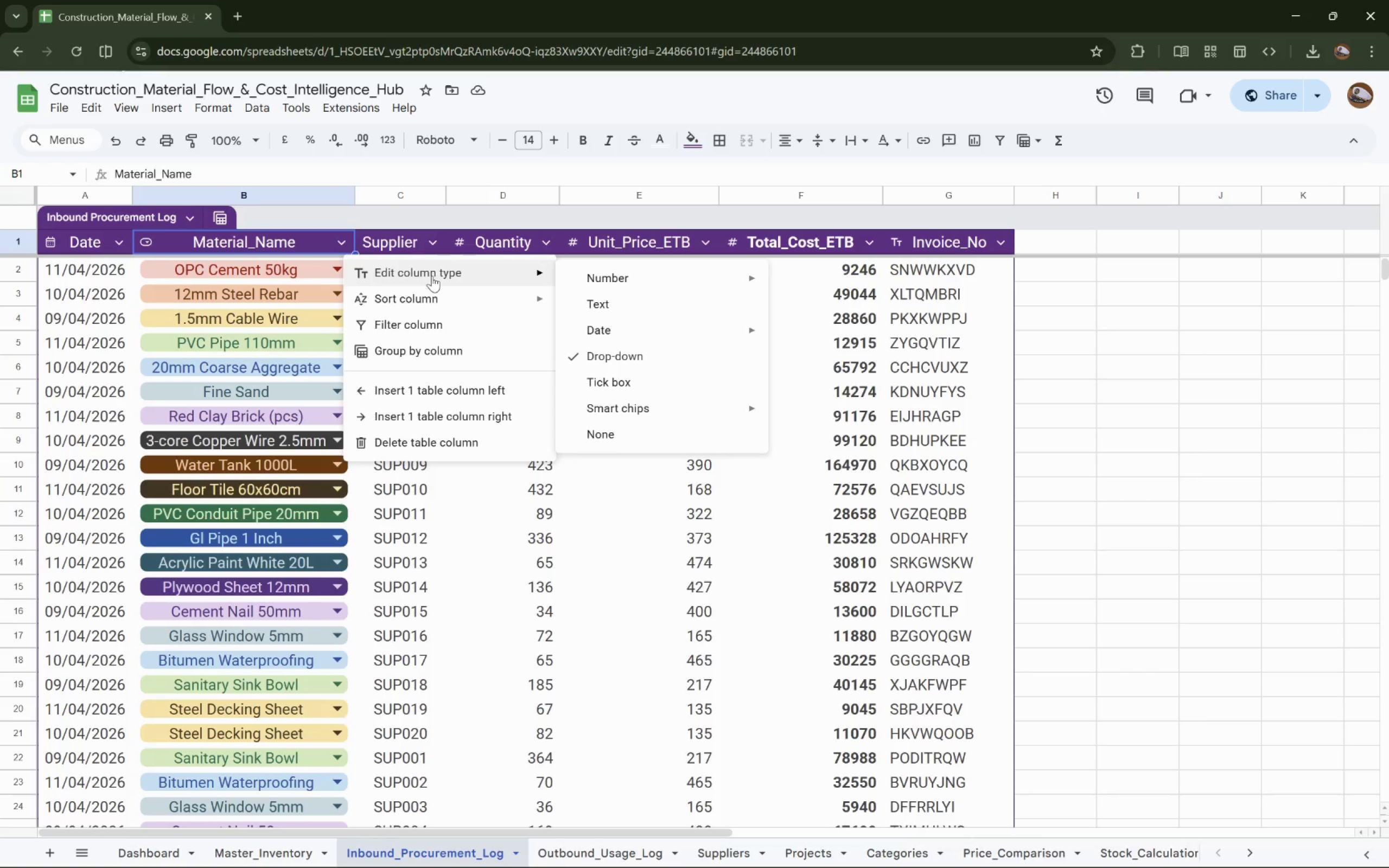 
left_click([511, 529])
 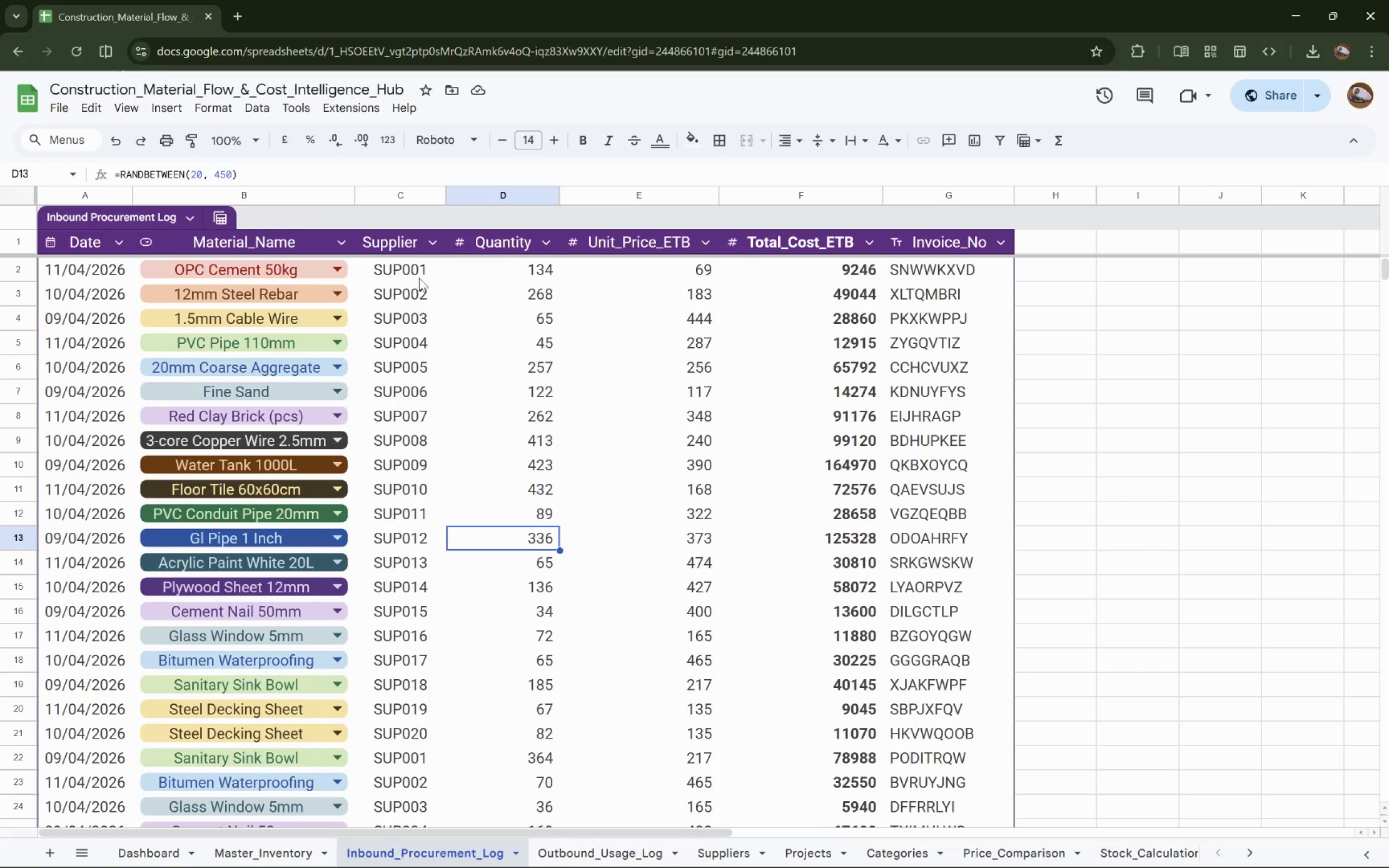 
left_click([420, 274])
 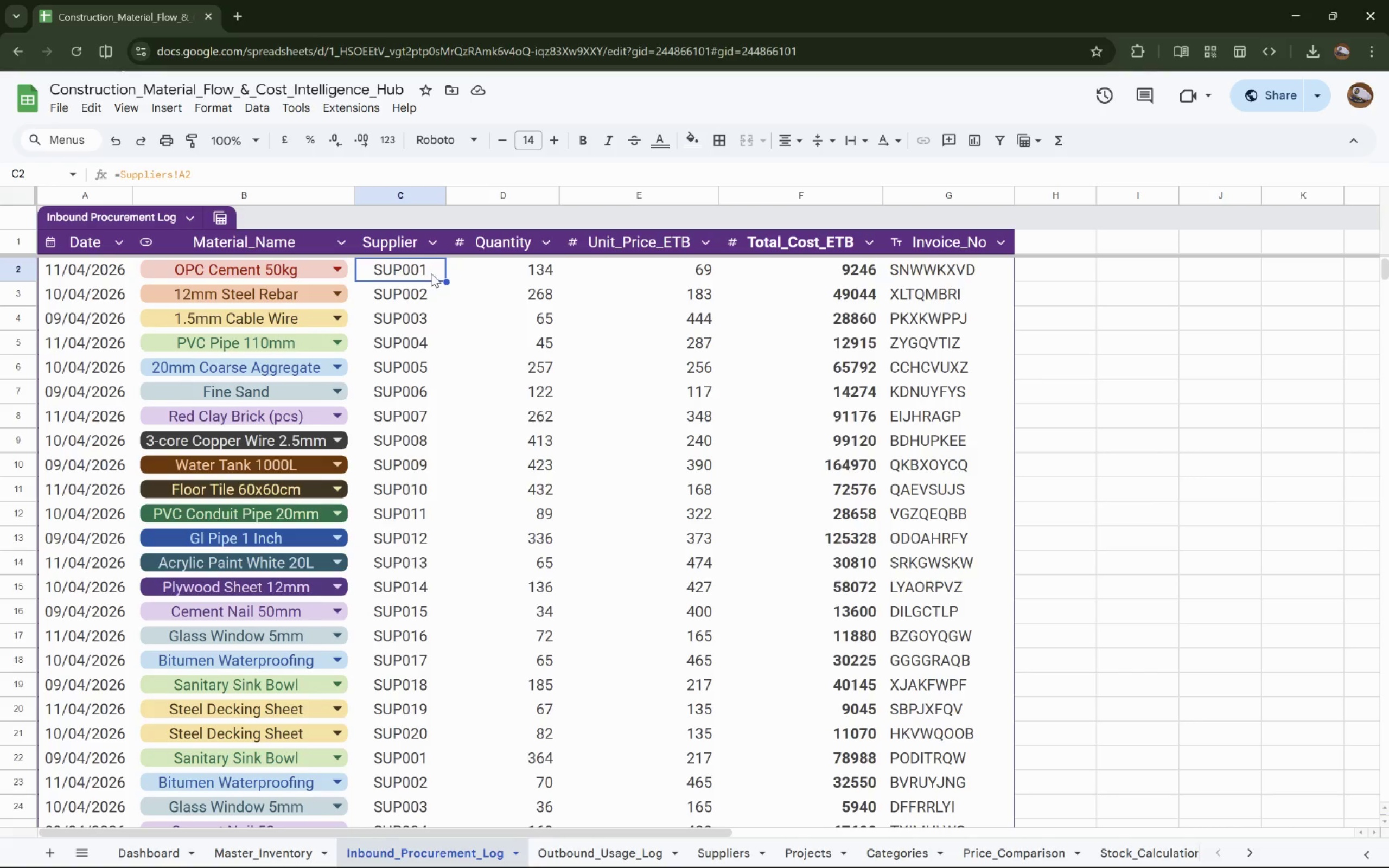 
left_click([544, 241])
 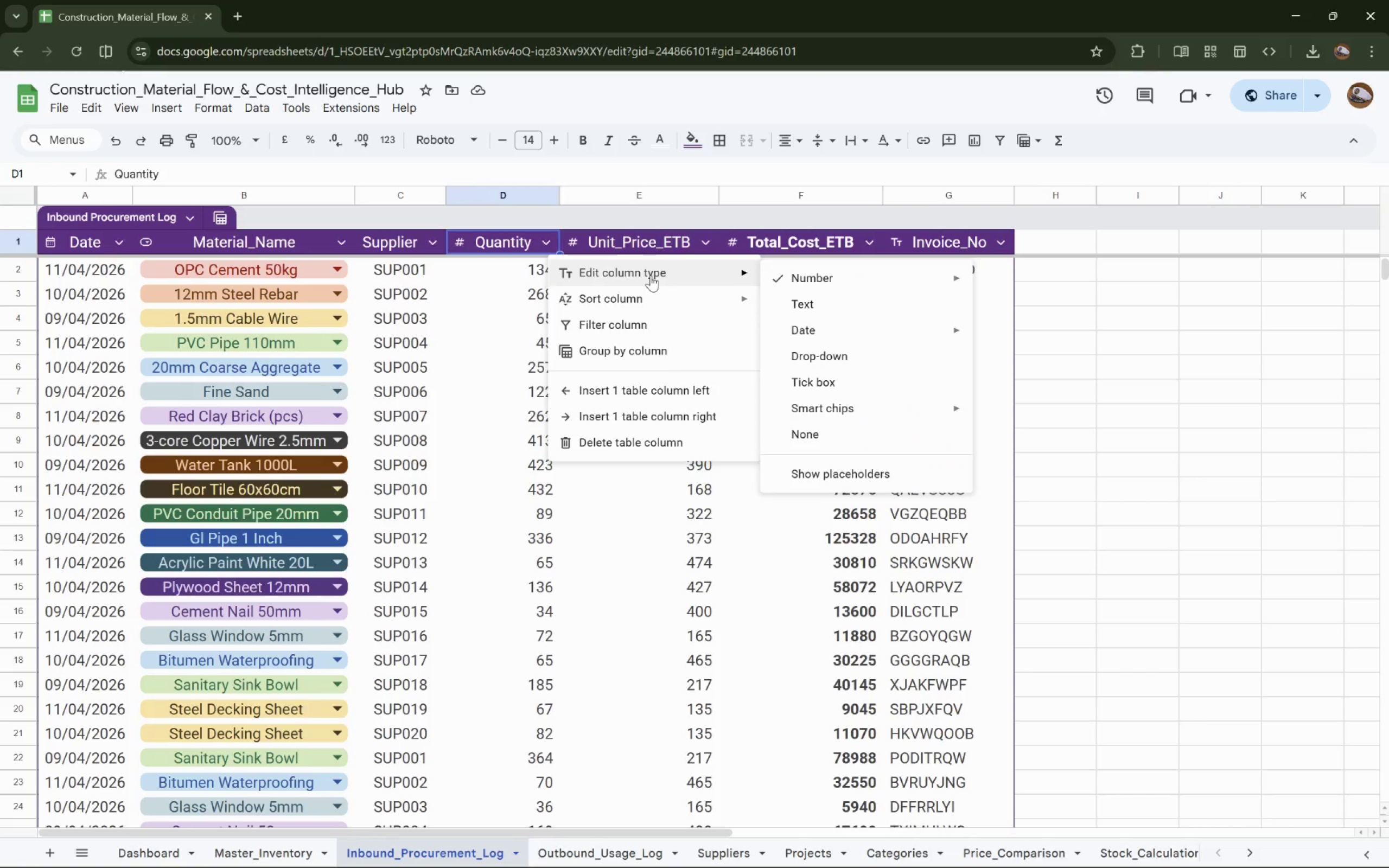 
left_click([502, 310])
 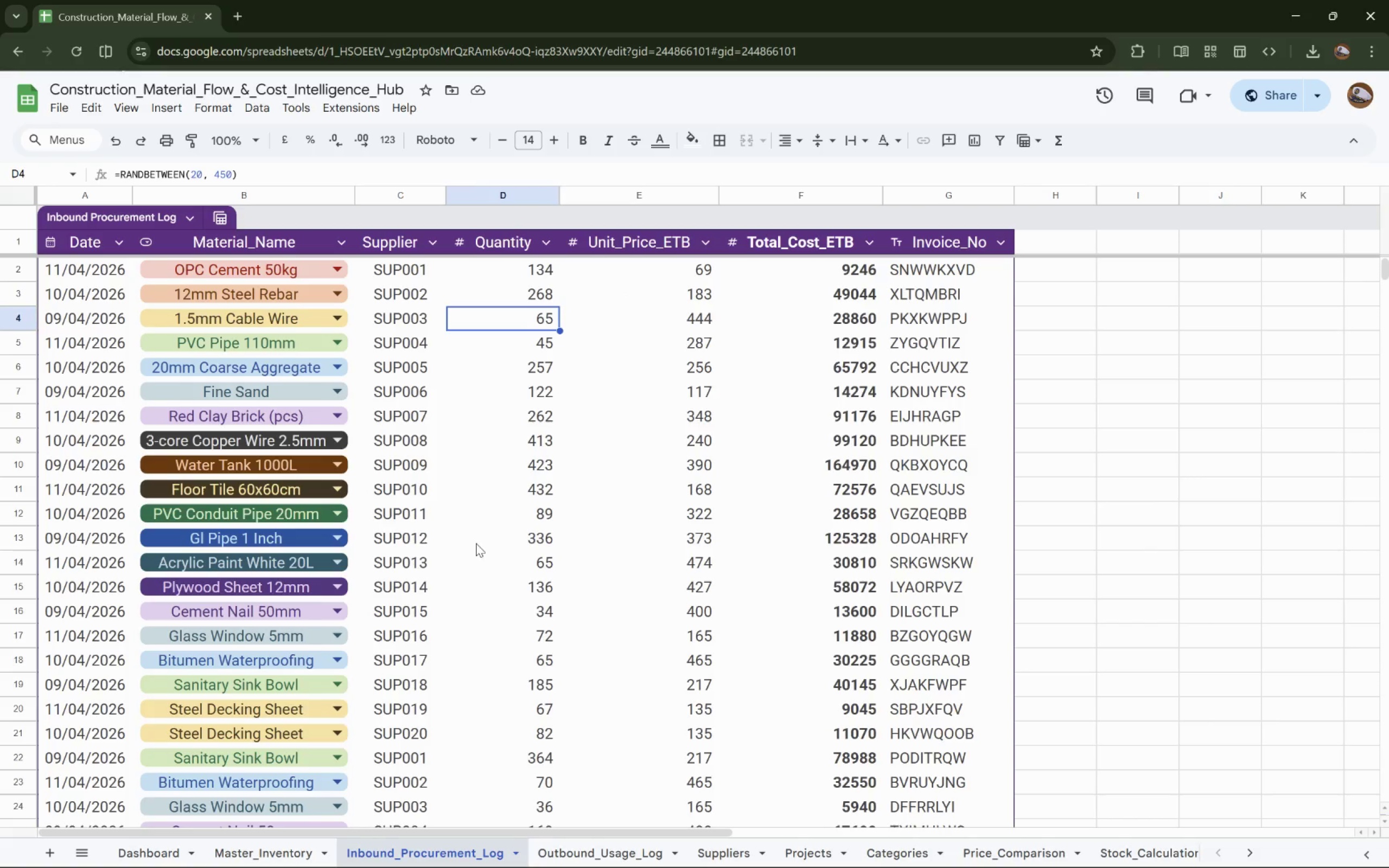 
mouse_move([615, 845])
 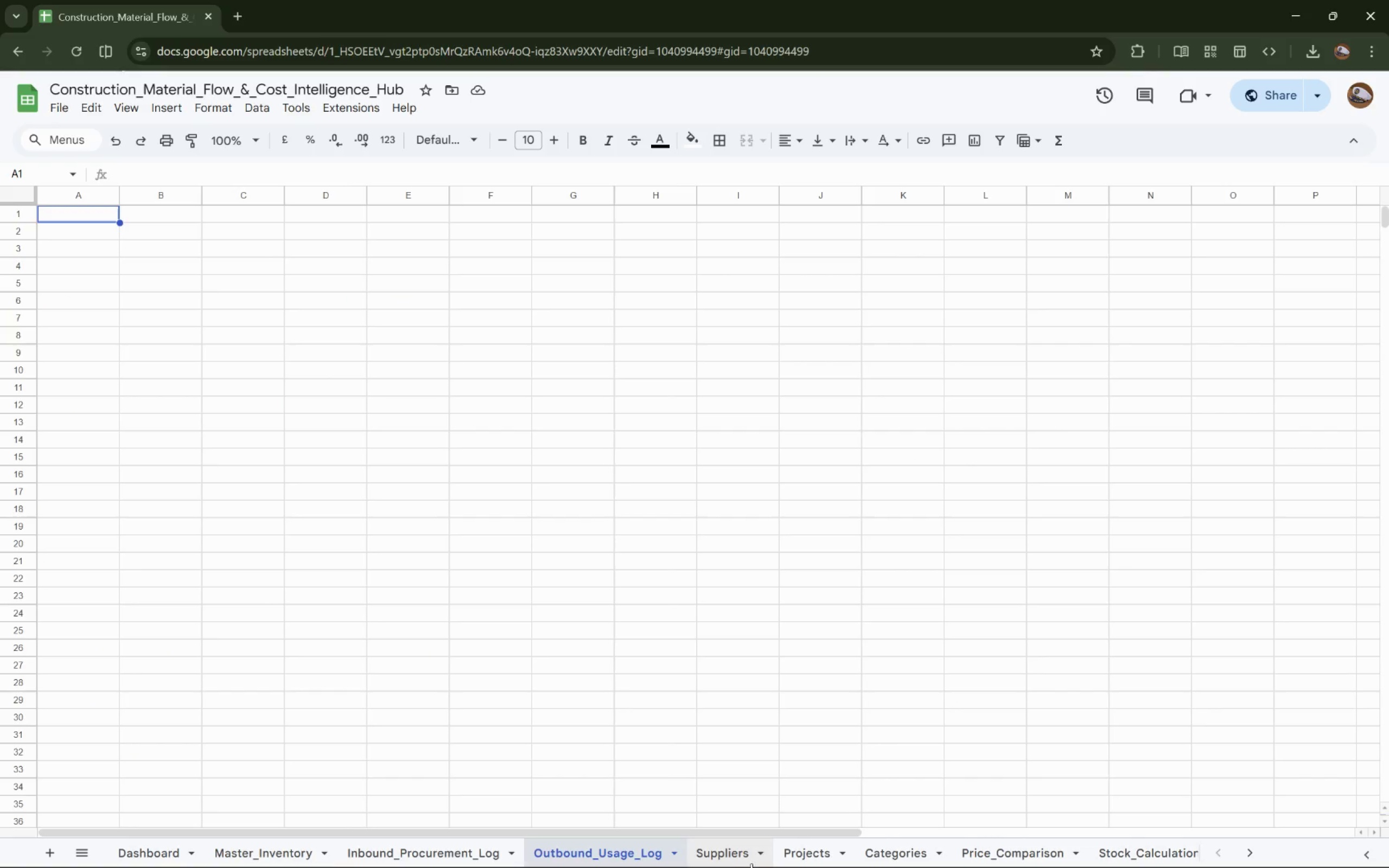 
left_click([732, 856])
 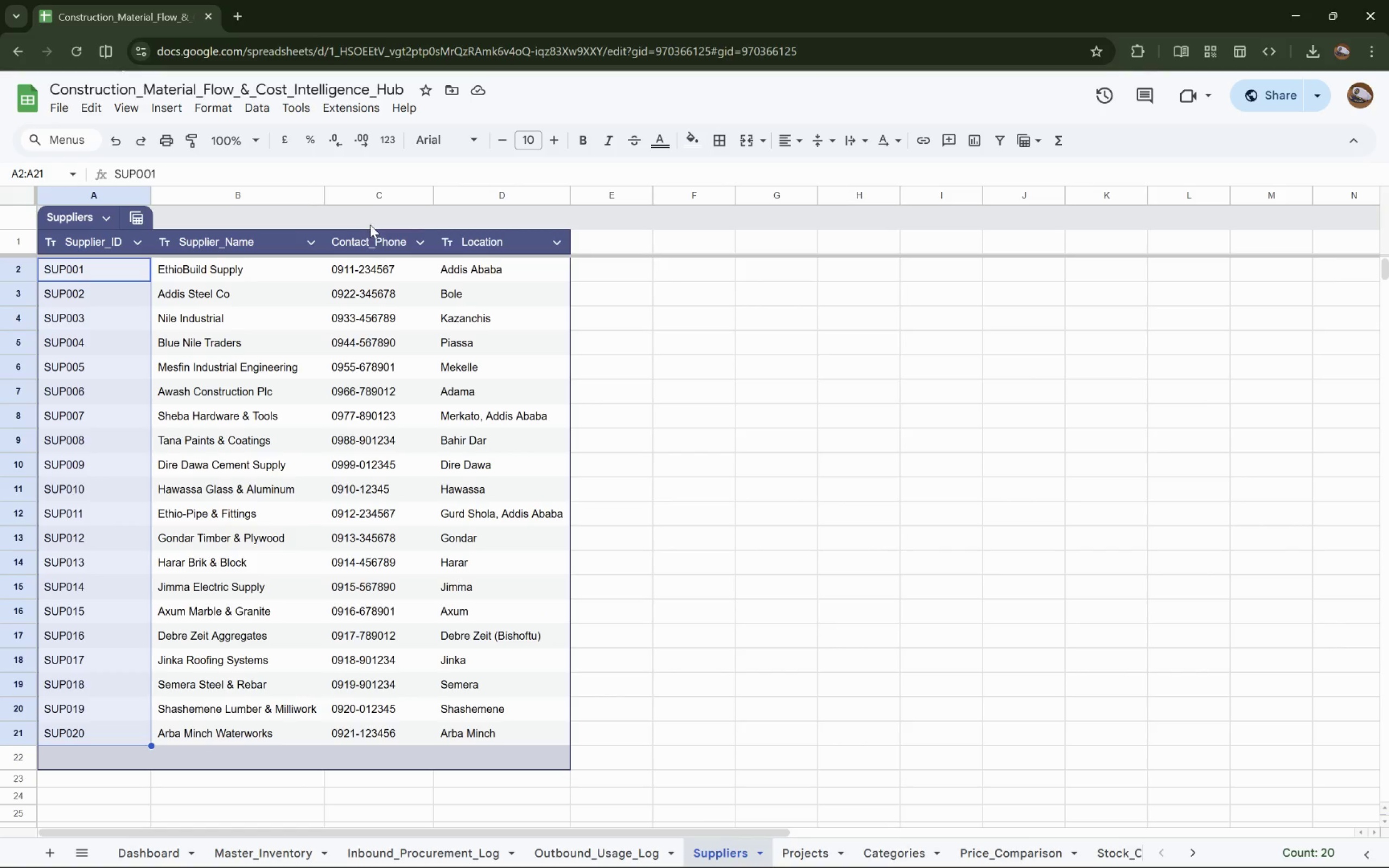 
left_click([418, 244])
 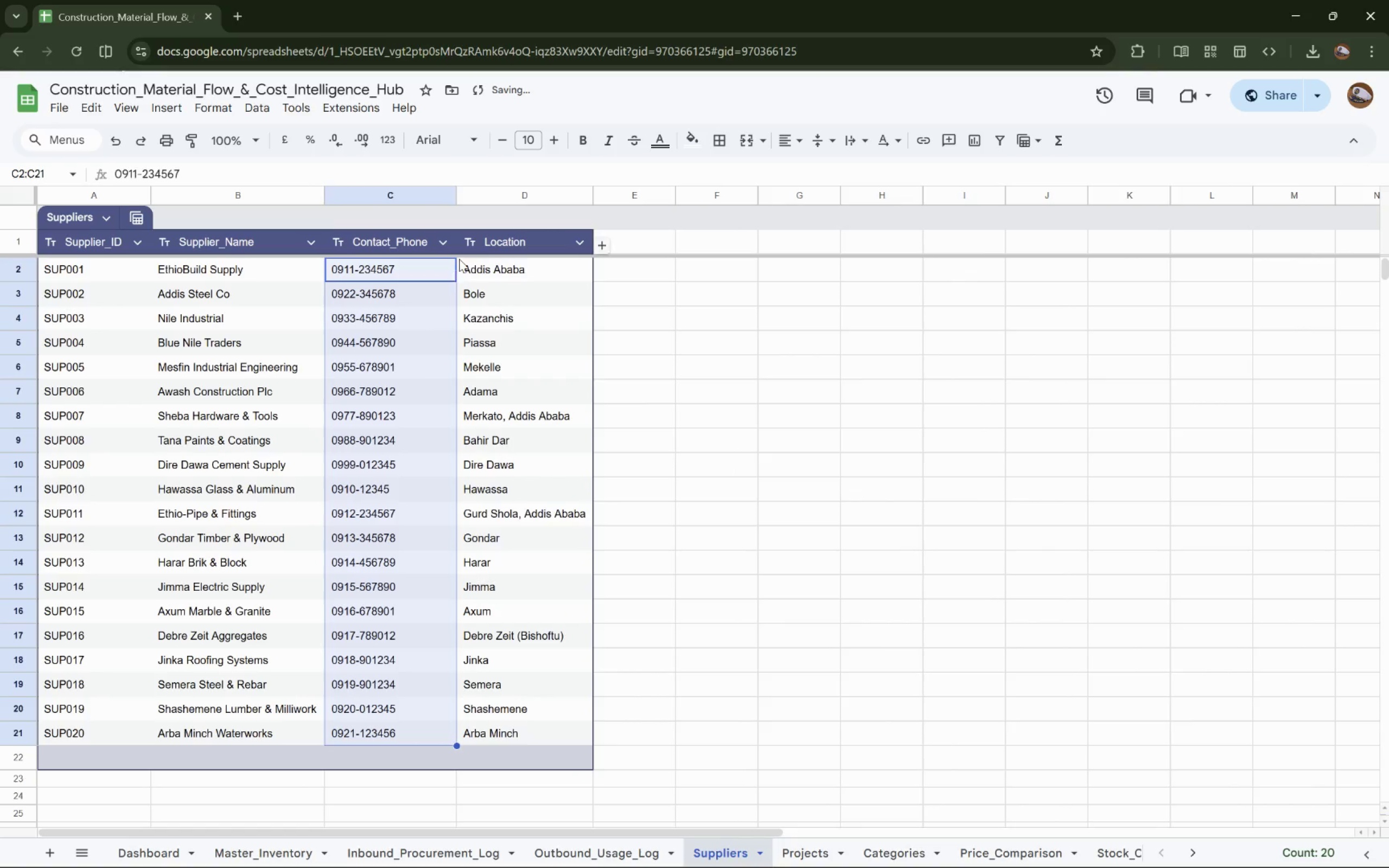 
wait(5.42)
 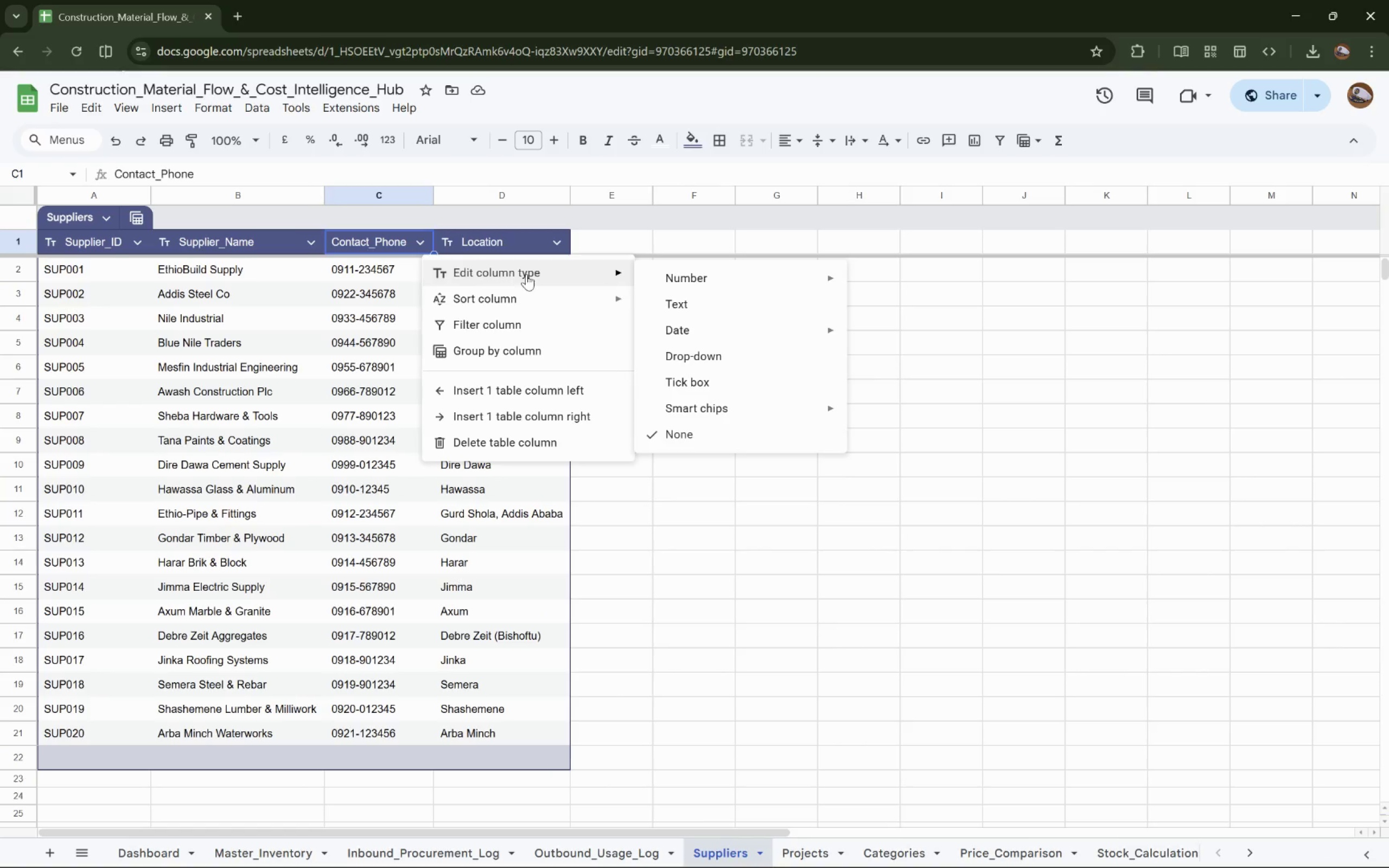 
left_click([495, 395])
 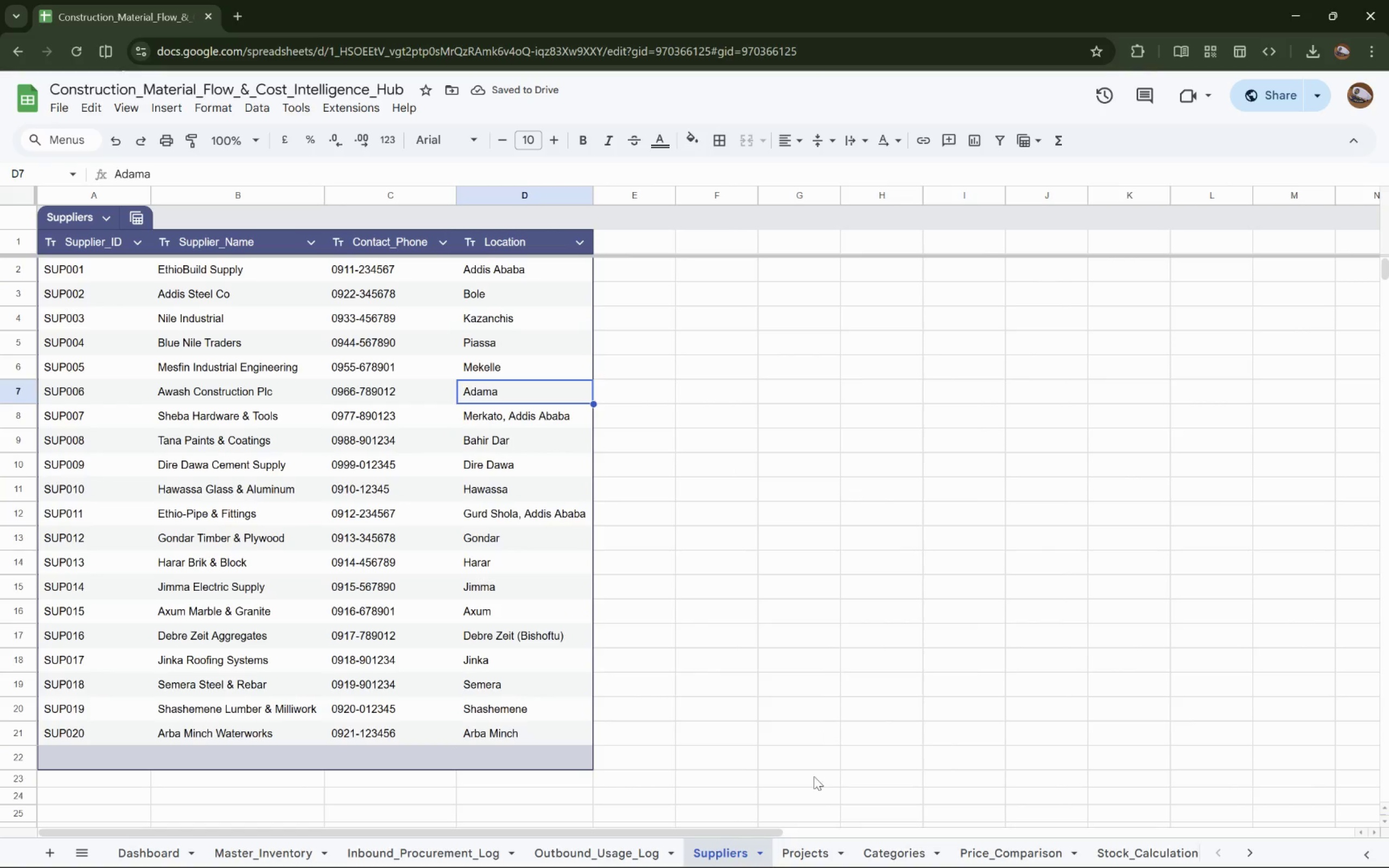 
left_click([798, 847])
 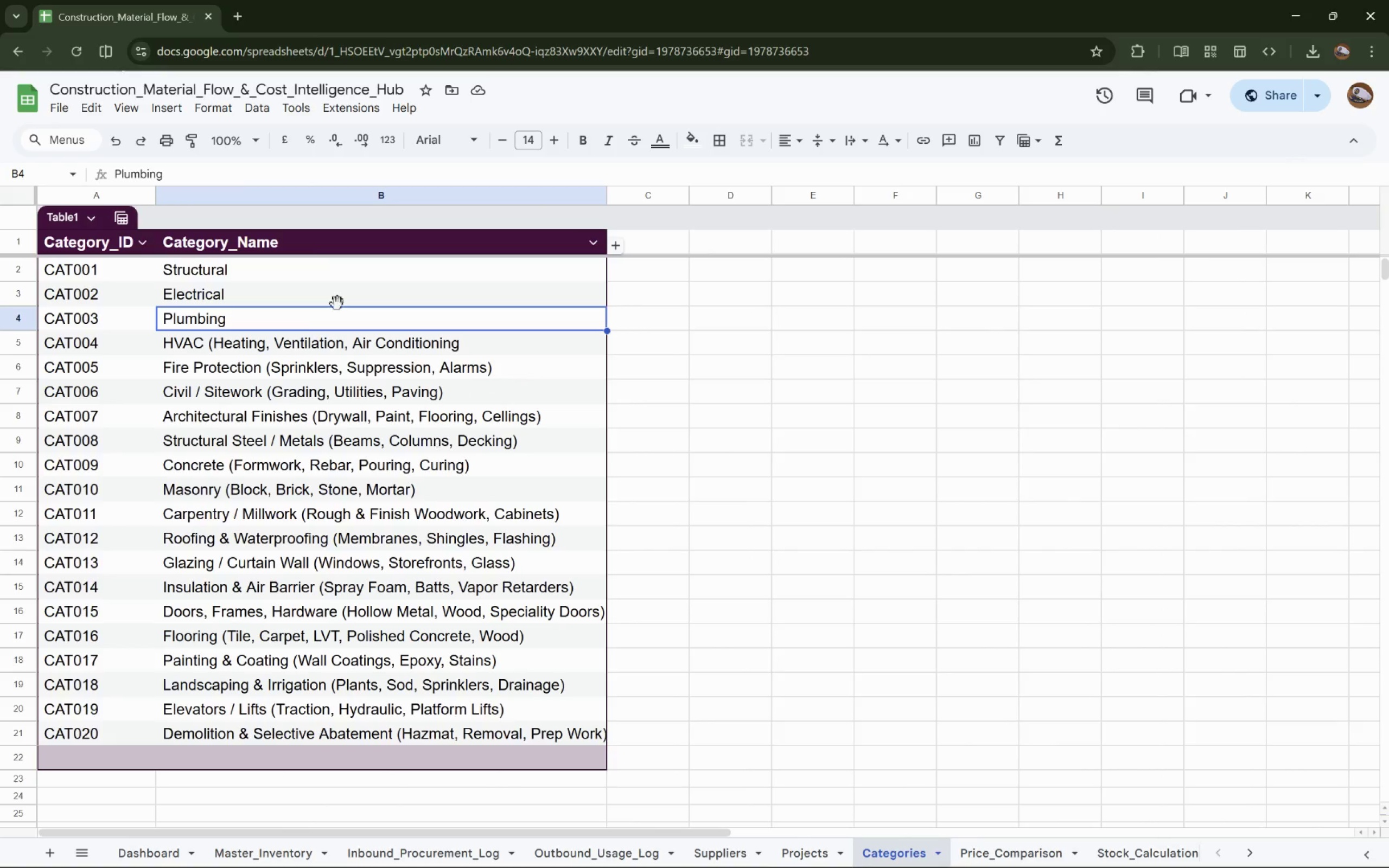 
left_click([142, 239])
 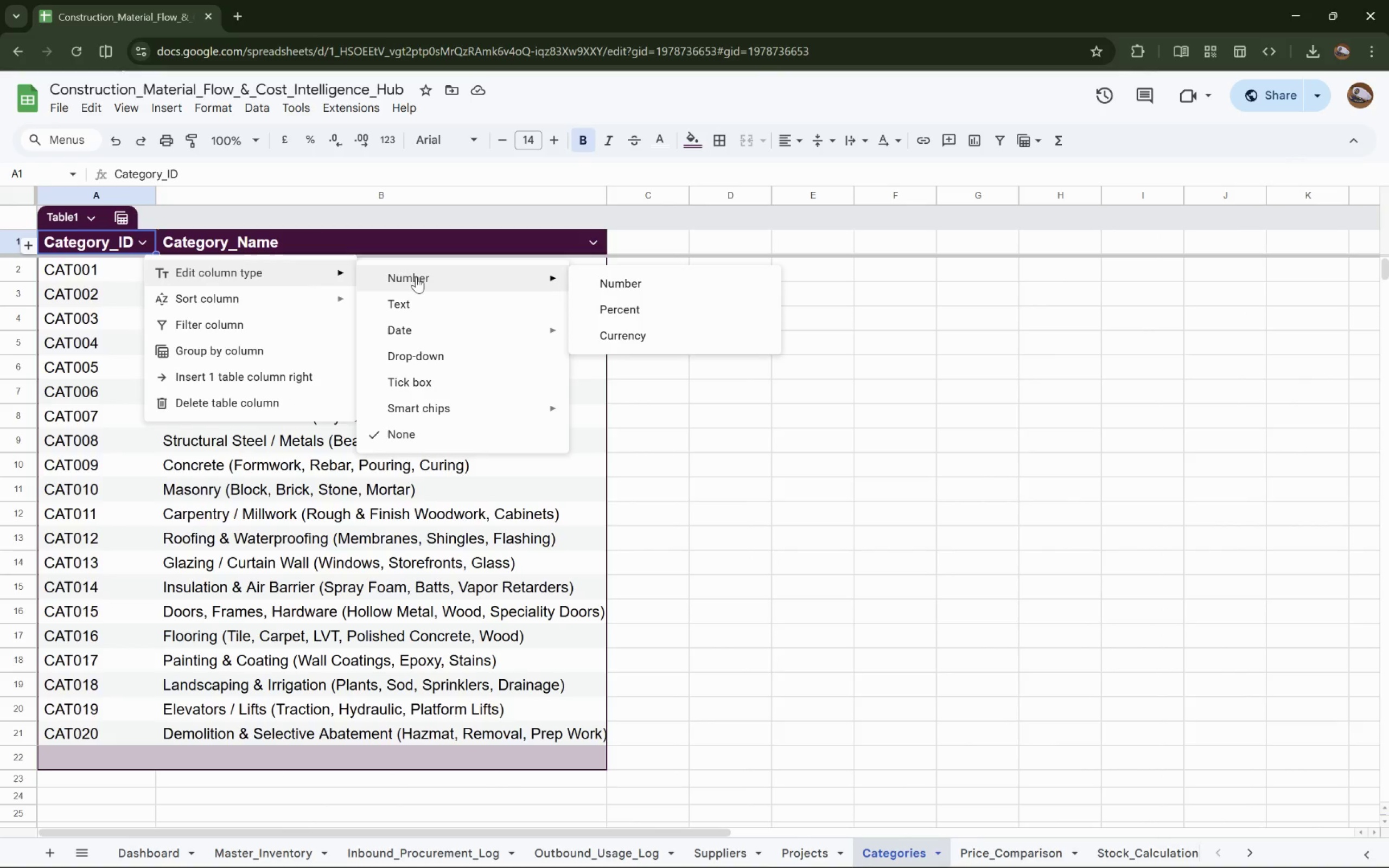 
wait(5.08)
 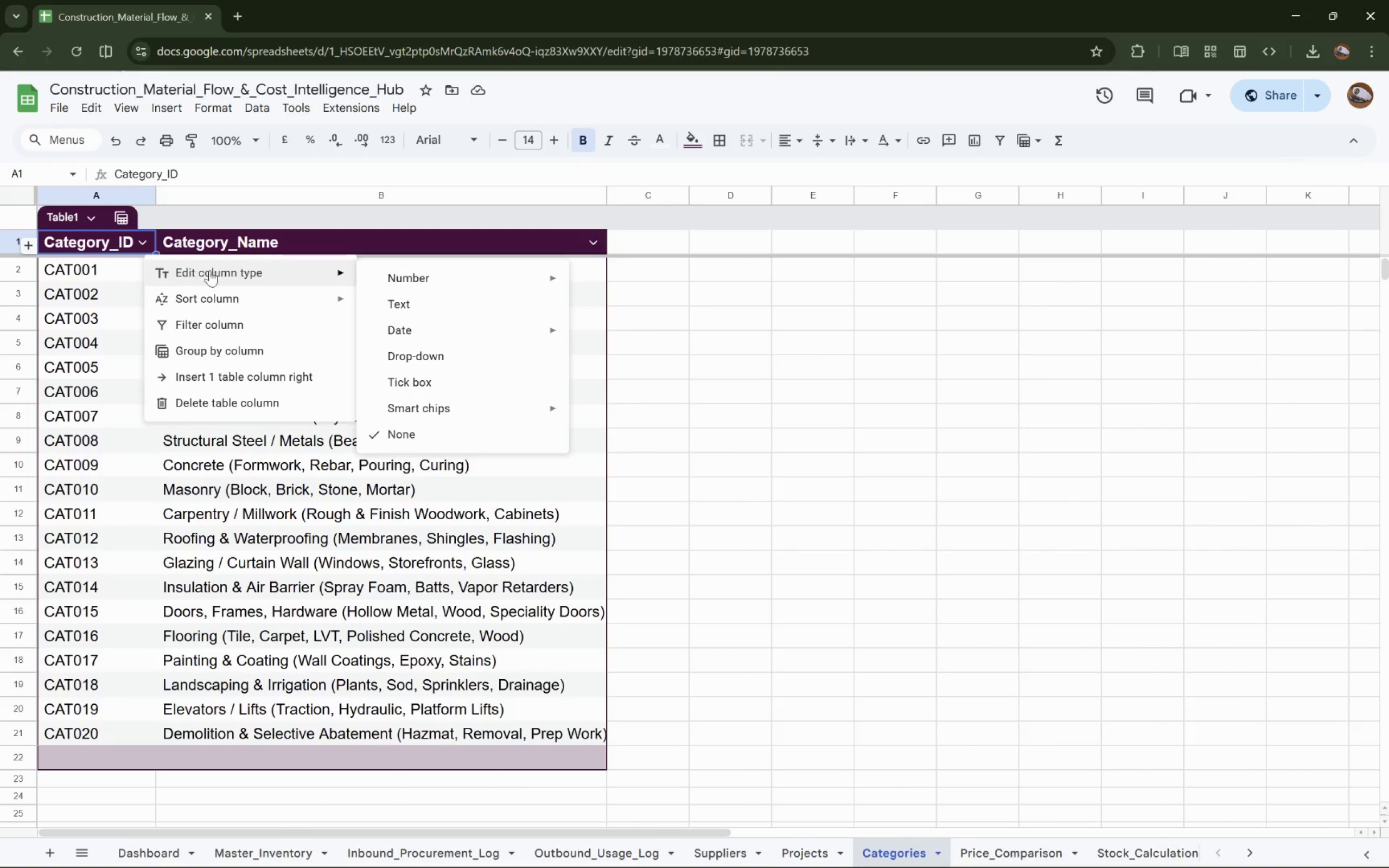 
left_click([416, 301])
 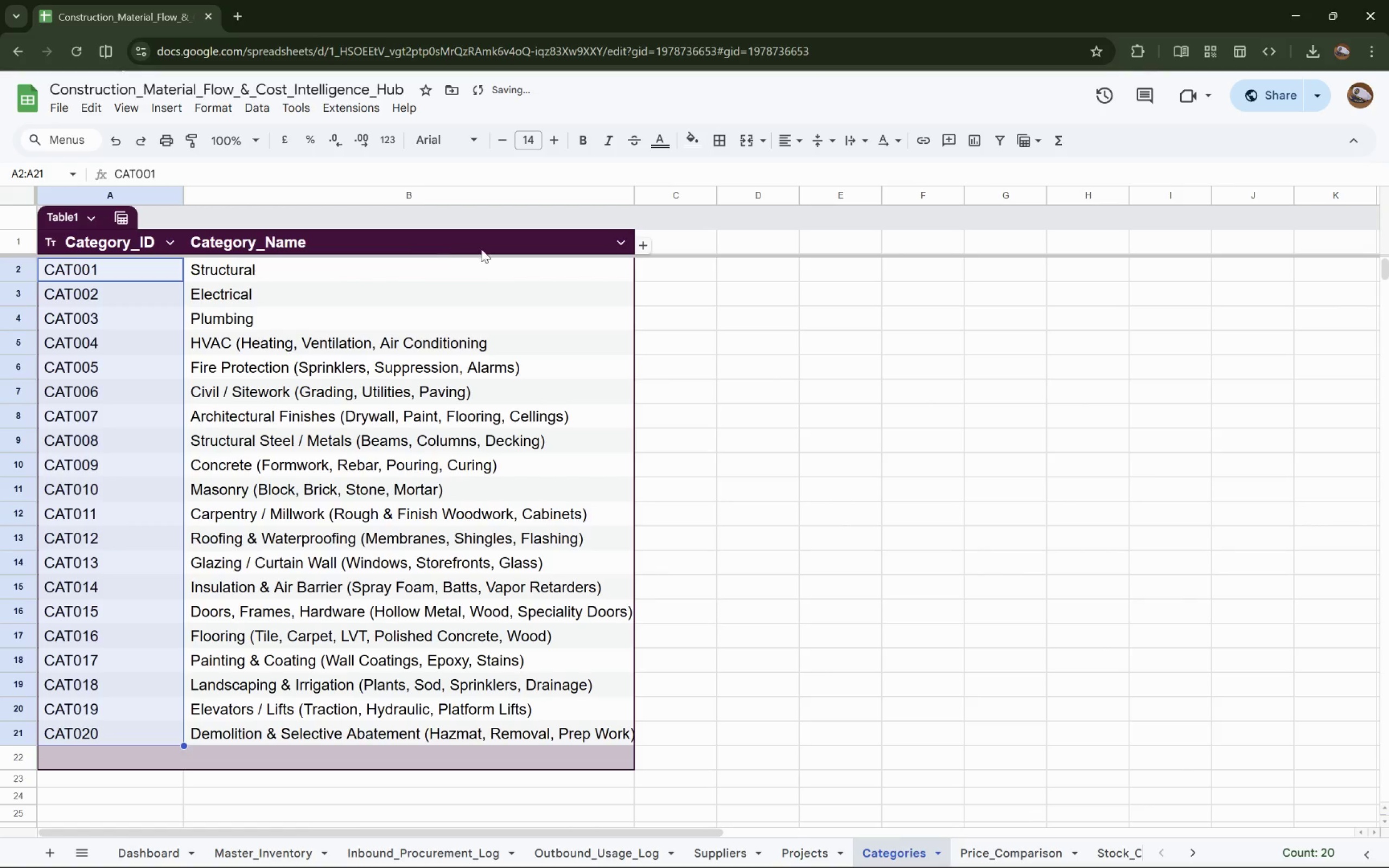 
left_click([500, 245])
 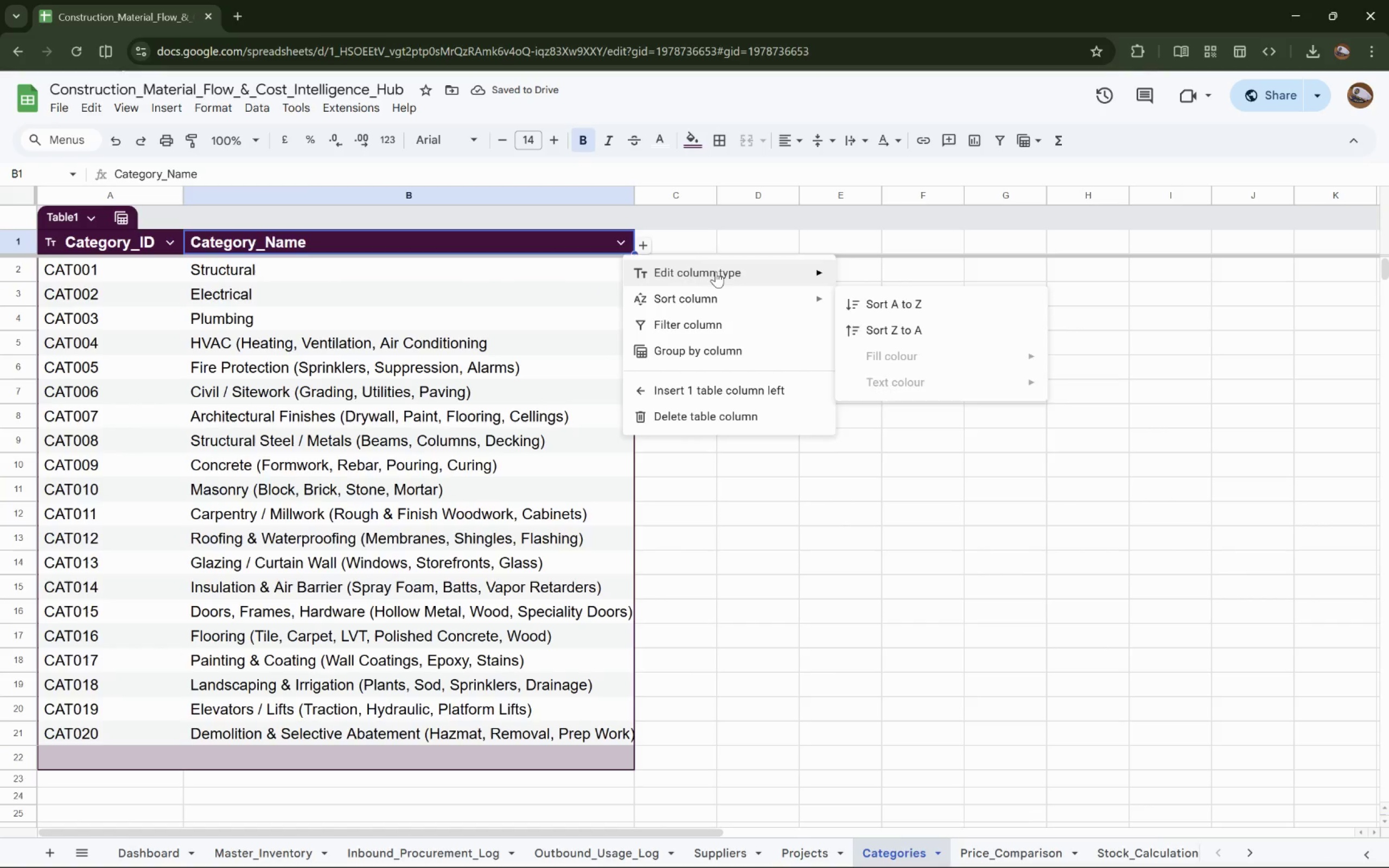 
left_click([880, 302])
 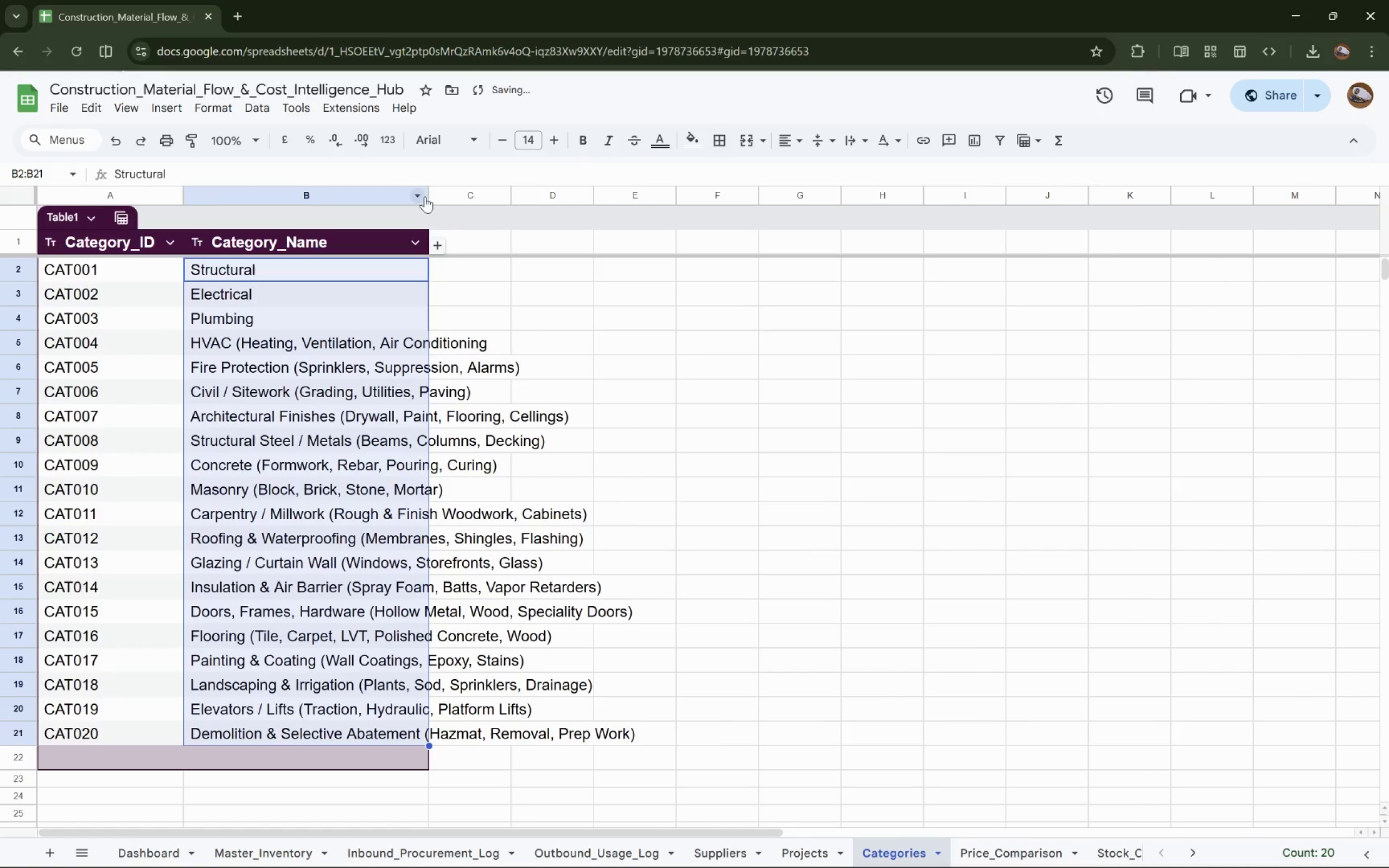 
double_click([428, 190])
 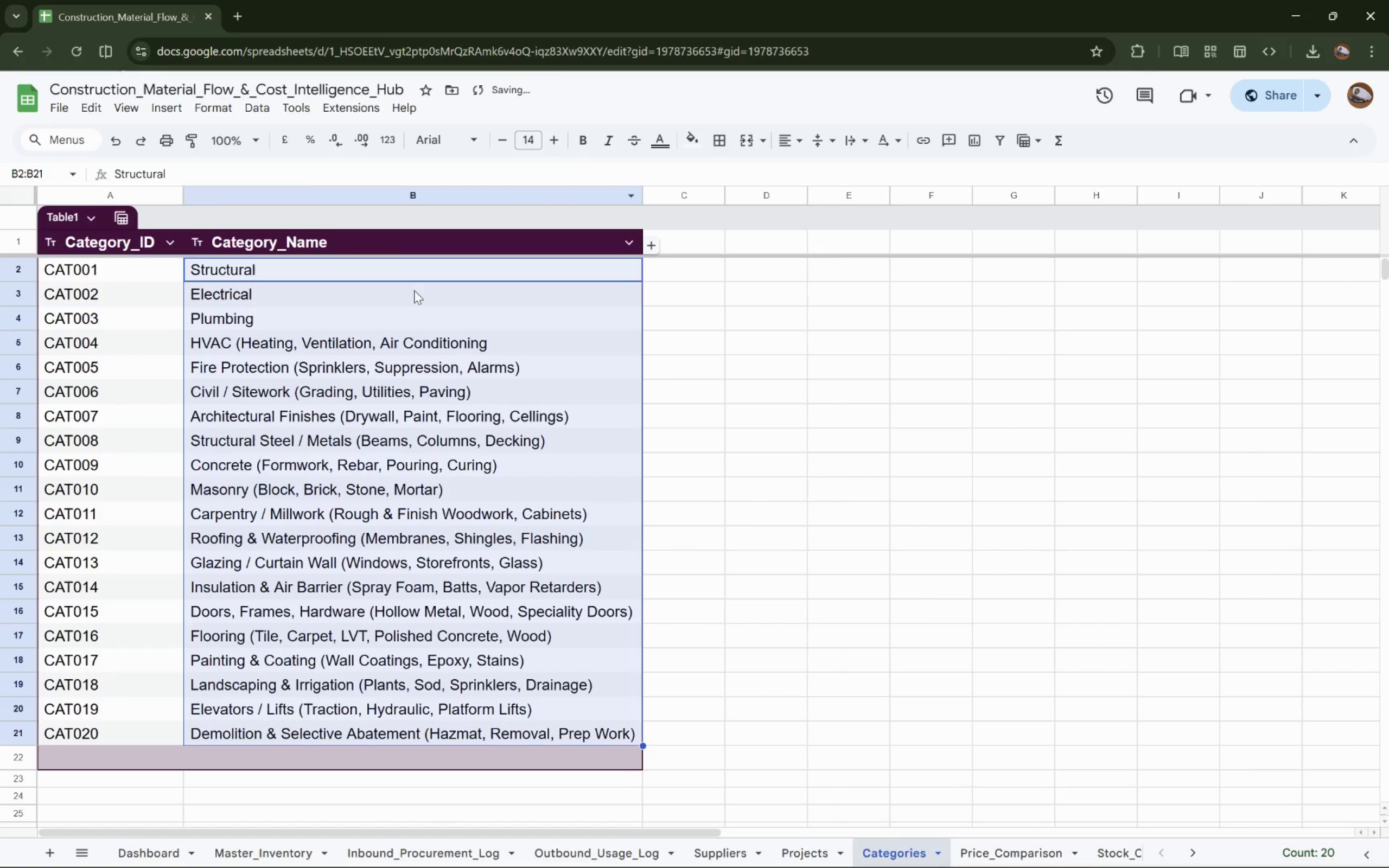 
left_click([410, 337])
 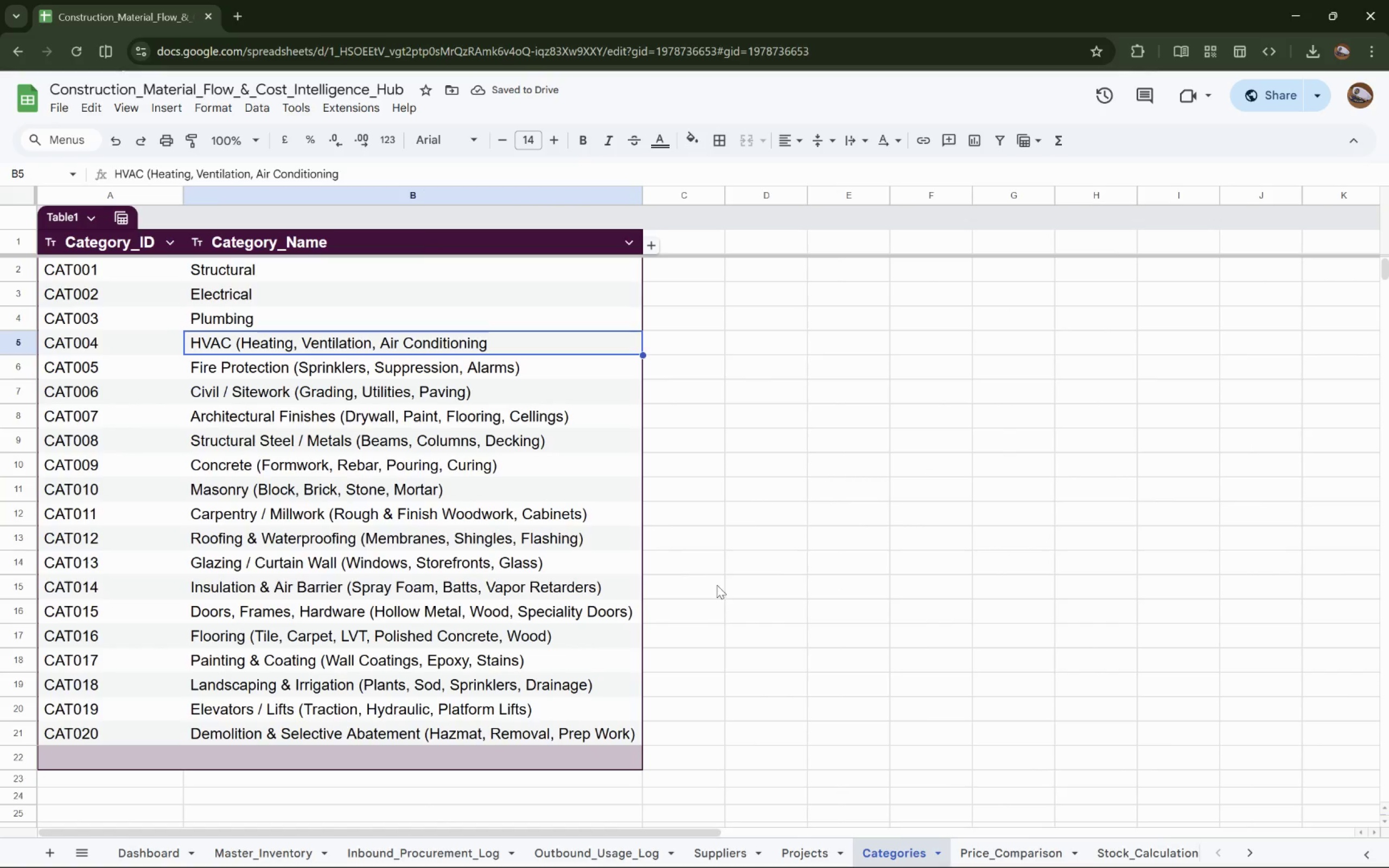 
left_click([1001, 848])
 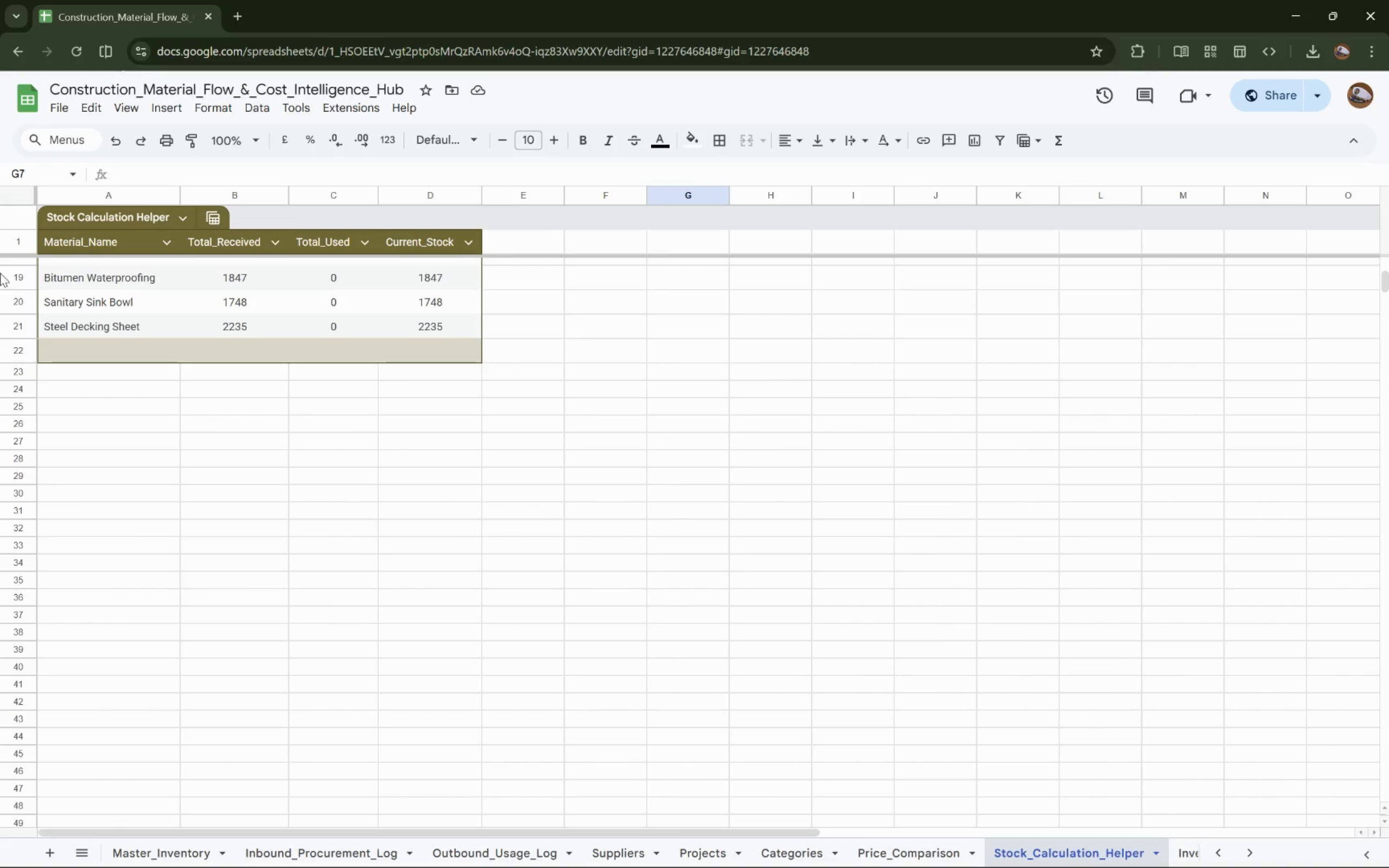 
left_click([171, 241])
 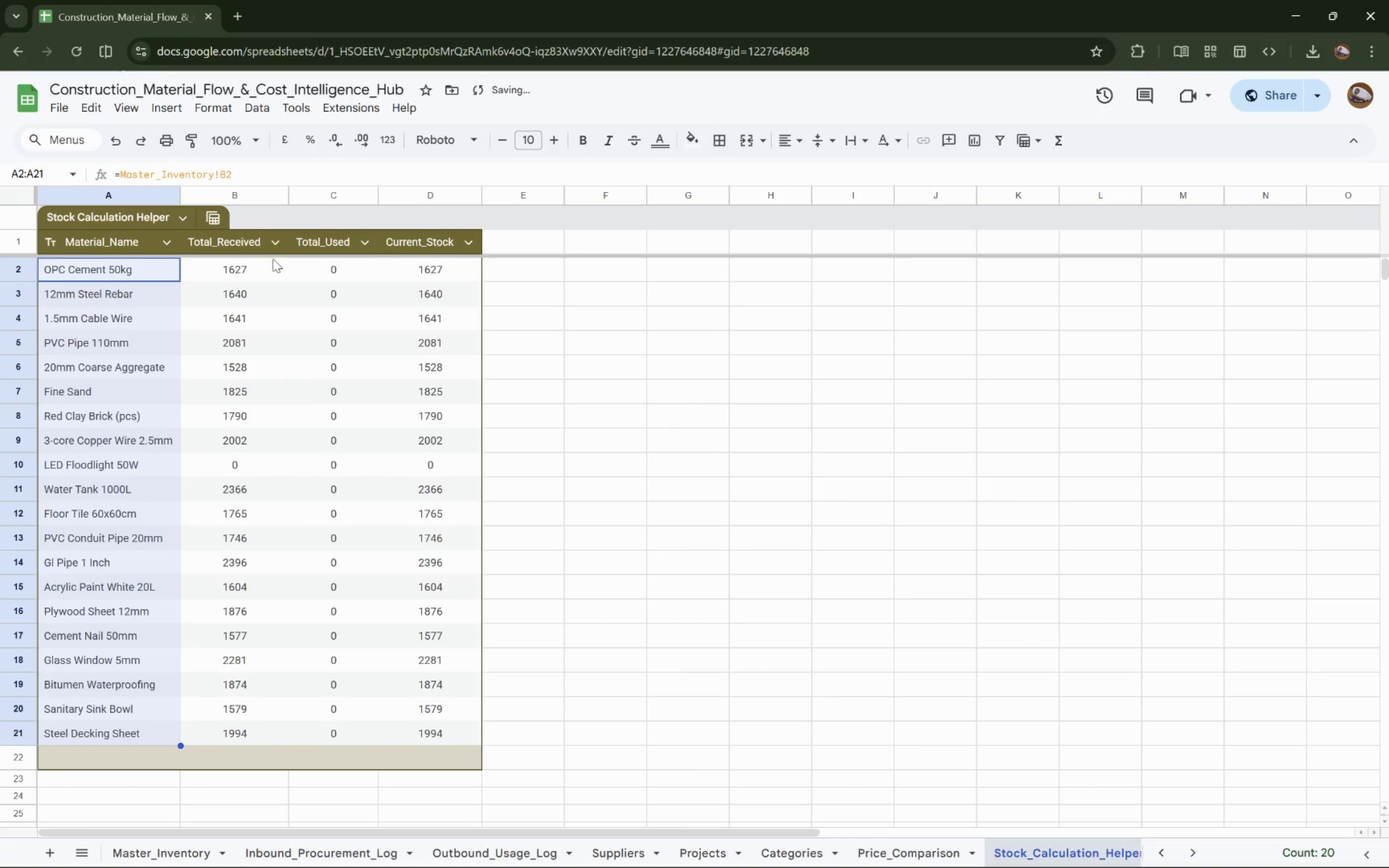 
key(Control+Z)
 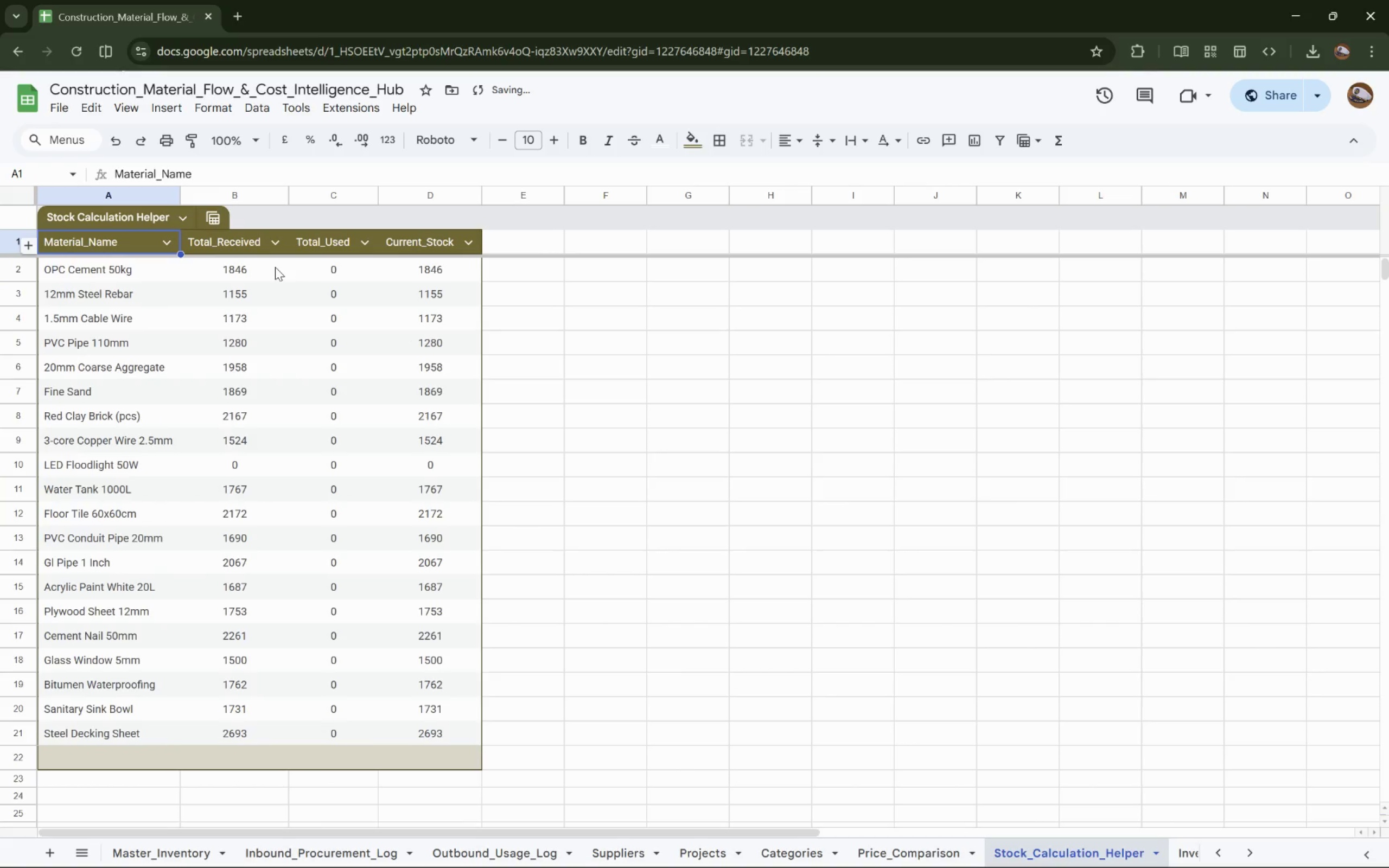 
key(Control+Z)
 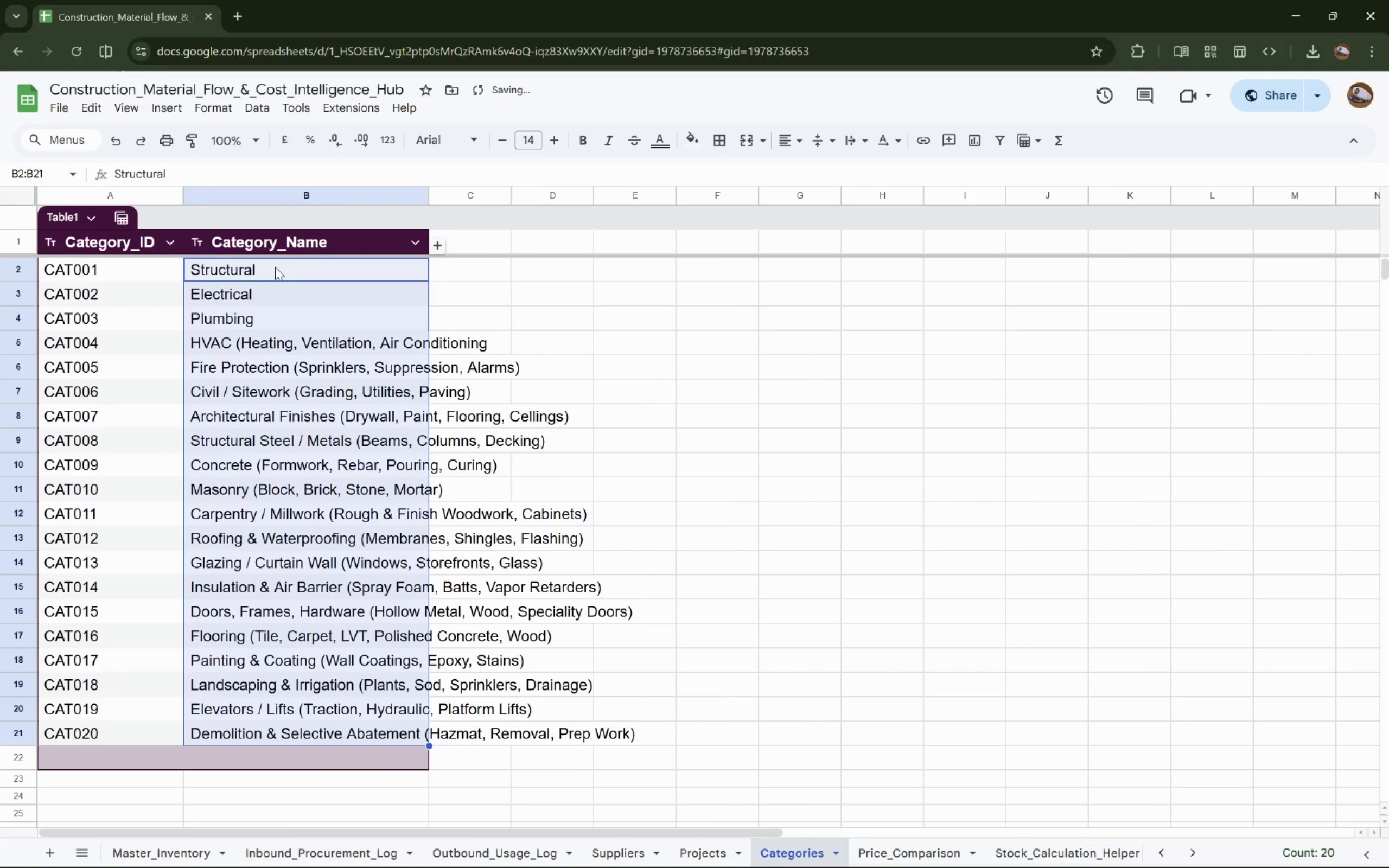 
key(Control+Shift+Z)
 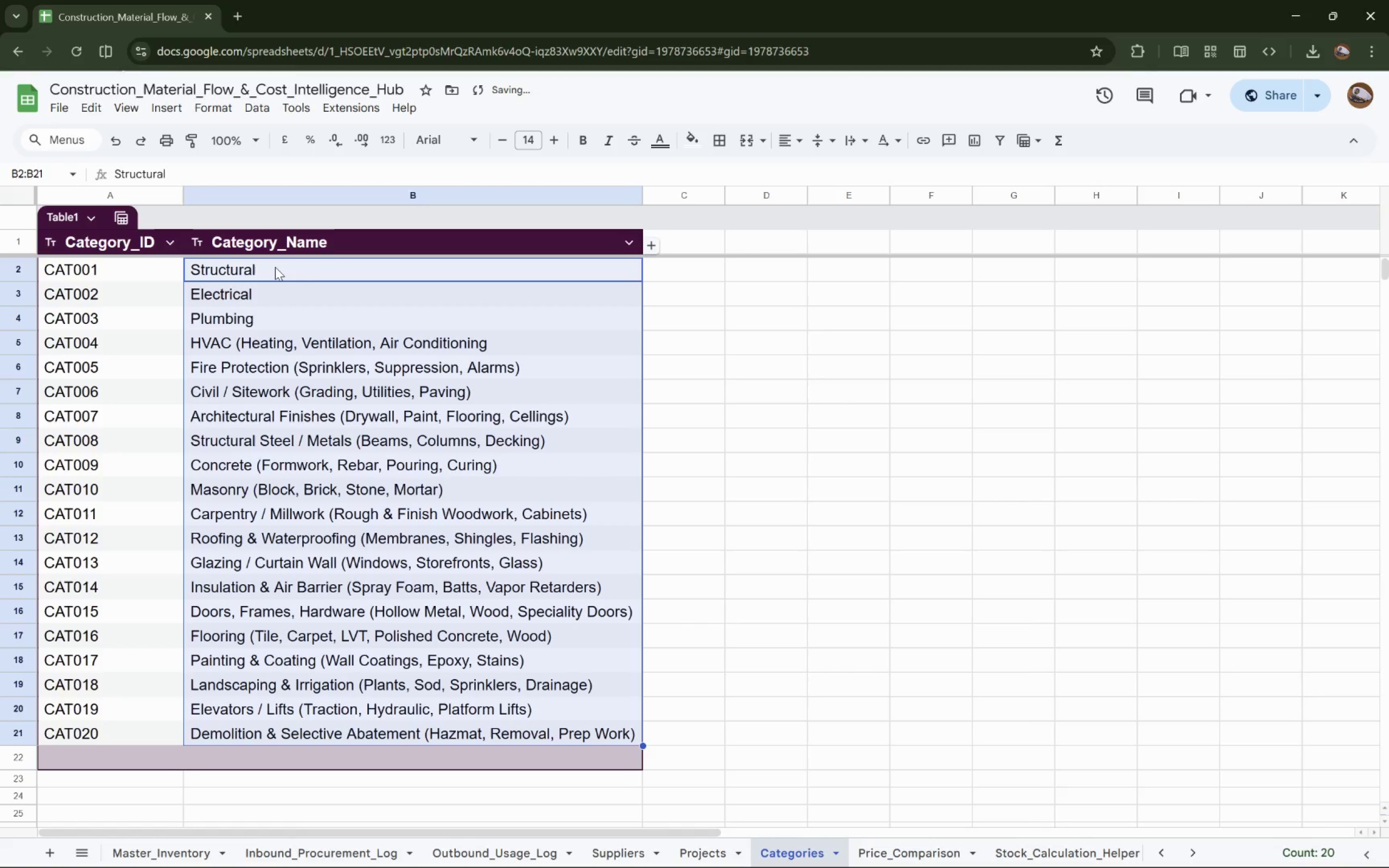 
key(Control+Shift+Z)
 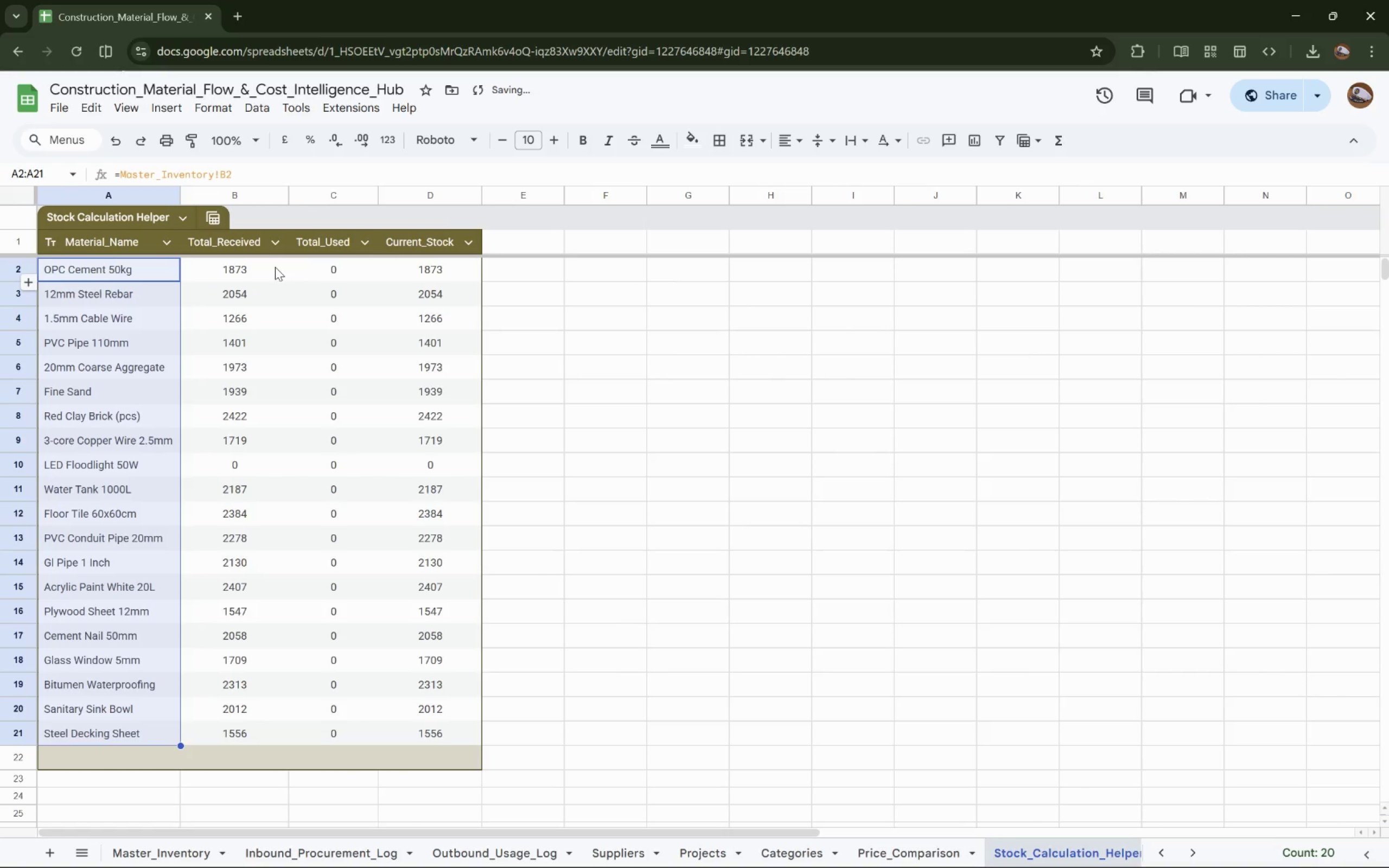 
key(Control+Shift+Z)
 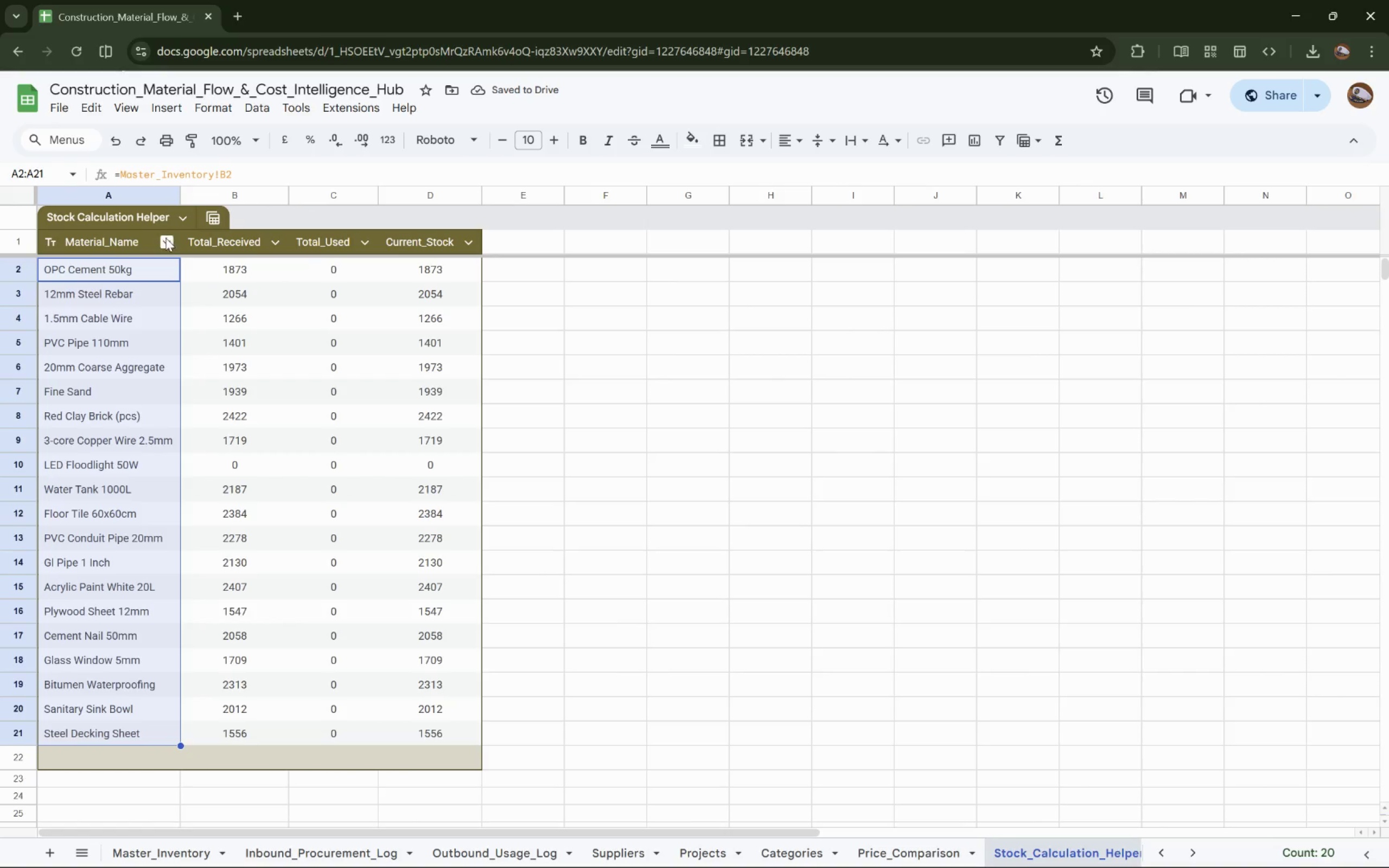 
left_click([165, 239])
 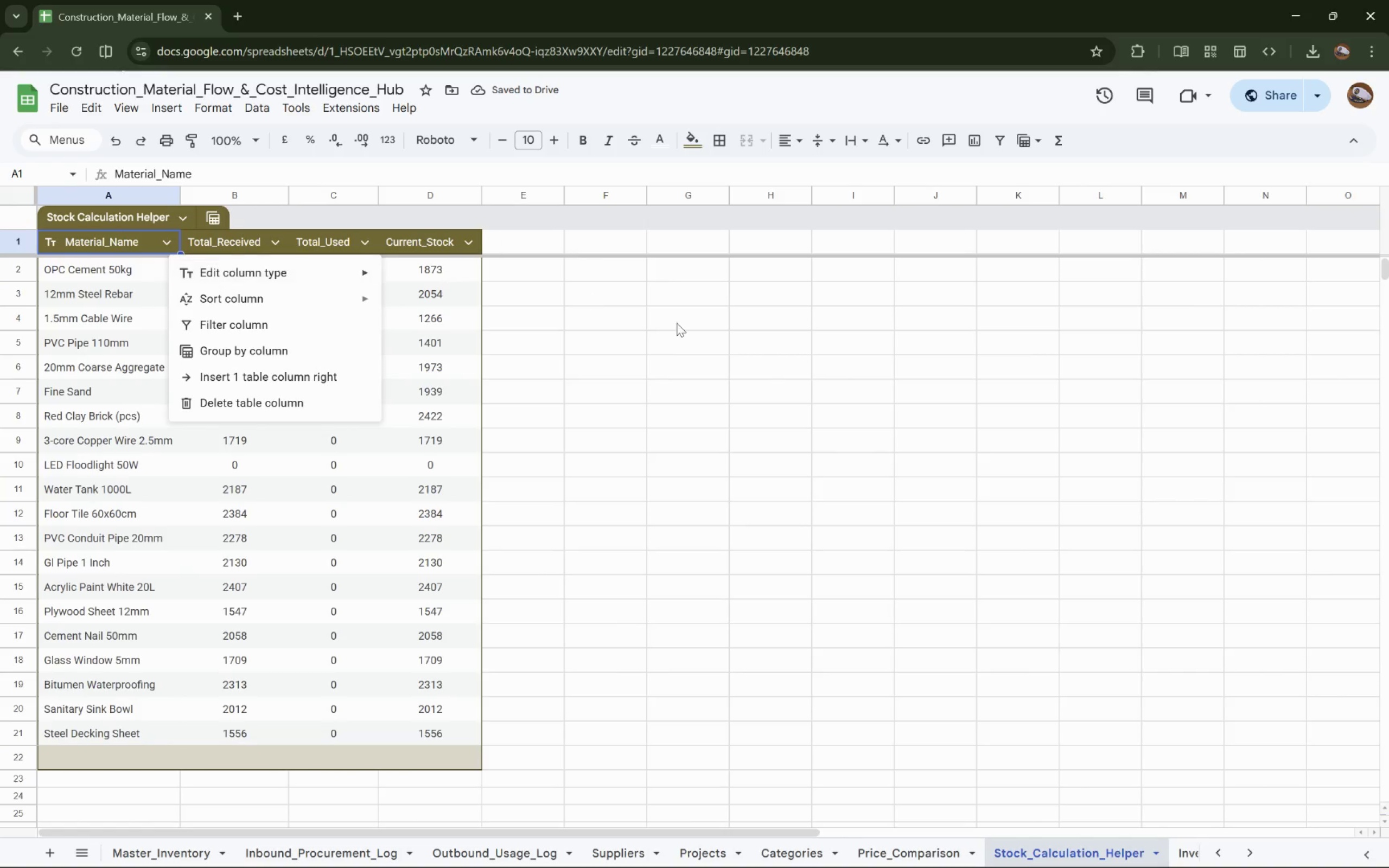 
left_click([742, 389])
 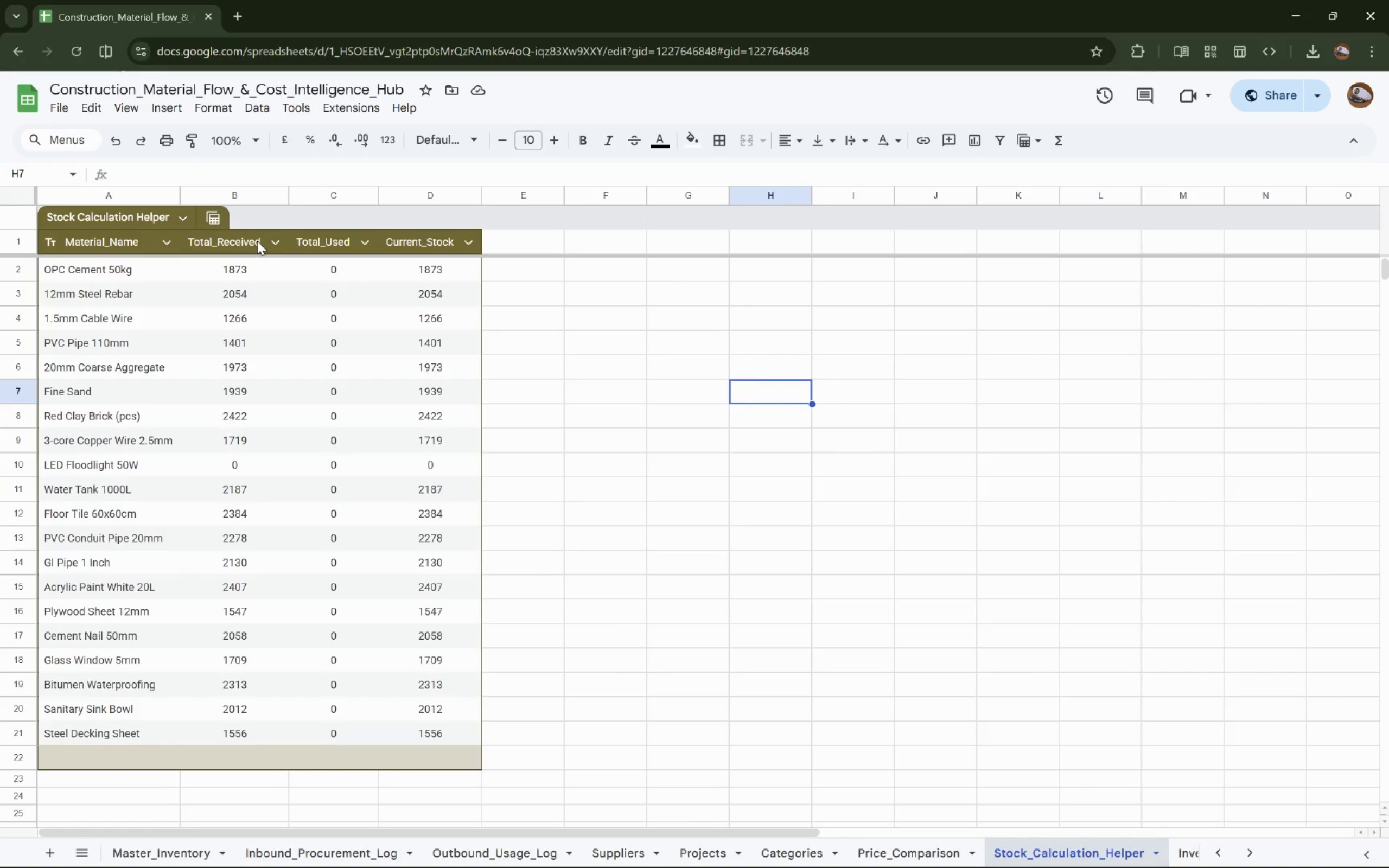 
left_click([278, 243])
 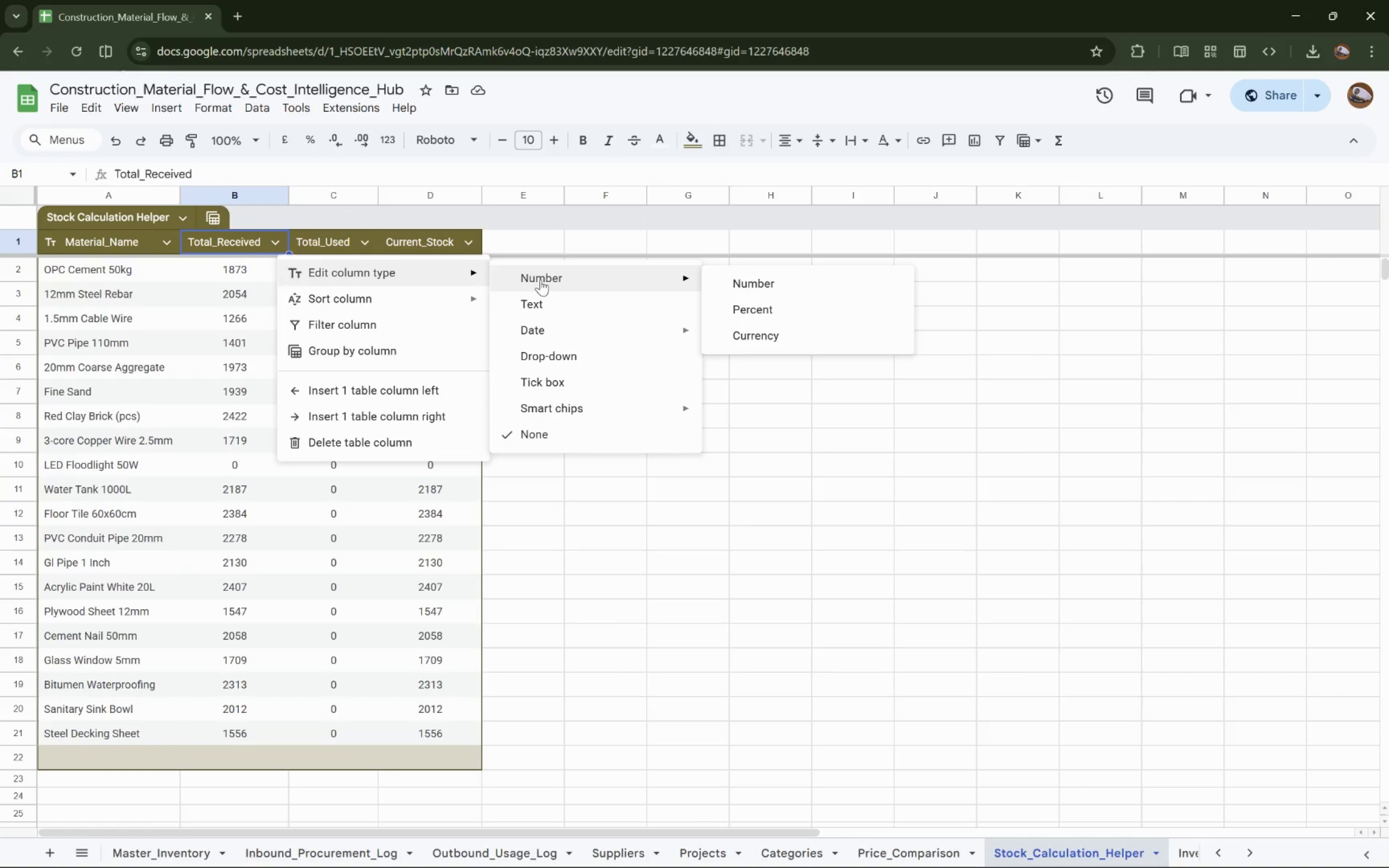 
left_click([749, 283])
 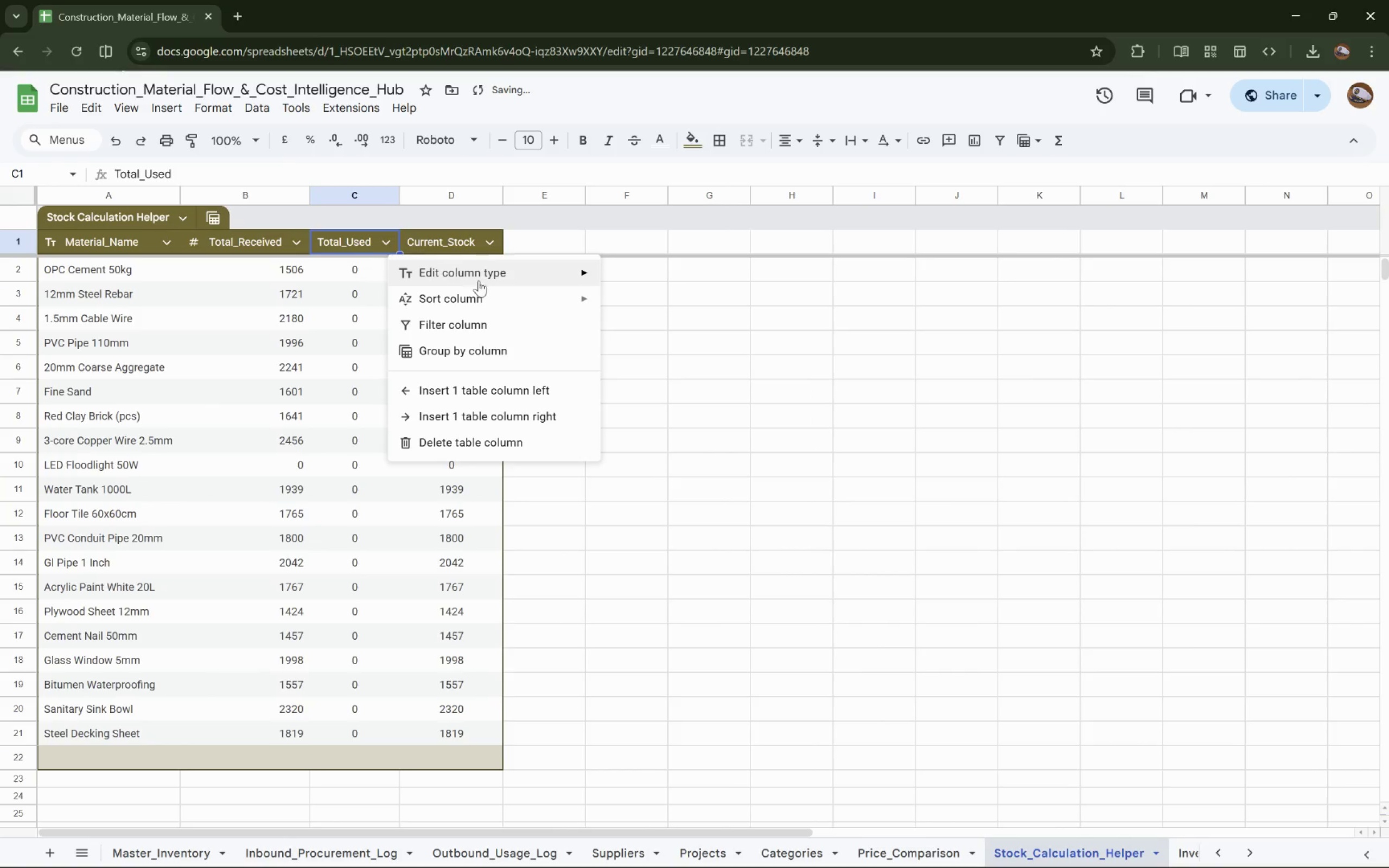 
left_click([594, 275])
 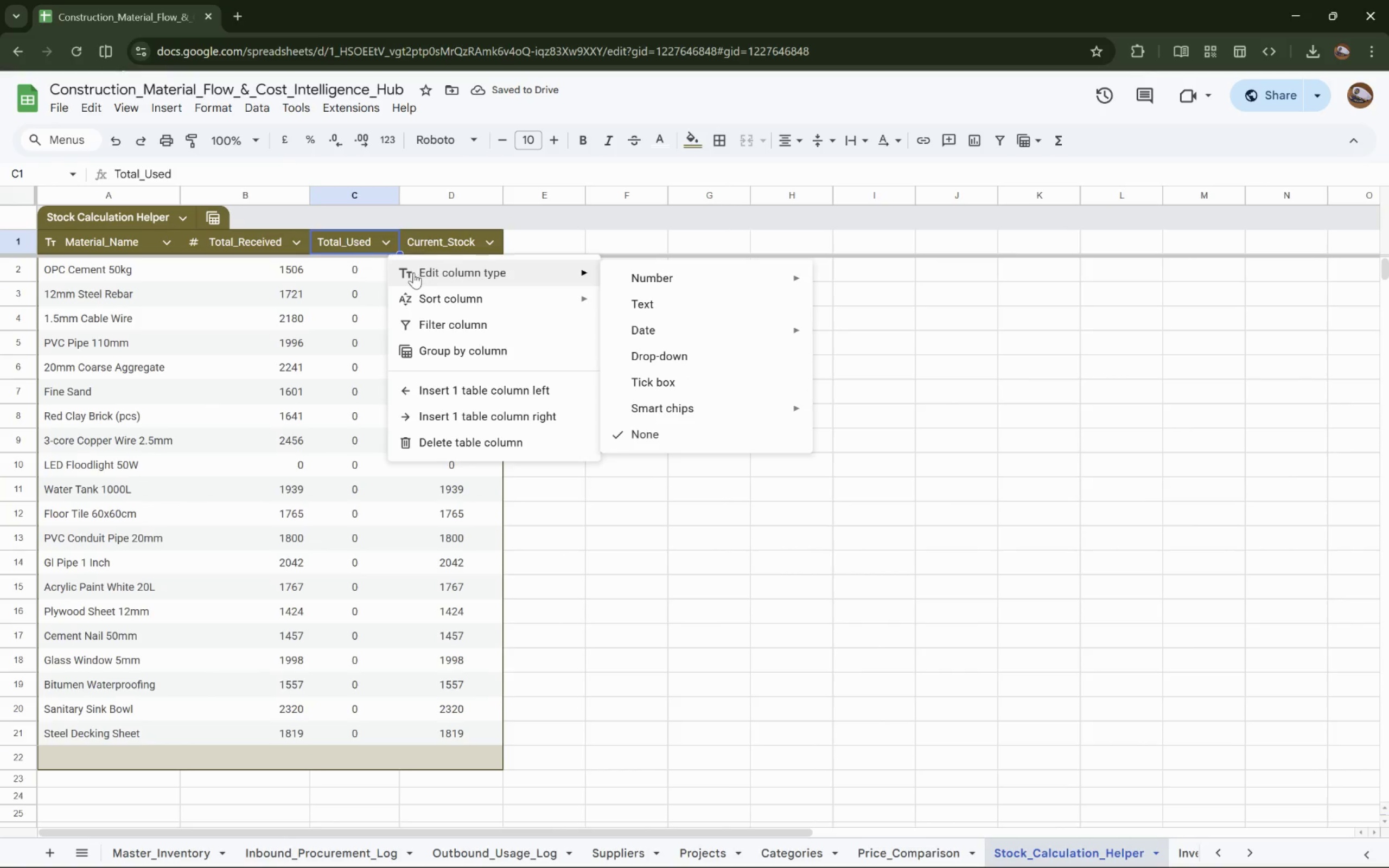 
left_click_drag(start_coordinate=[671, 272], to_coordinate=[673, 272])
 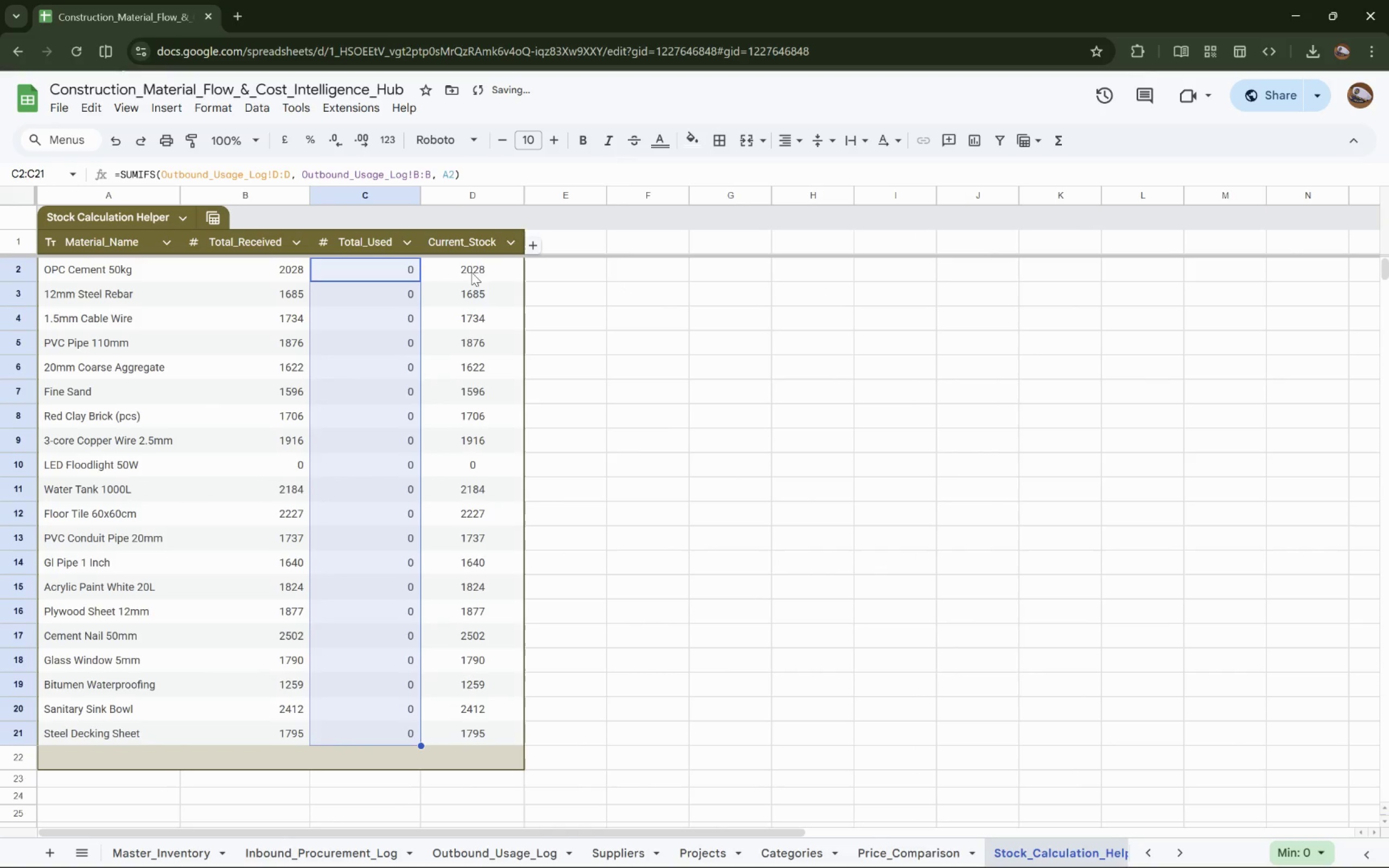 
left_click([508, 242])
 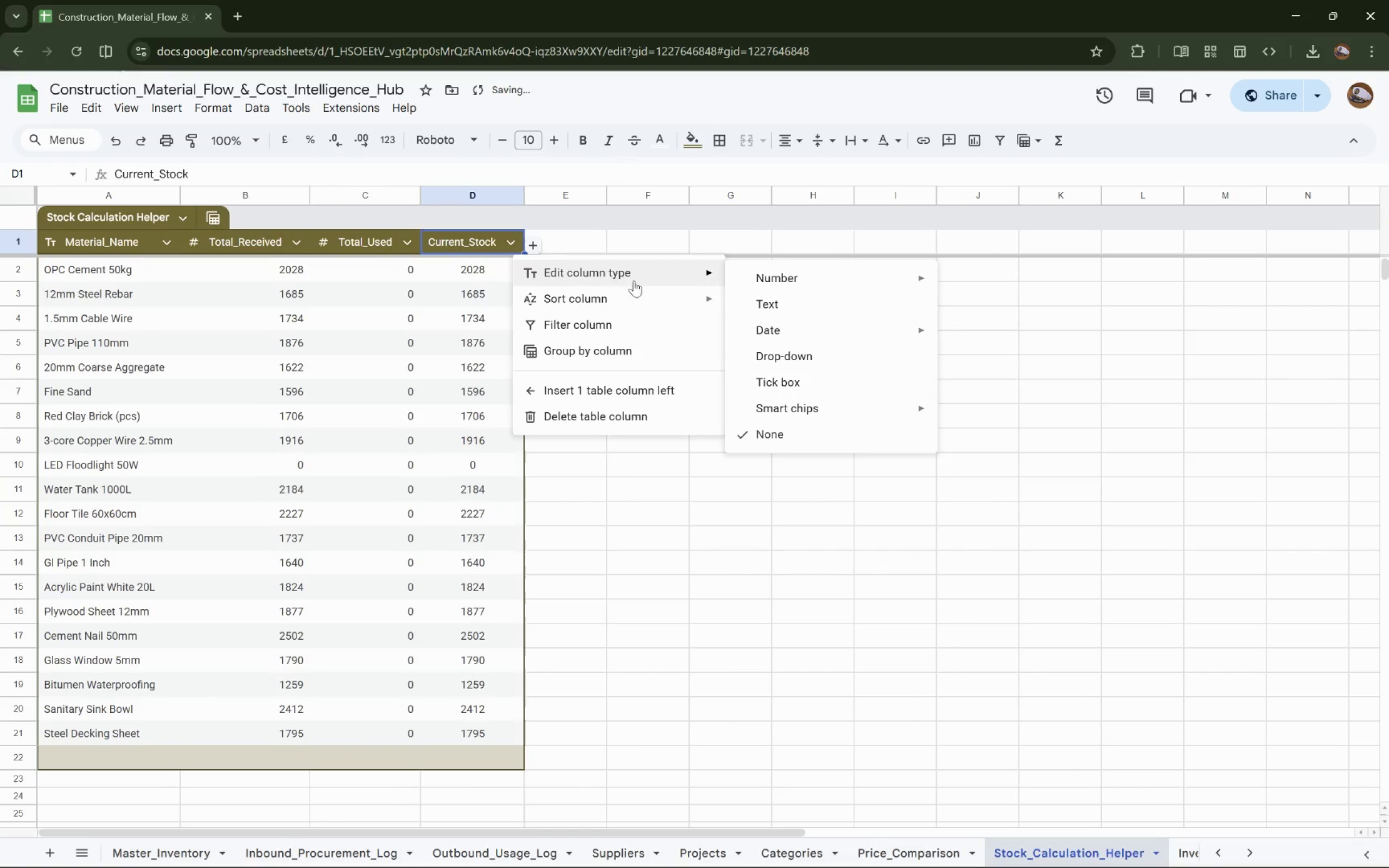 
left_click_drag(start_coordinate=[776, 281], to_coordinate=[779, 281])
 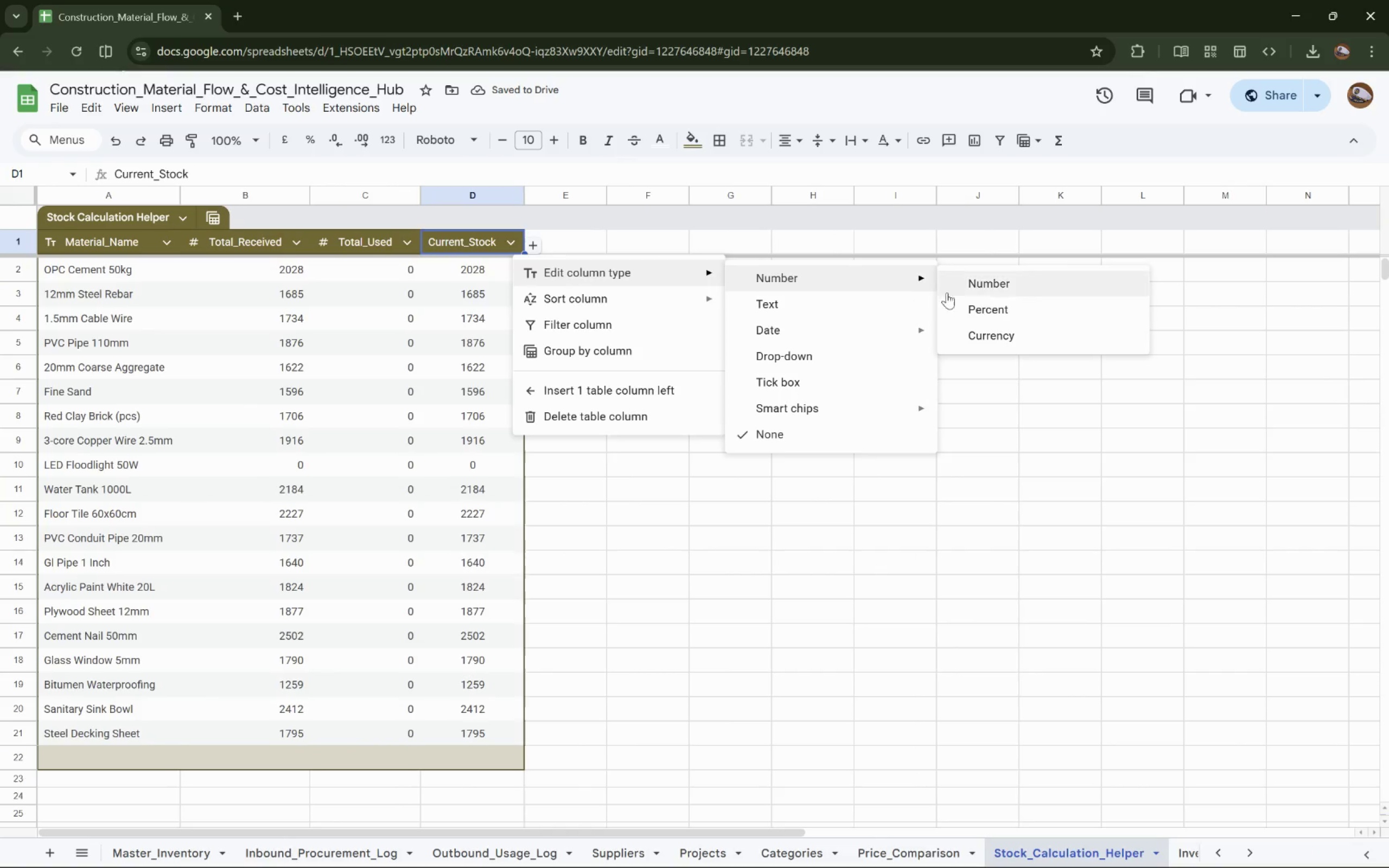 
left_click_drag(start_coordinate=[986, 292], to_coordinate=[990, 292])
 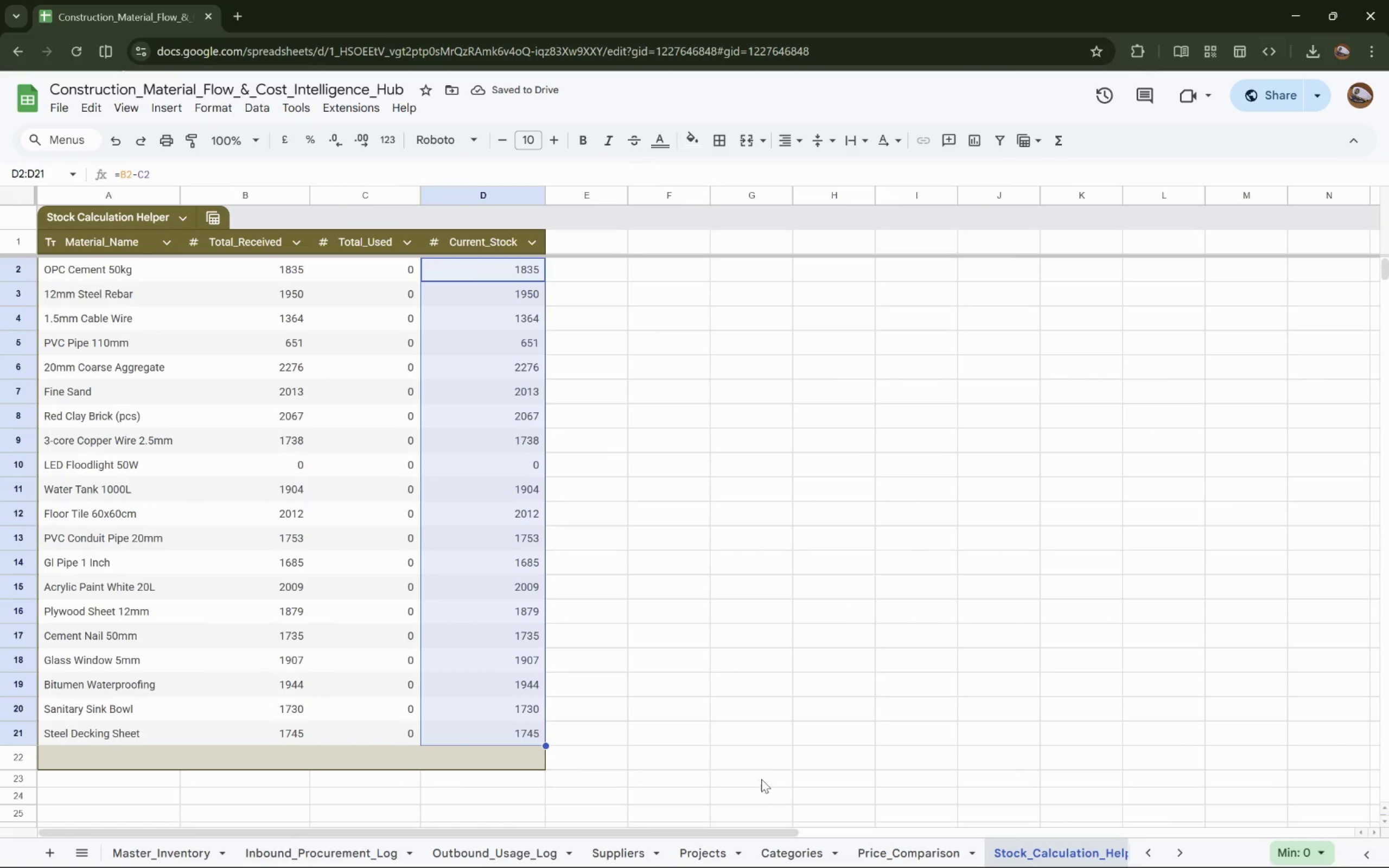 
hold_key(key=ShiftLeft, duration=1.5)
scroll: coordinate [760, 853], scroll_direction: down, amount: 2.0
 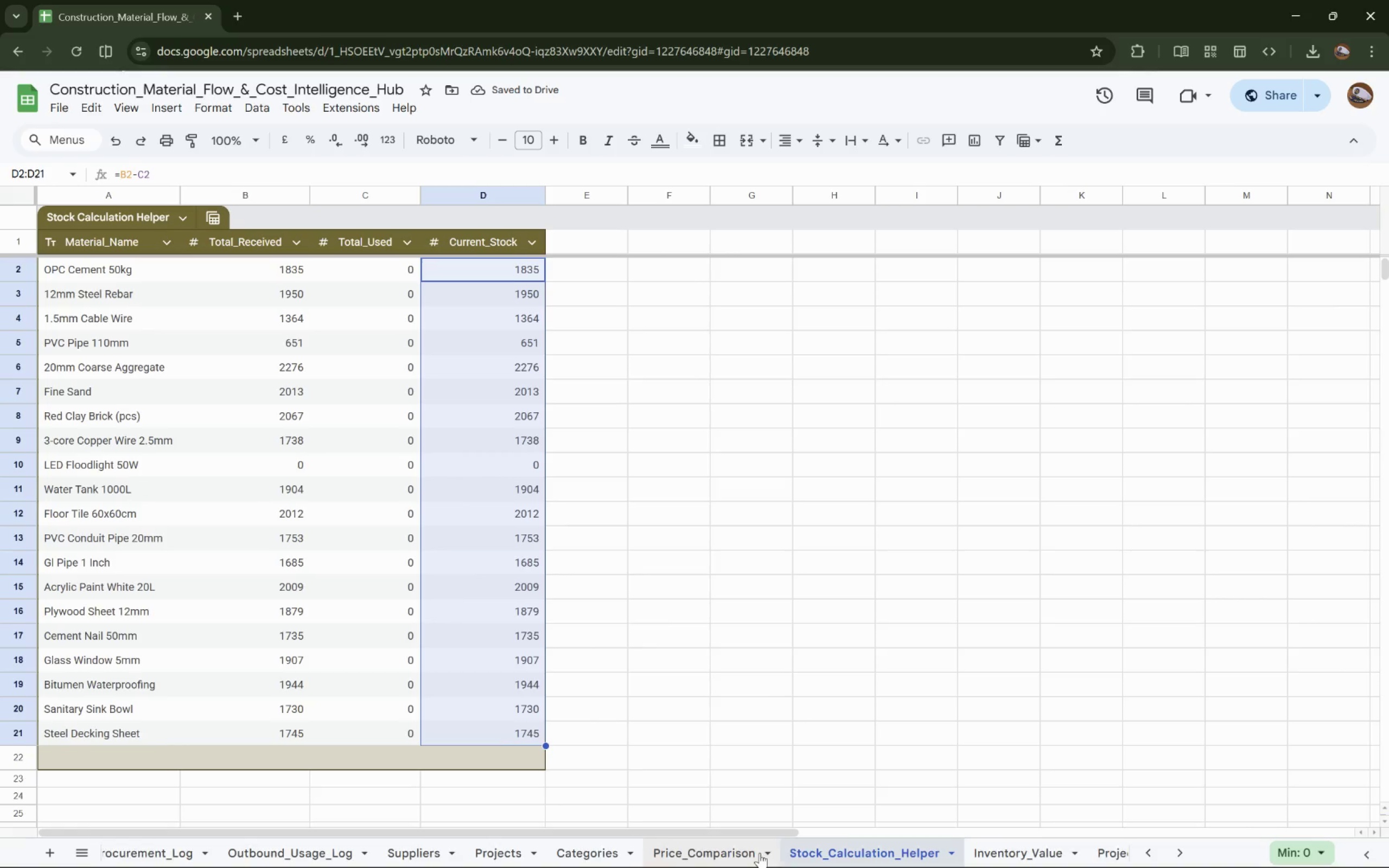 
hold_key(key=ShiftLeft, duration=1.52)
scroll: coordinate [760, 853], scroll_direction: down, amount: 1.0
 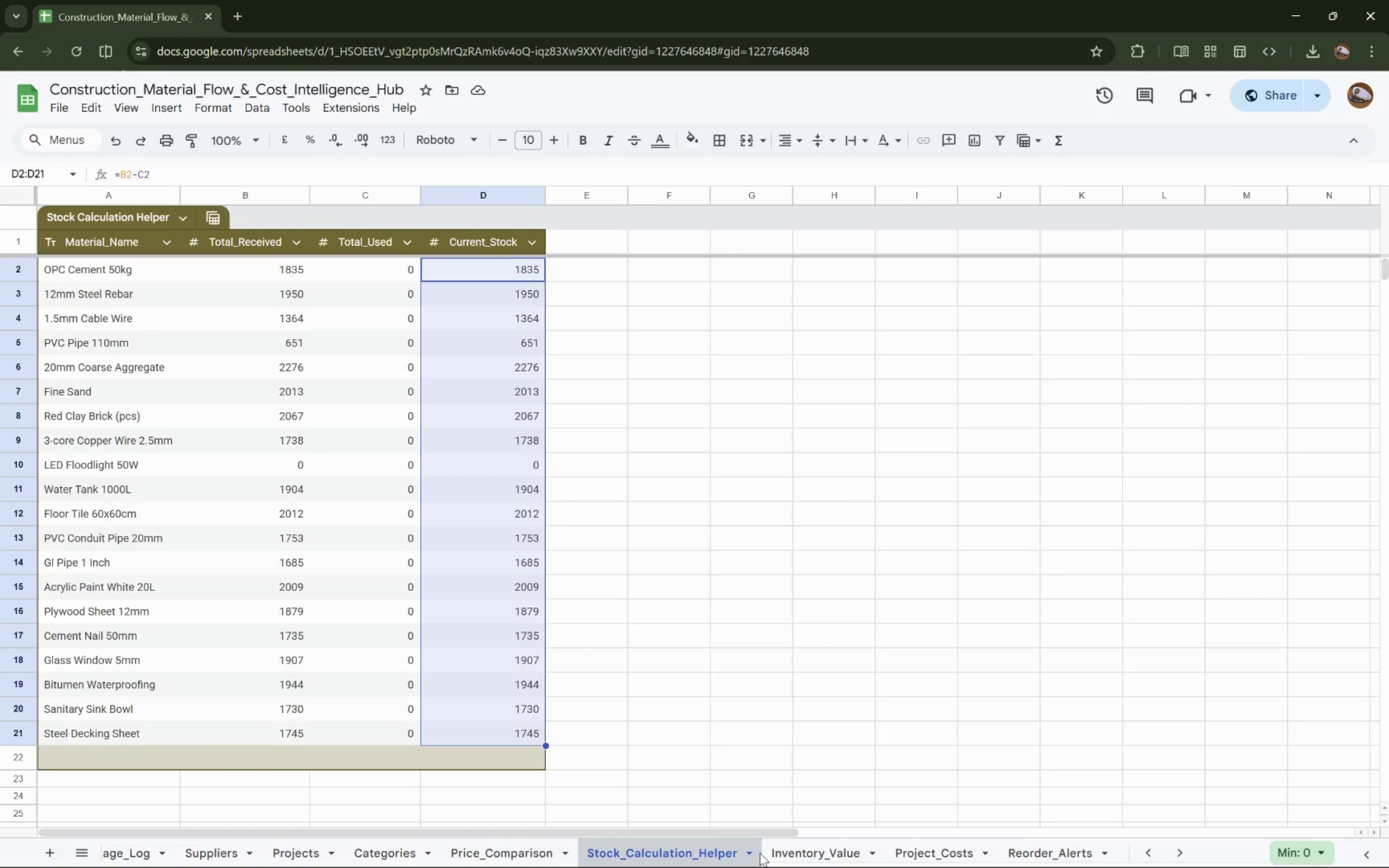 
hold_key(key=ShiftLeft, duration=0.42)
 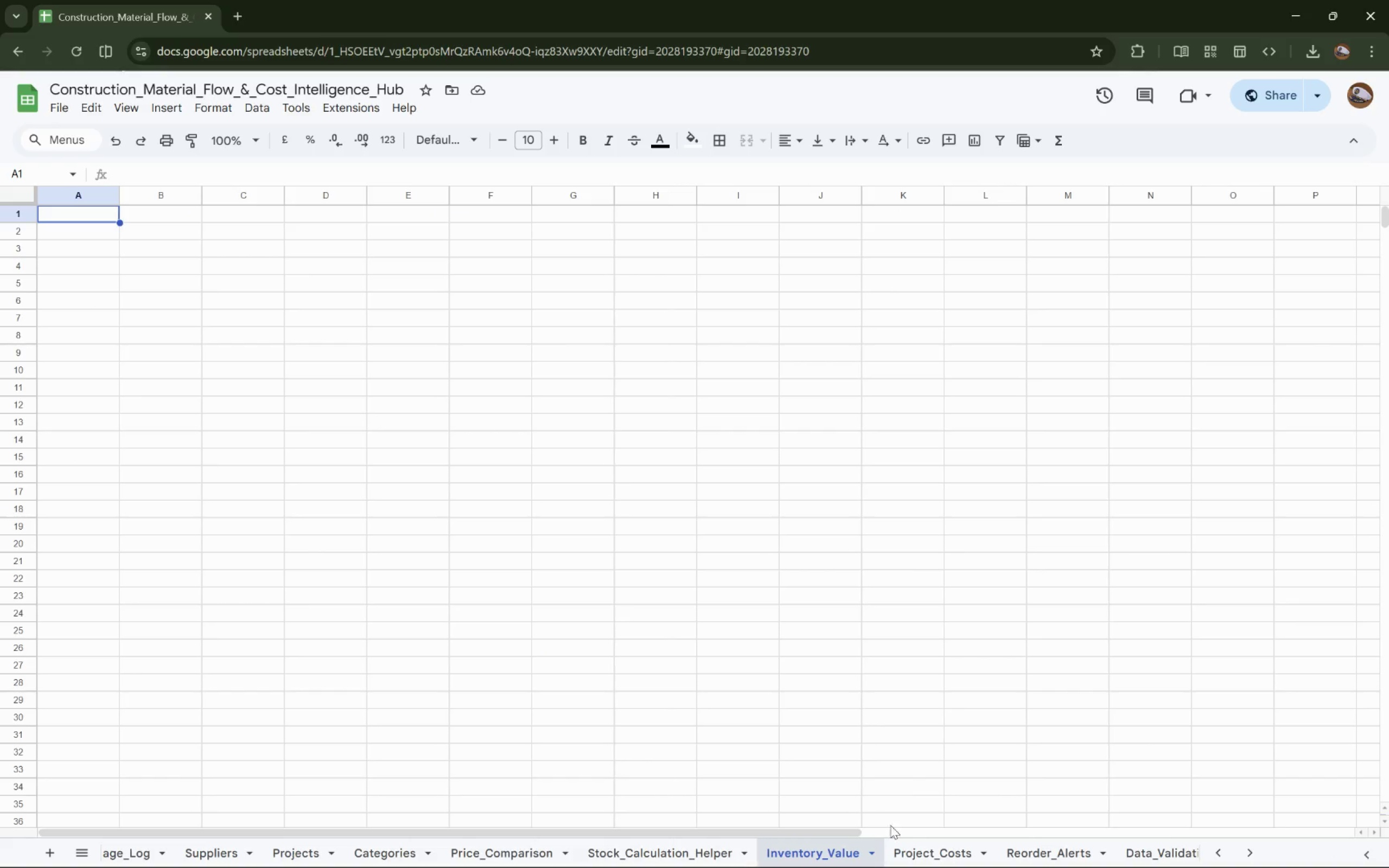 
hold_key(key=ControlLeft, duration=0.31)
 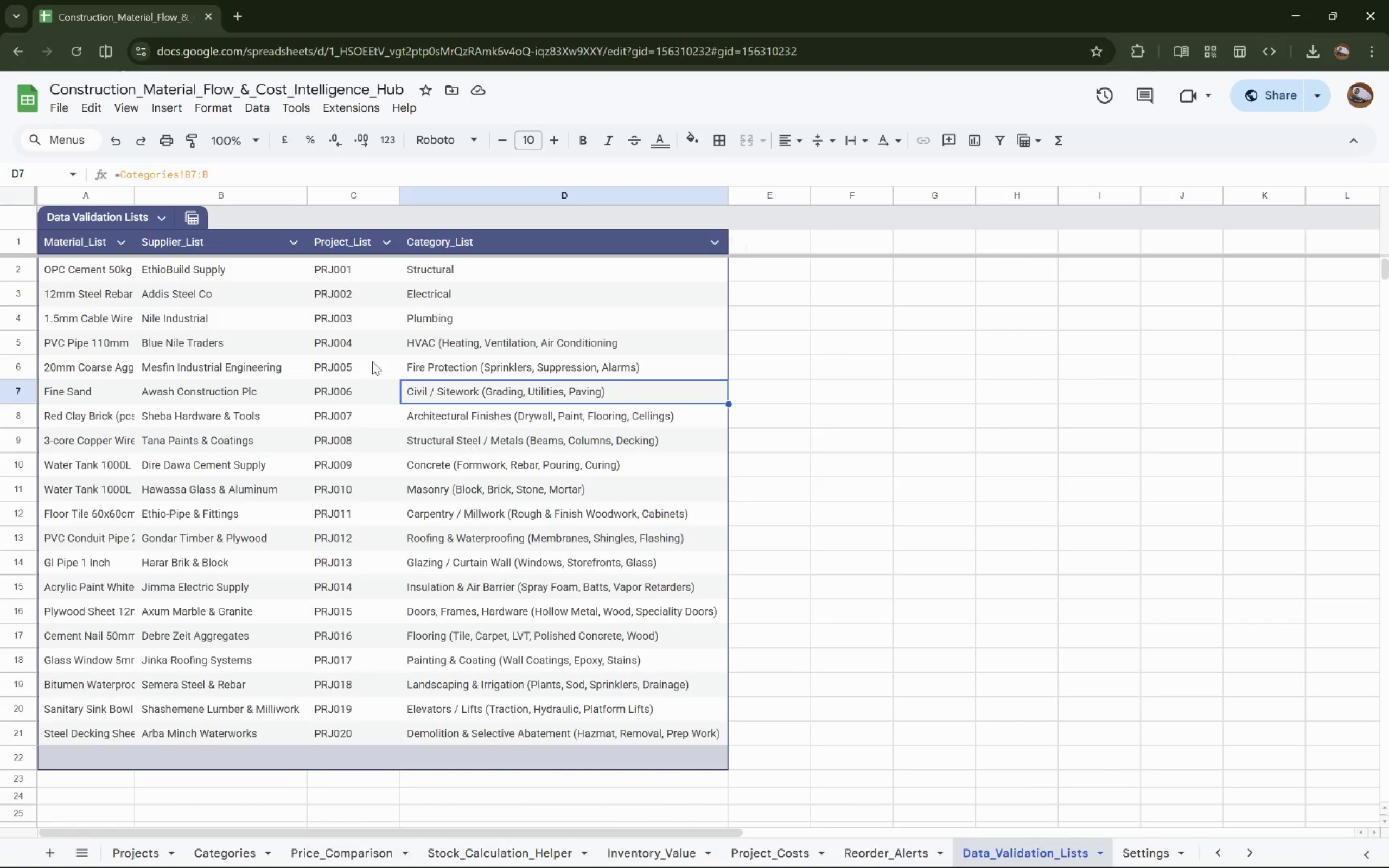 
left_click([124, 241])
 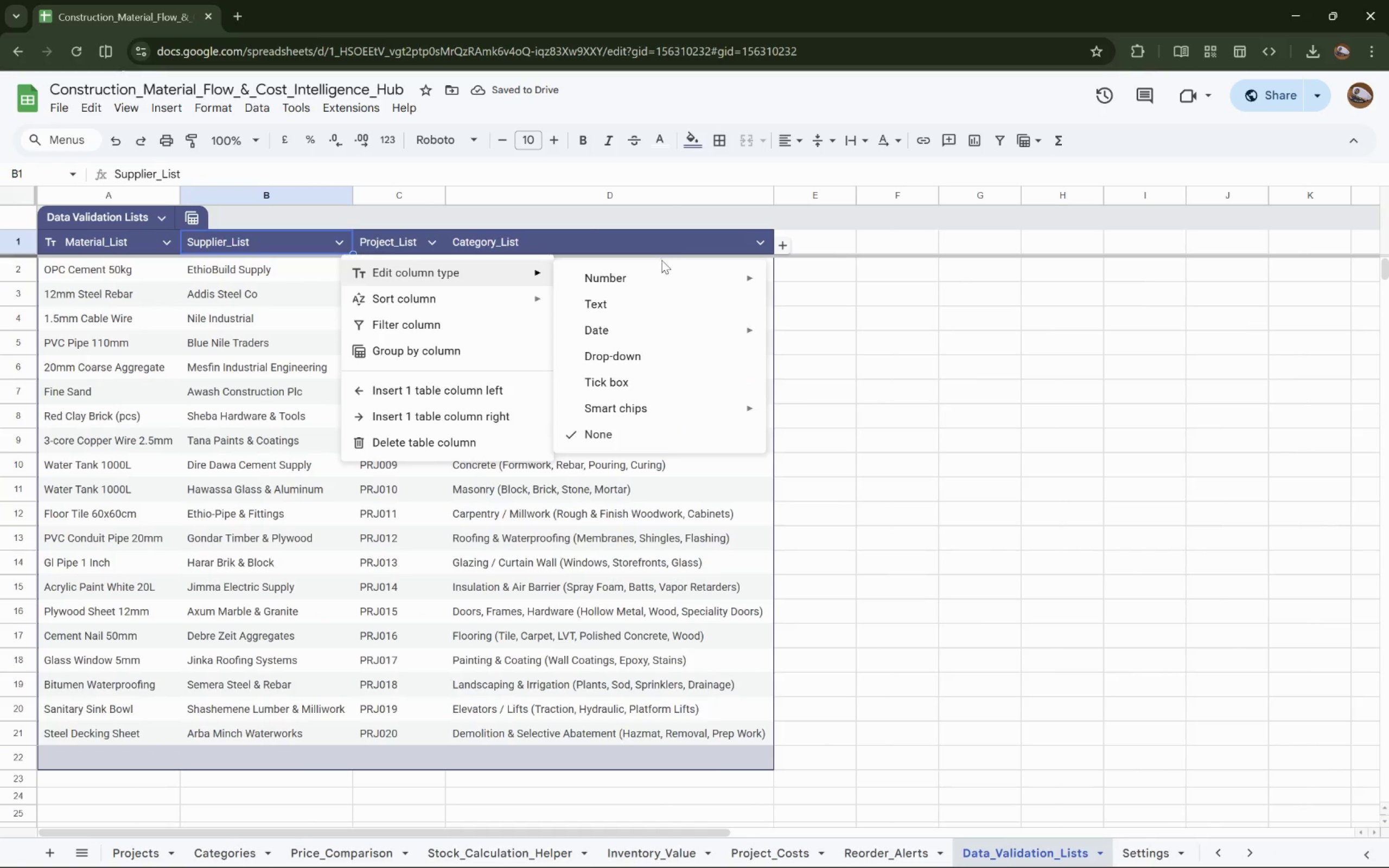 
wait(6.58)
 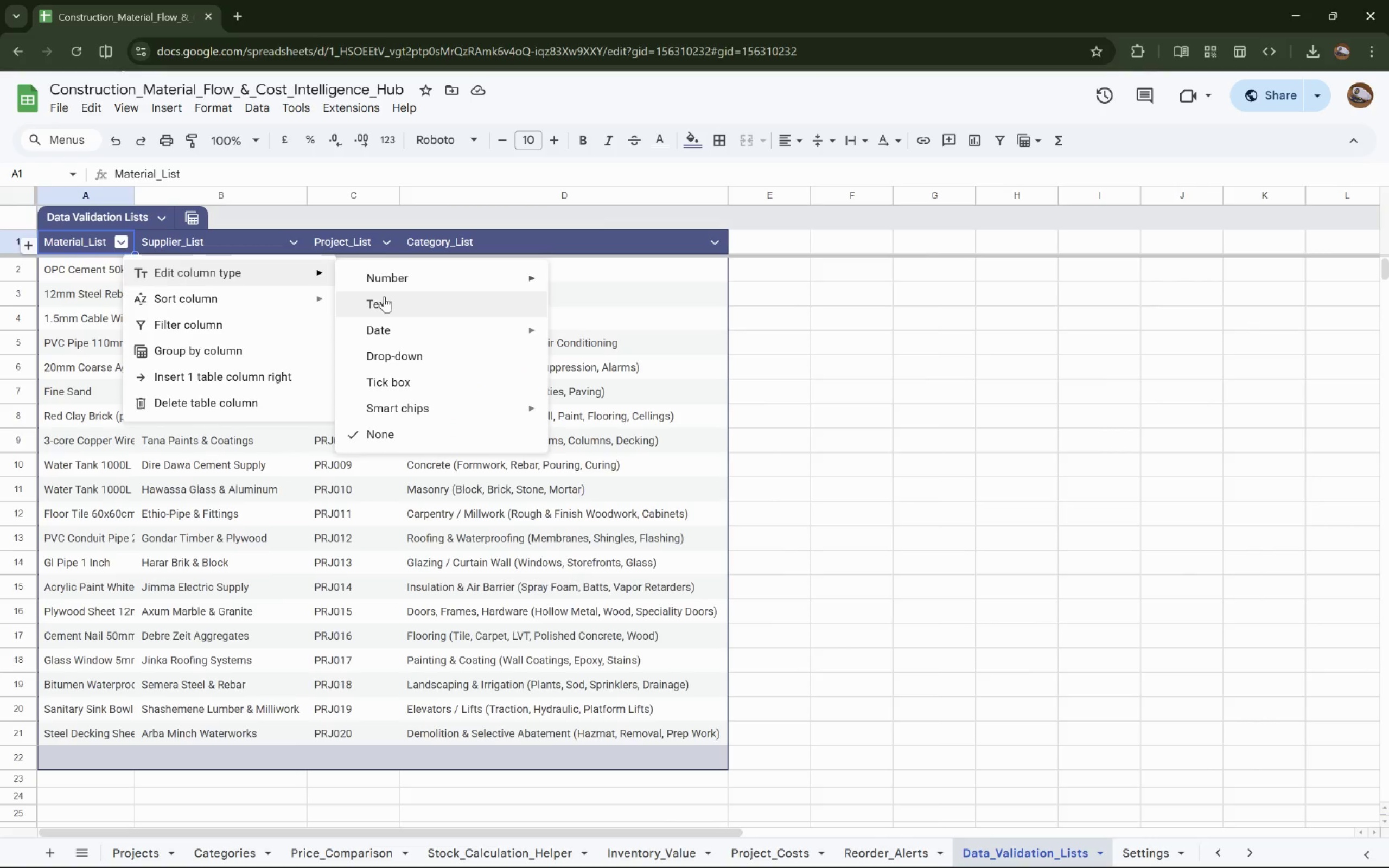 
left_click([437, 245])
 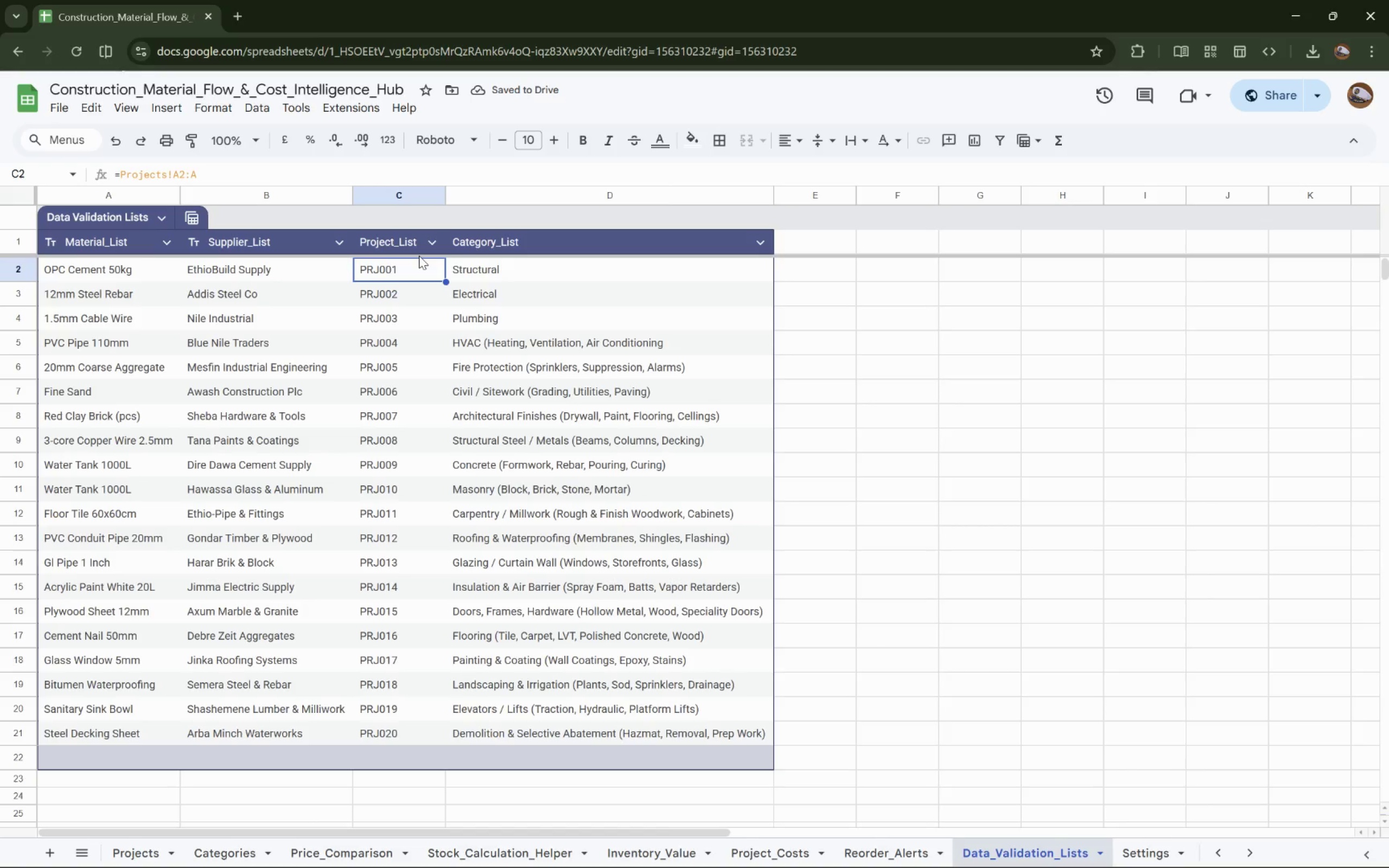 
left_click([380, 290])
 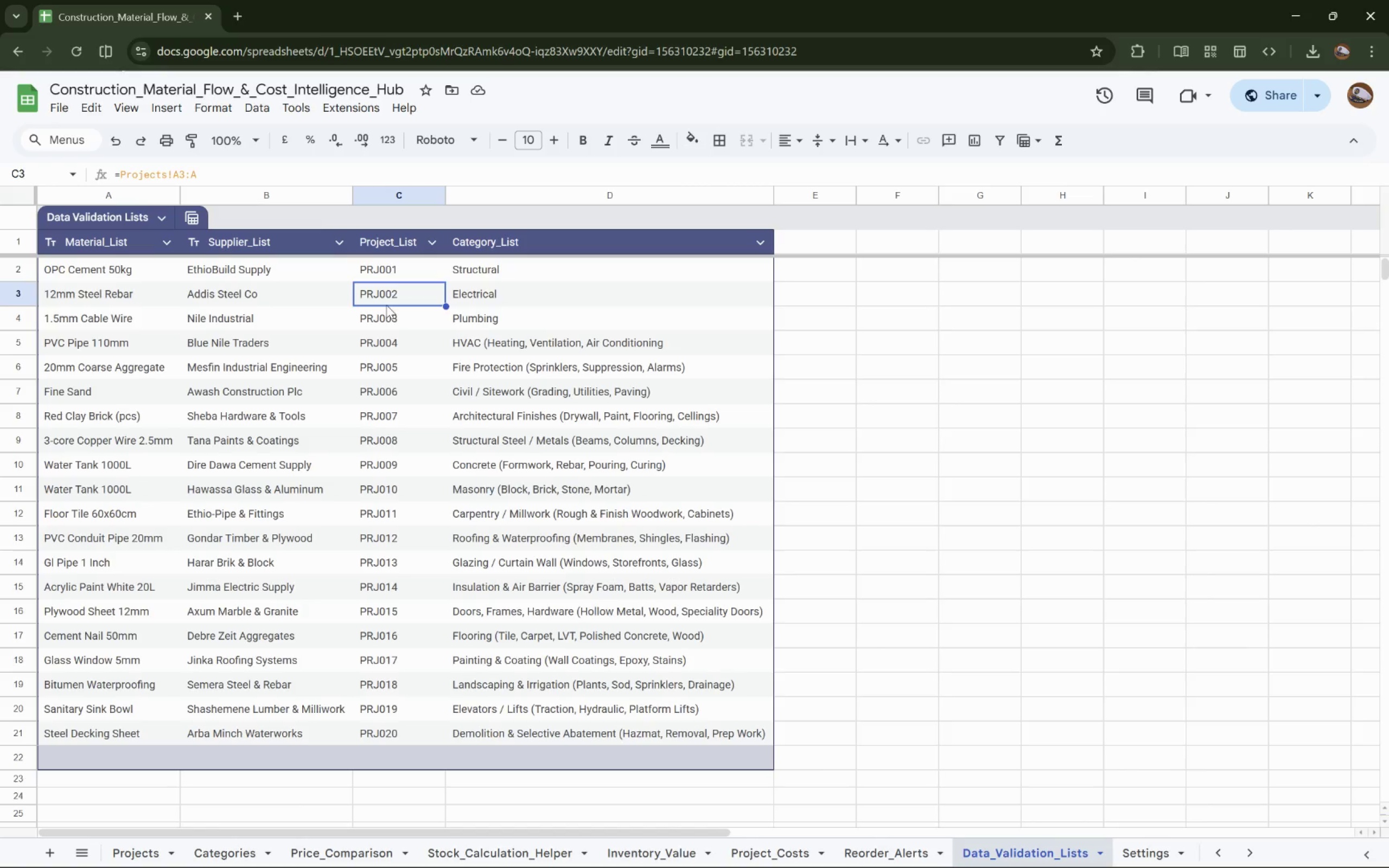 
left_click([387, 318])
 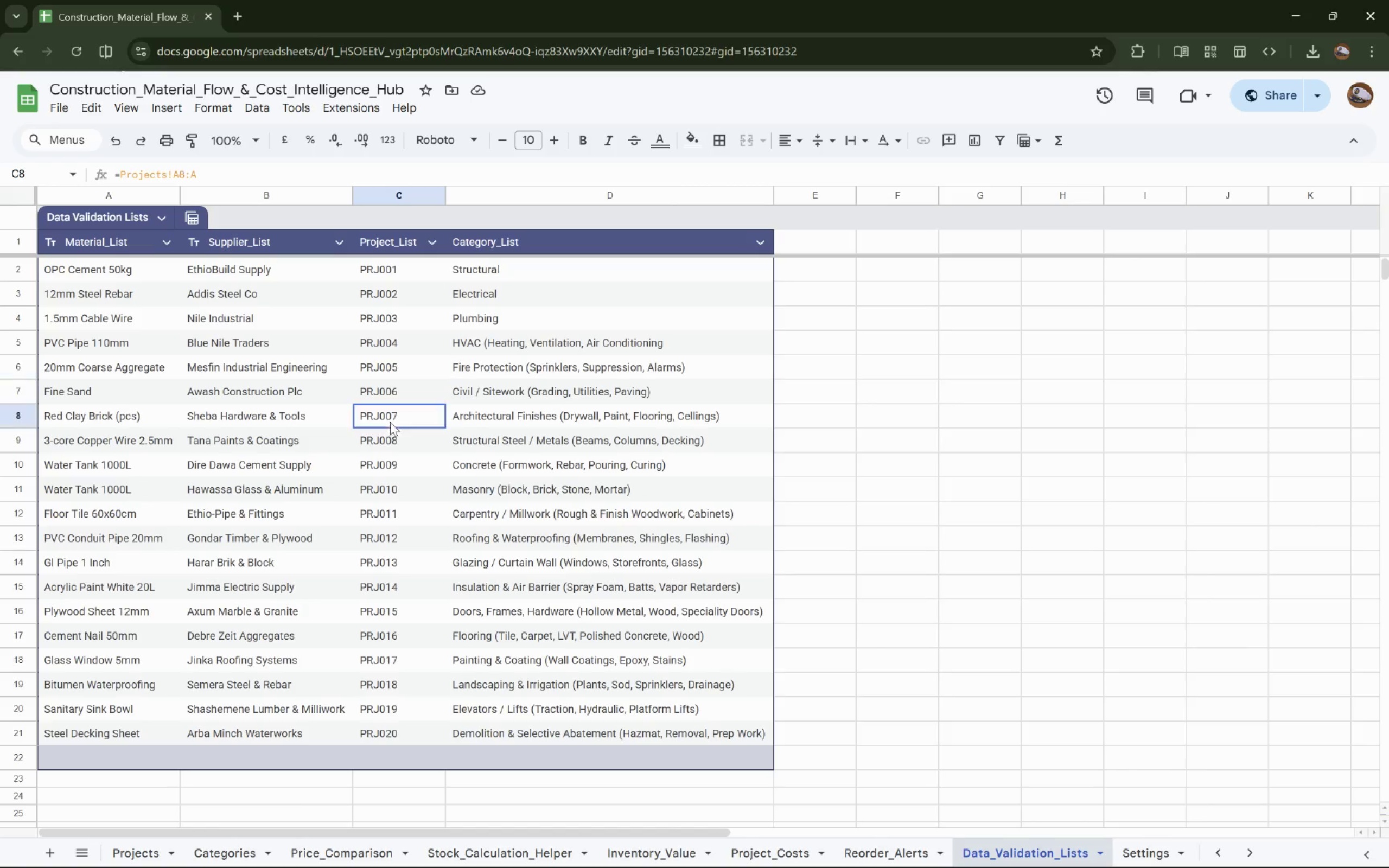 
left_click_drag(start_coordinate=[394, 475], to_coordinate=[394, 478])
 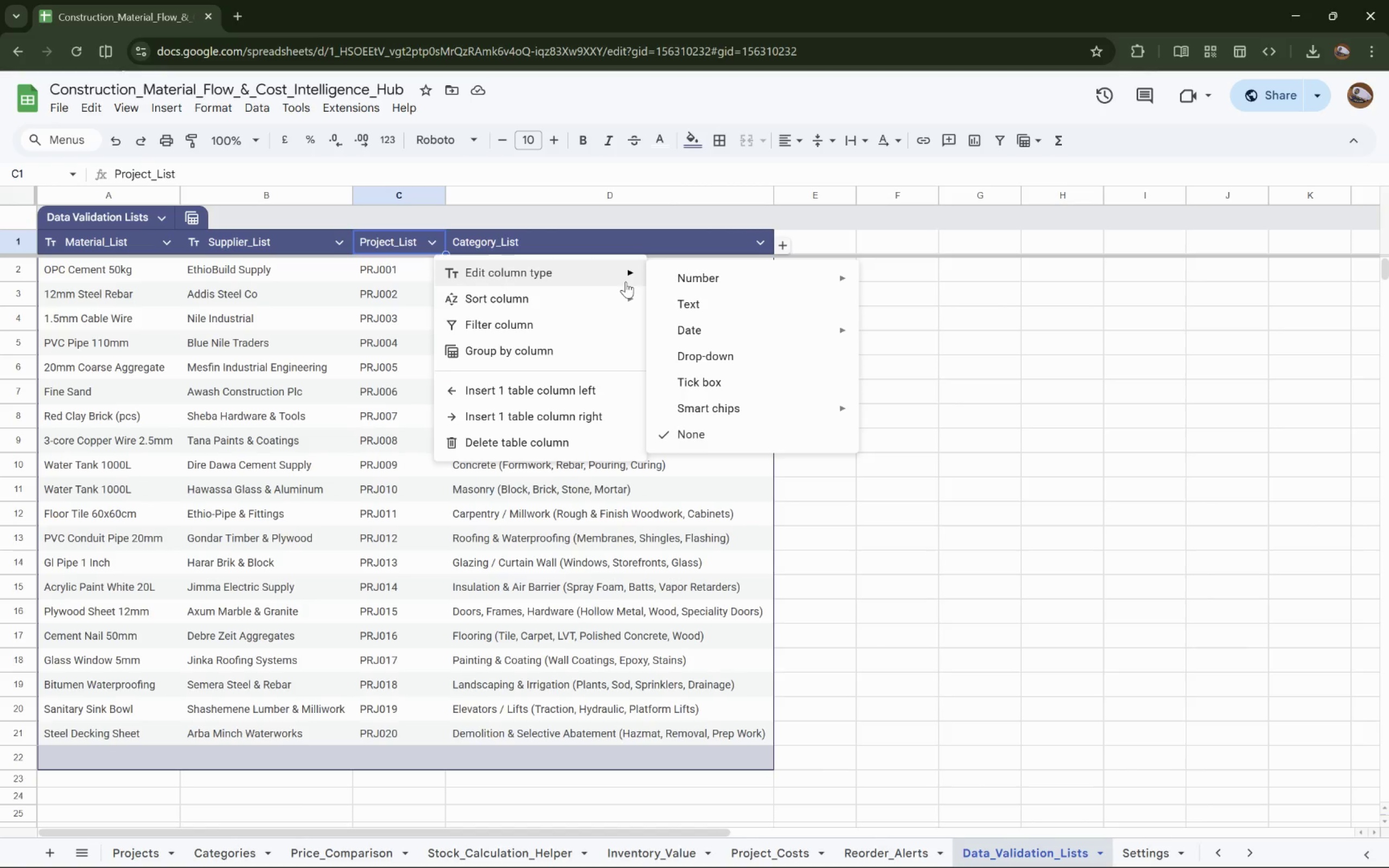 
left_click([617, 565])
 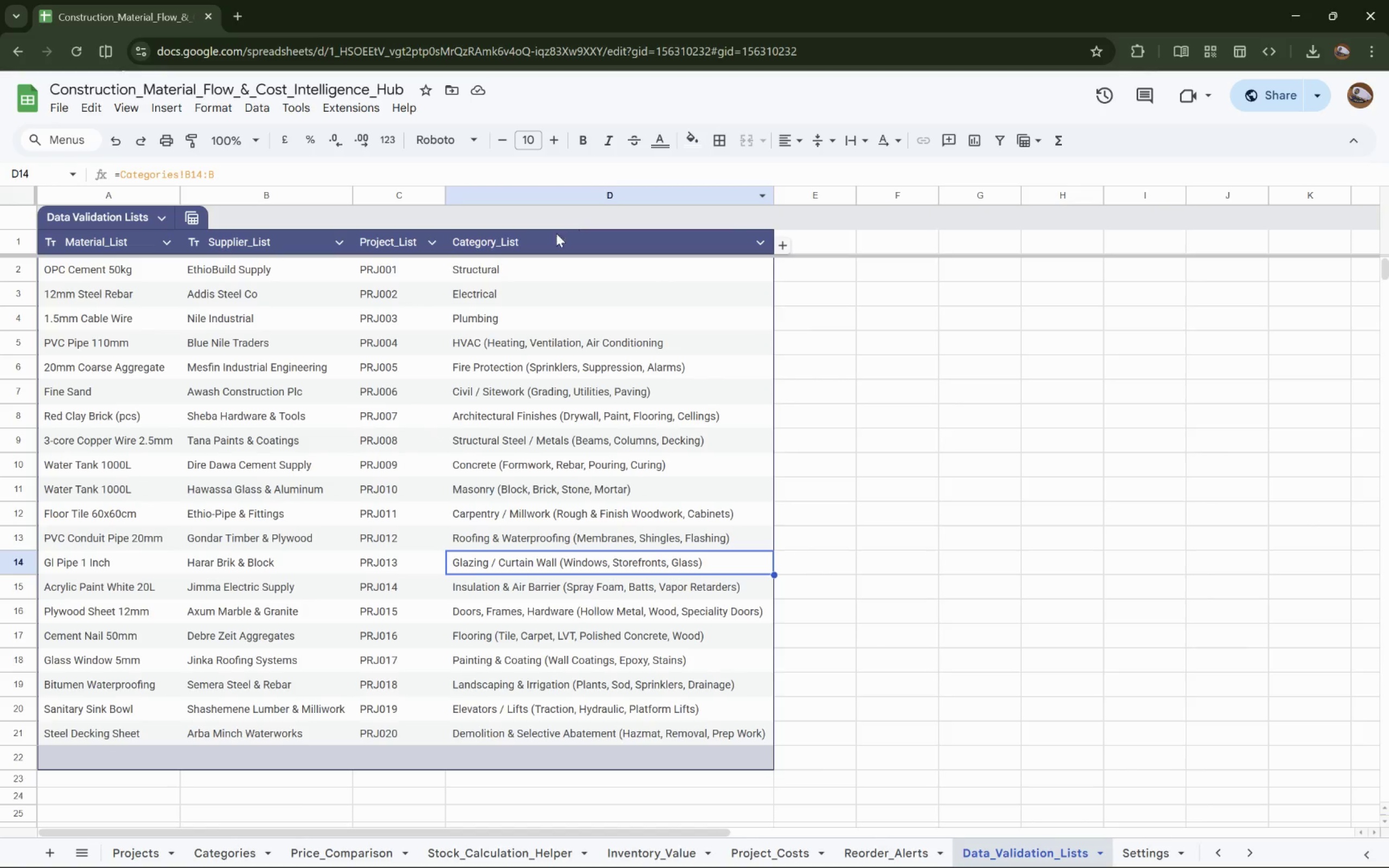 
left_click([493, 271])
 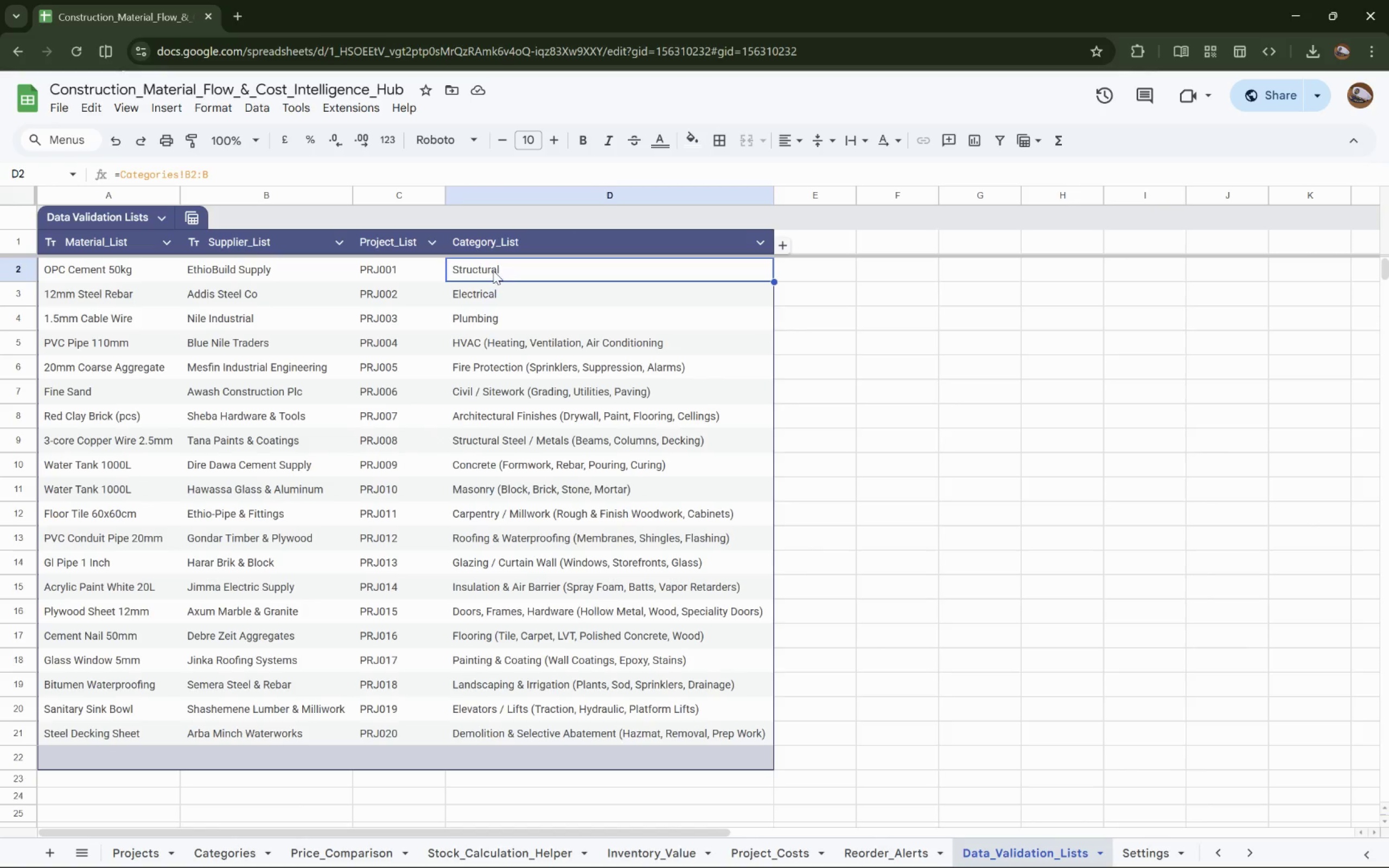 
left_click([508, 312])
 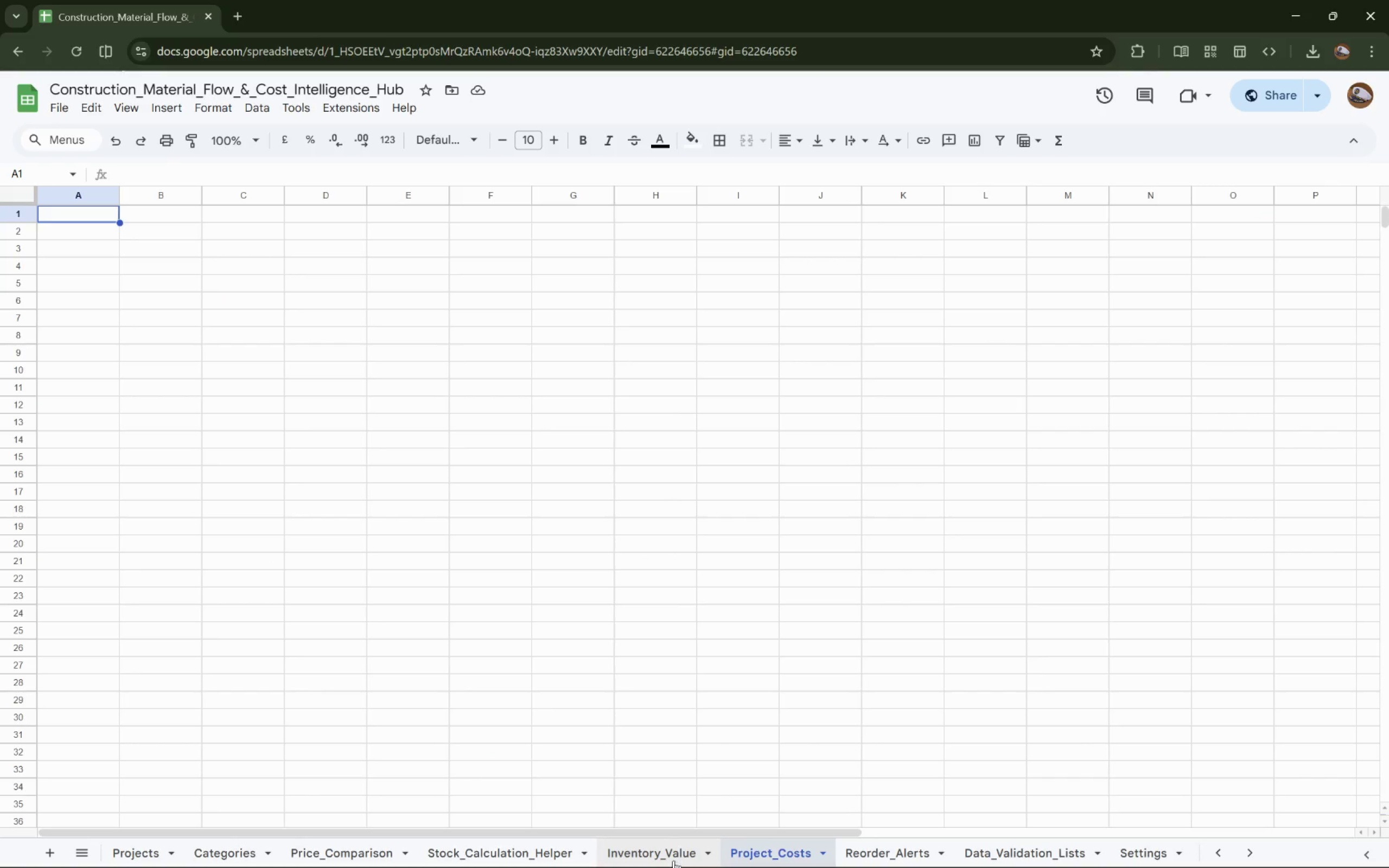 
wait(7.36)
 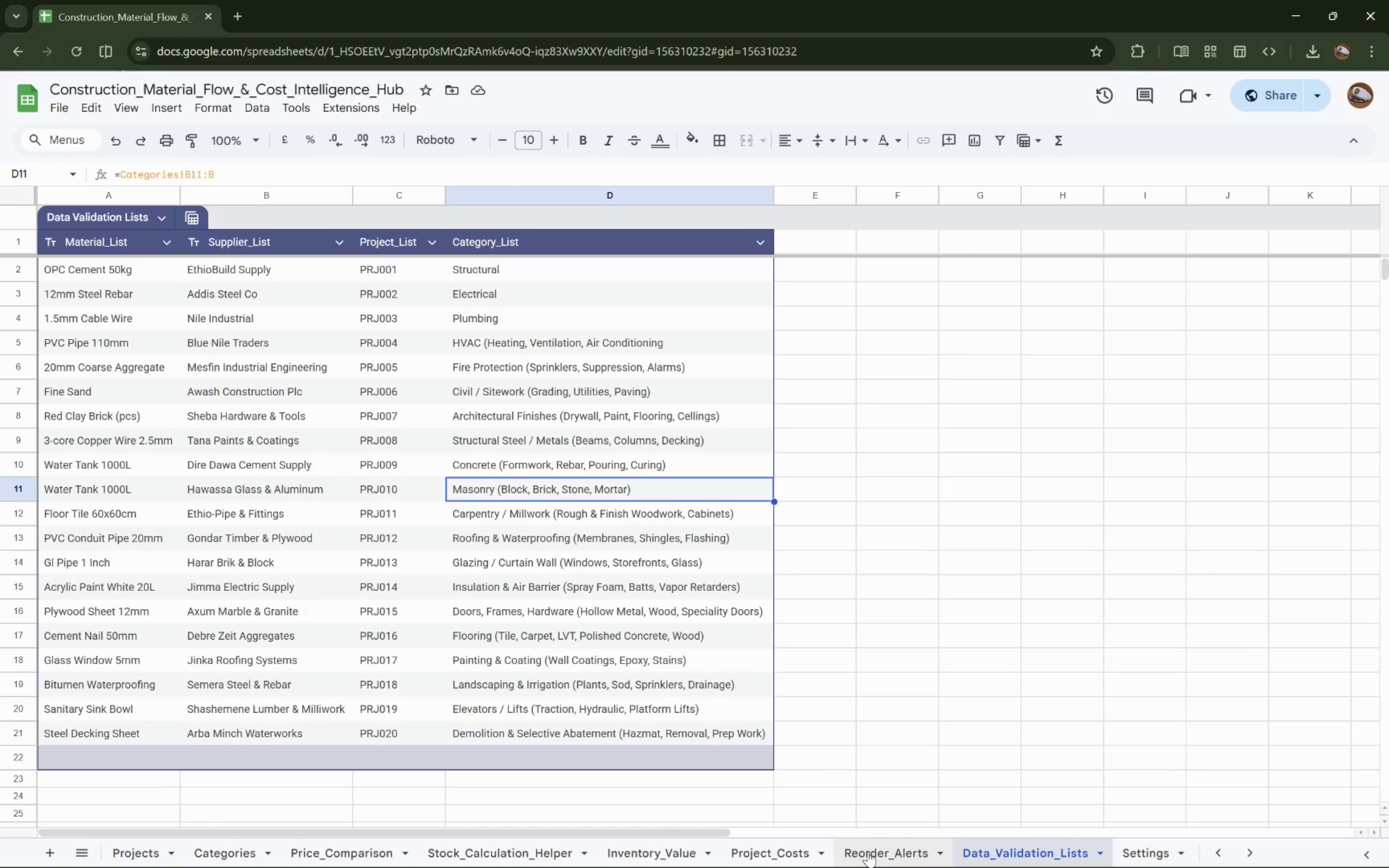 
hold_key(key=ShiftLeft, duration=0.8)
scroll: coordinate [534, 848], scroll_direction: up, amount: 10.0
 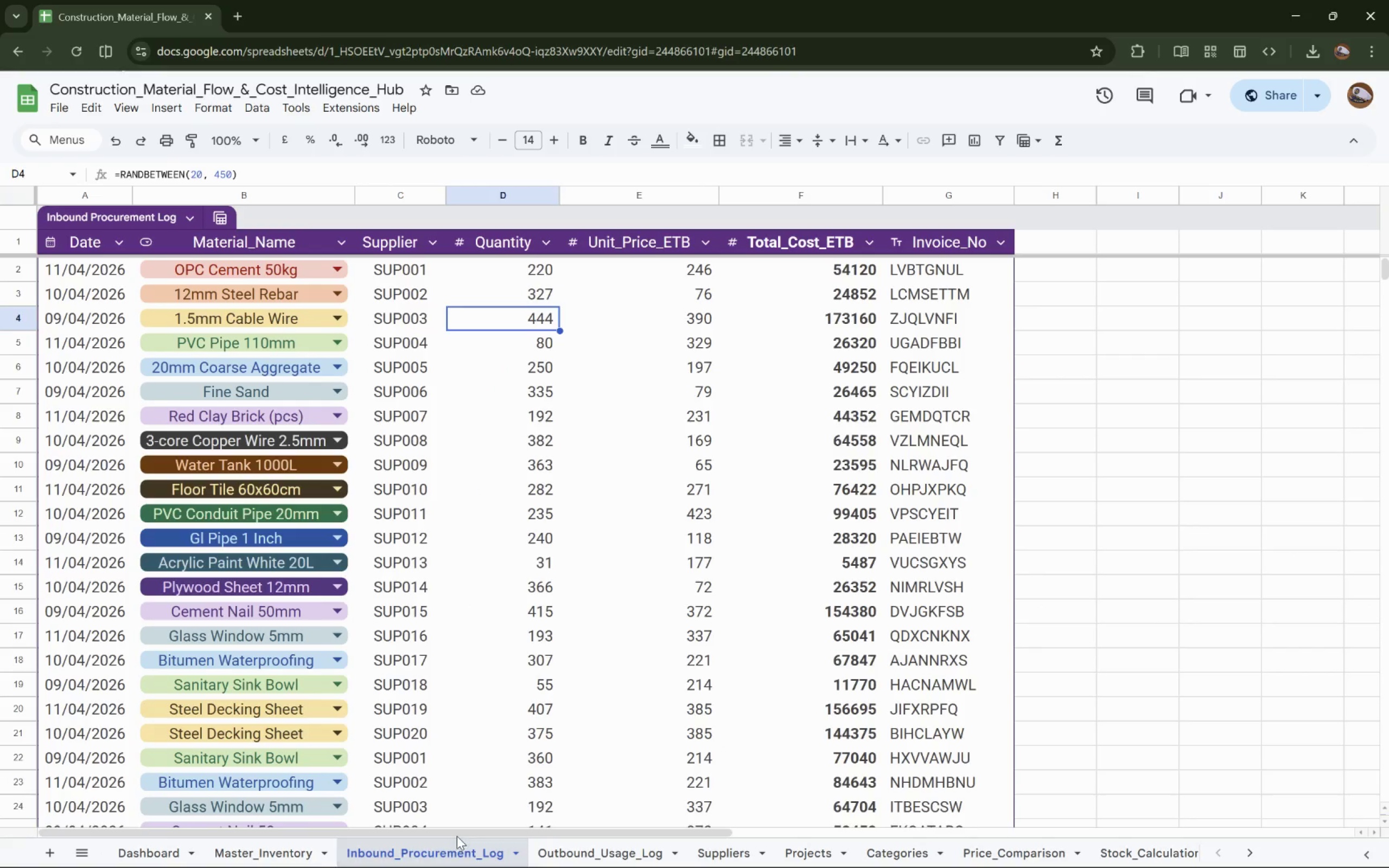 
left_click([586, 854])
 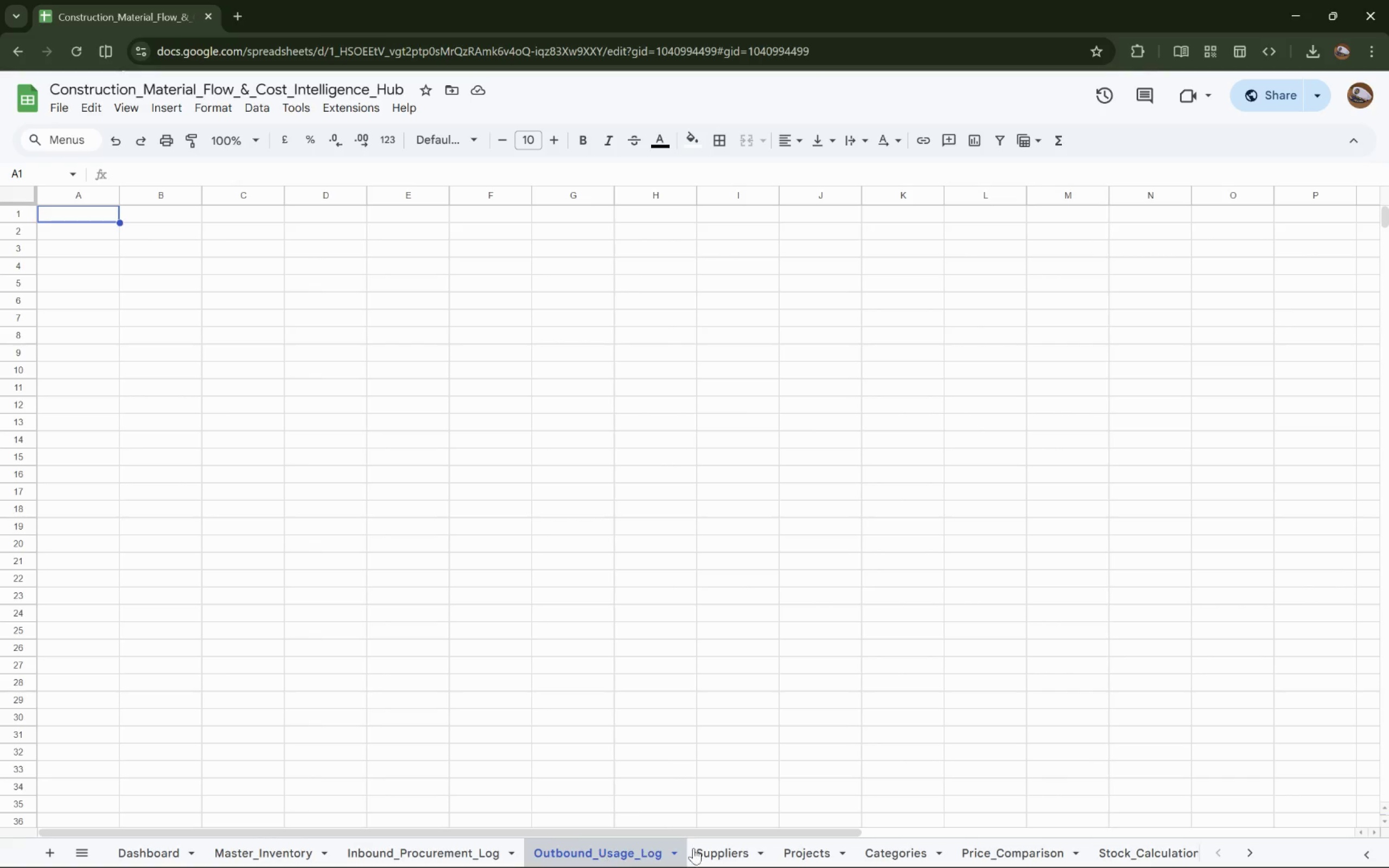 
left_click([716, 850])
 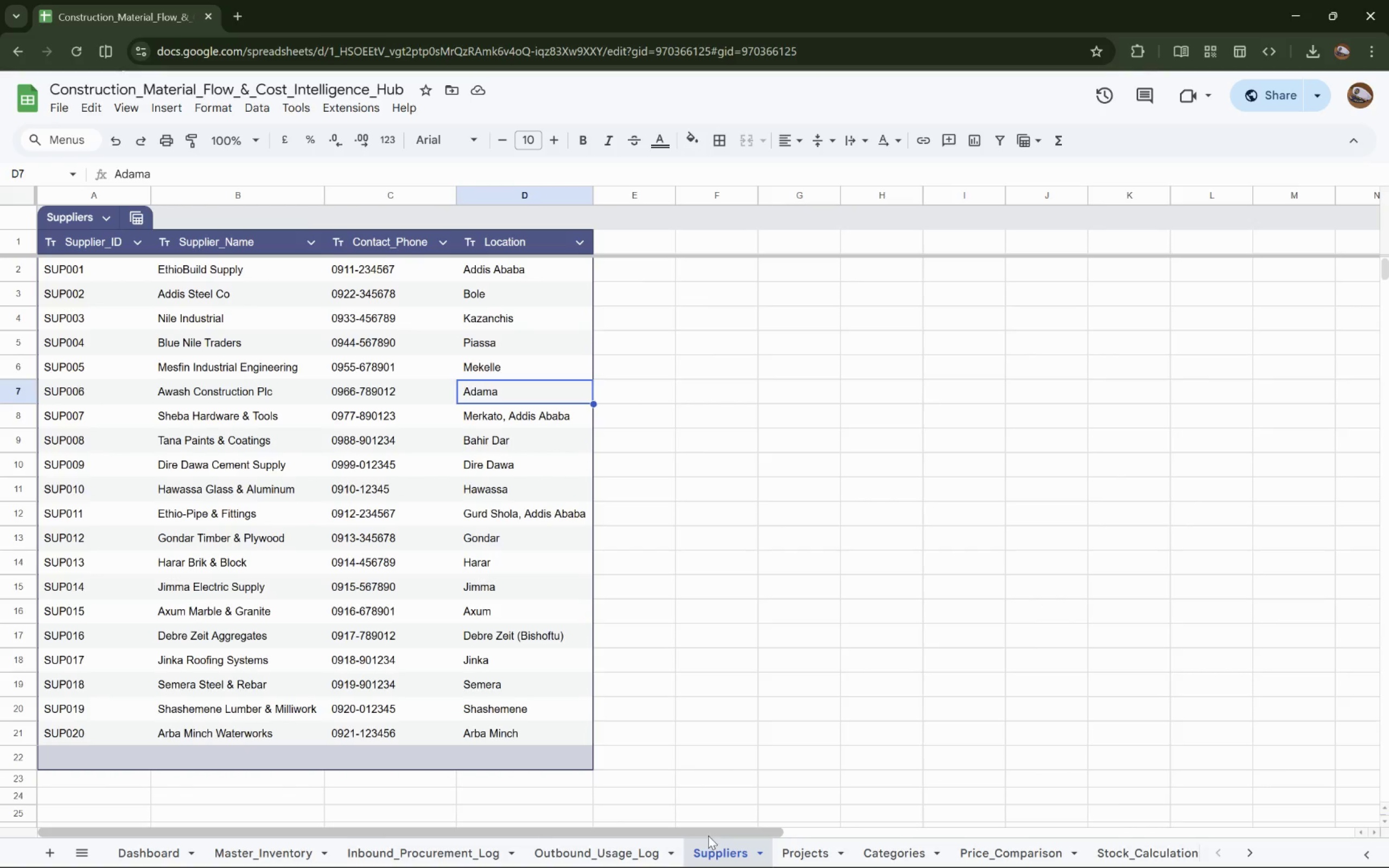 
wait(7.17)
 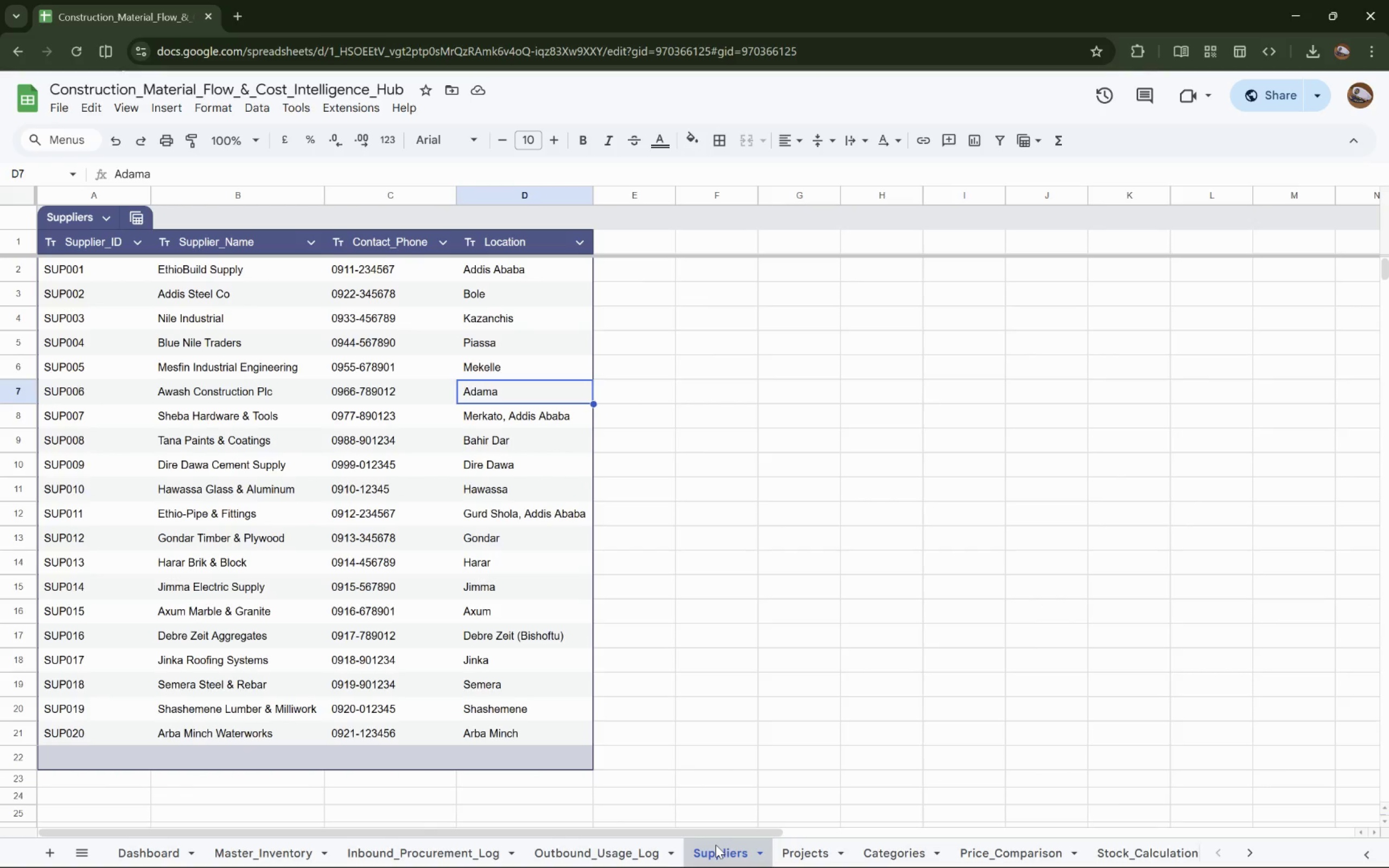 
key(Alt+Tab)
 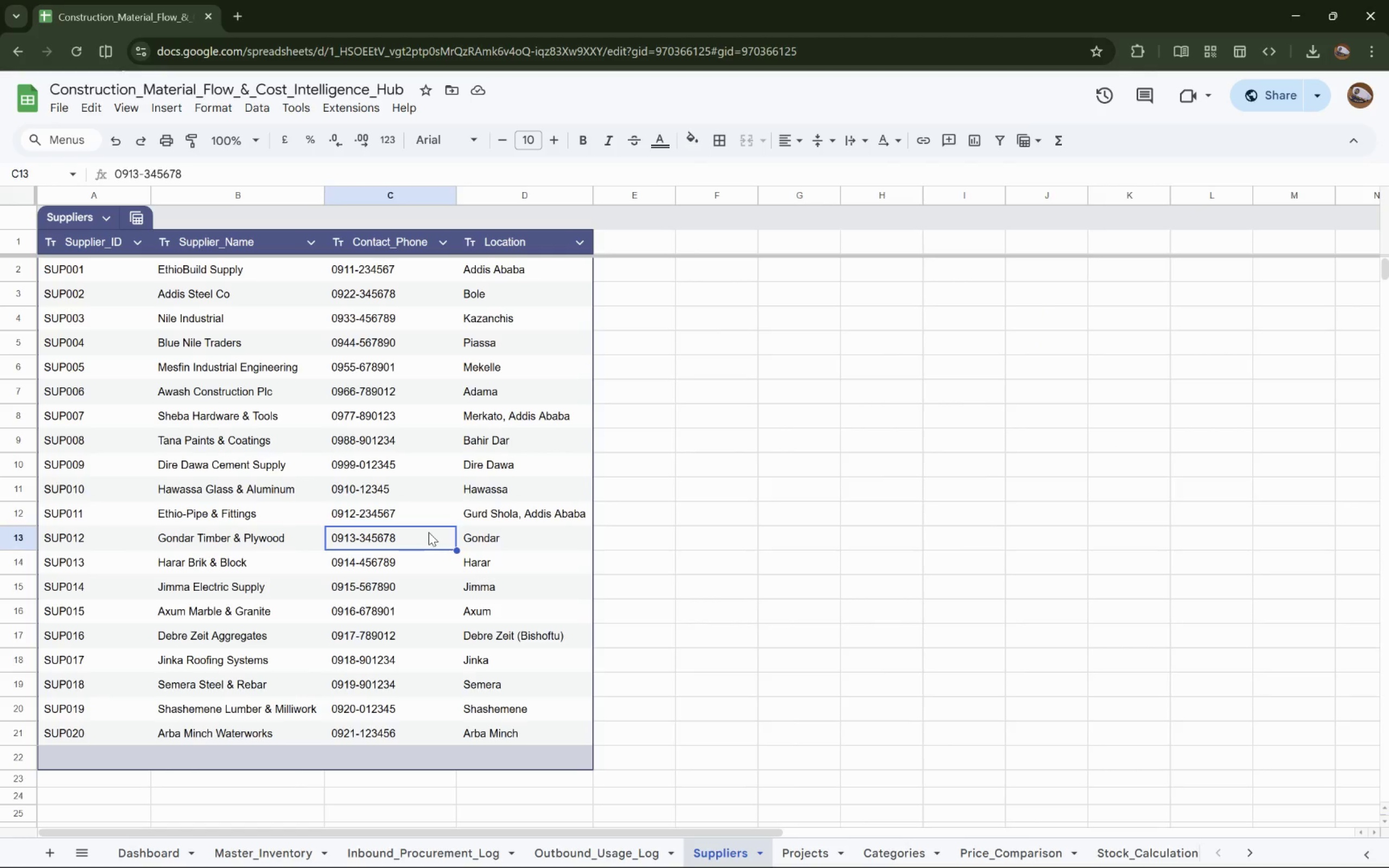 
wait(13.11)
 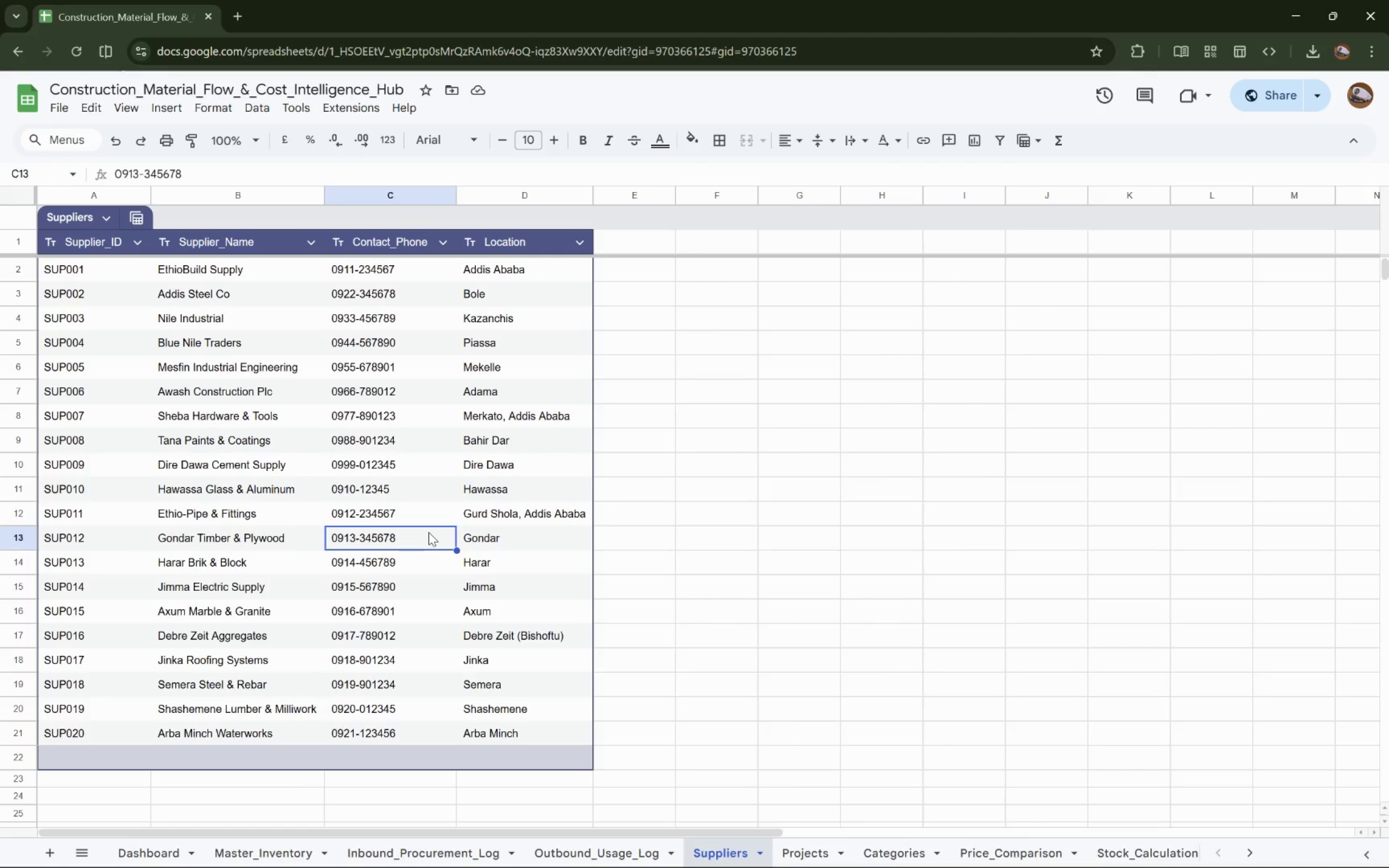 
left_click([425, 536])
 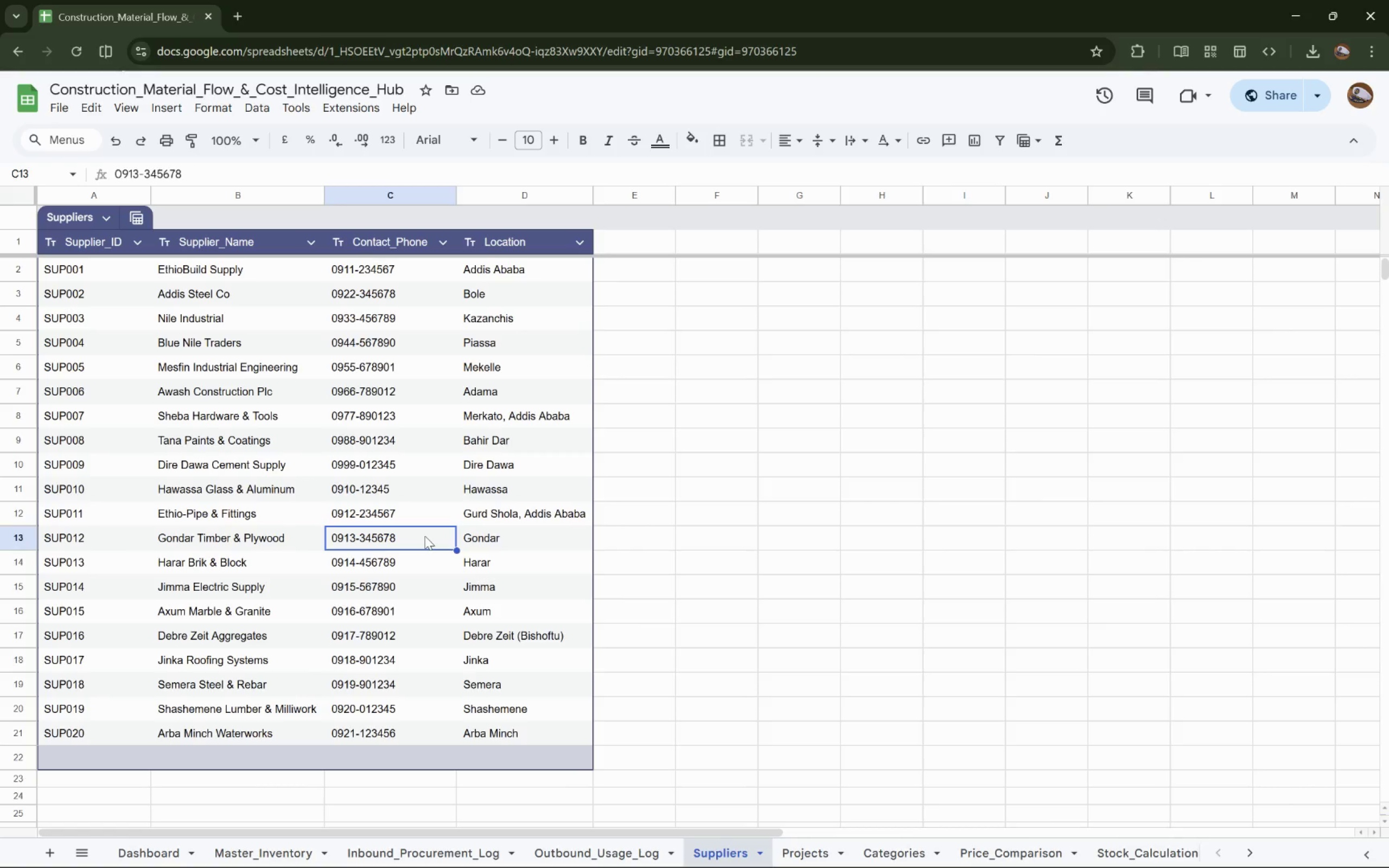 
left_click([425, 536])
 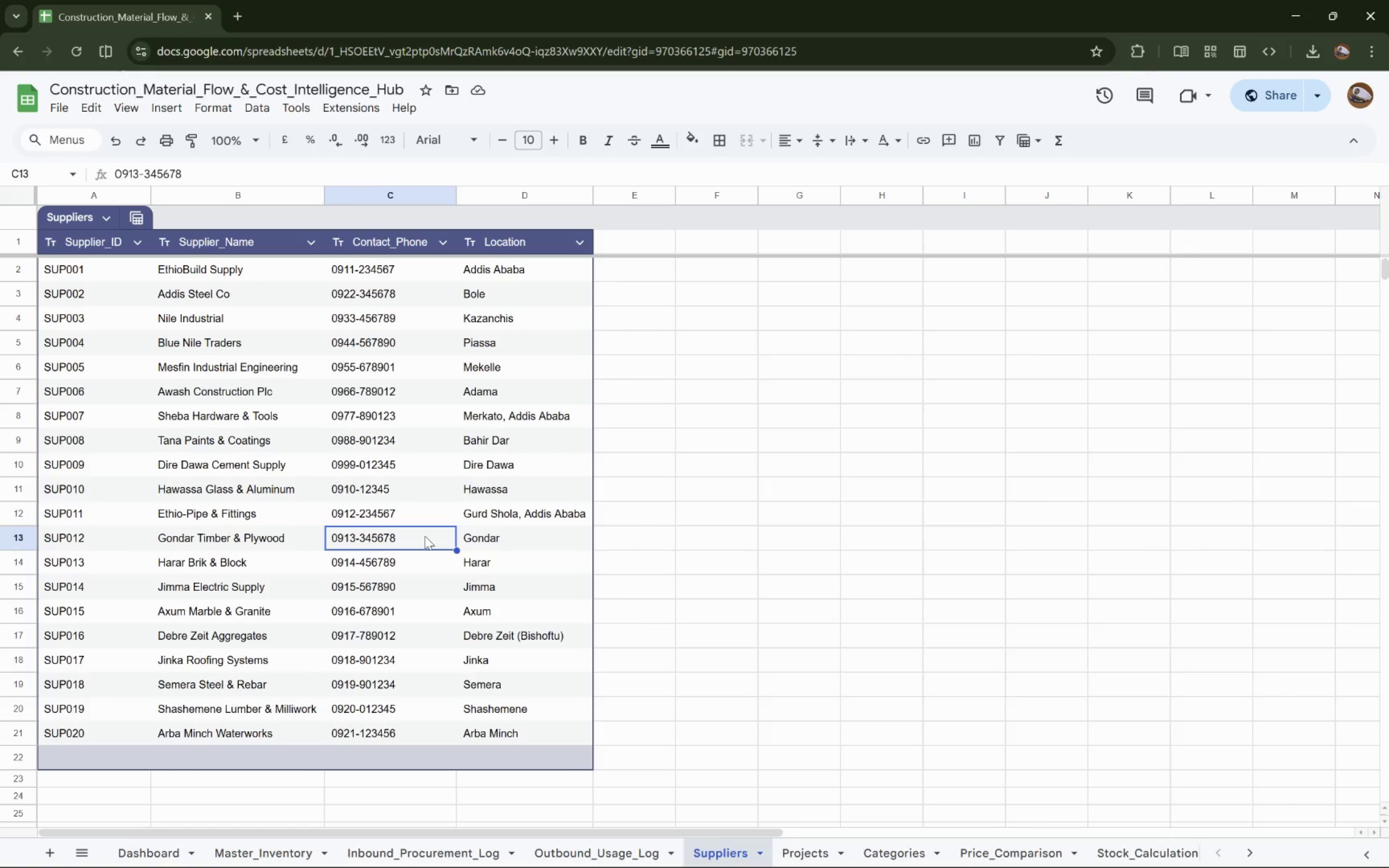 
wait(16.51)
 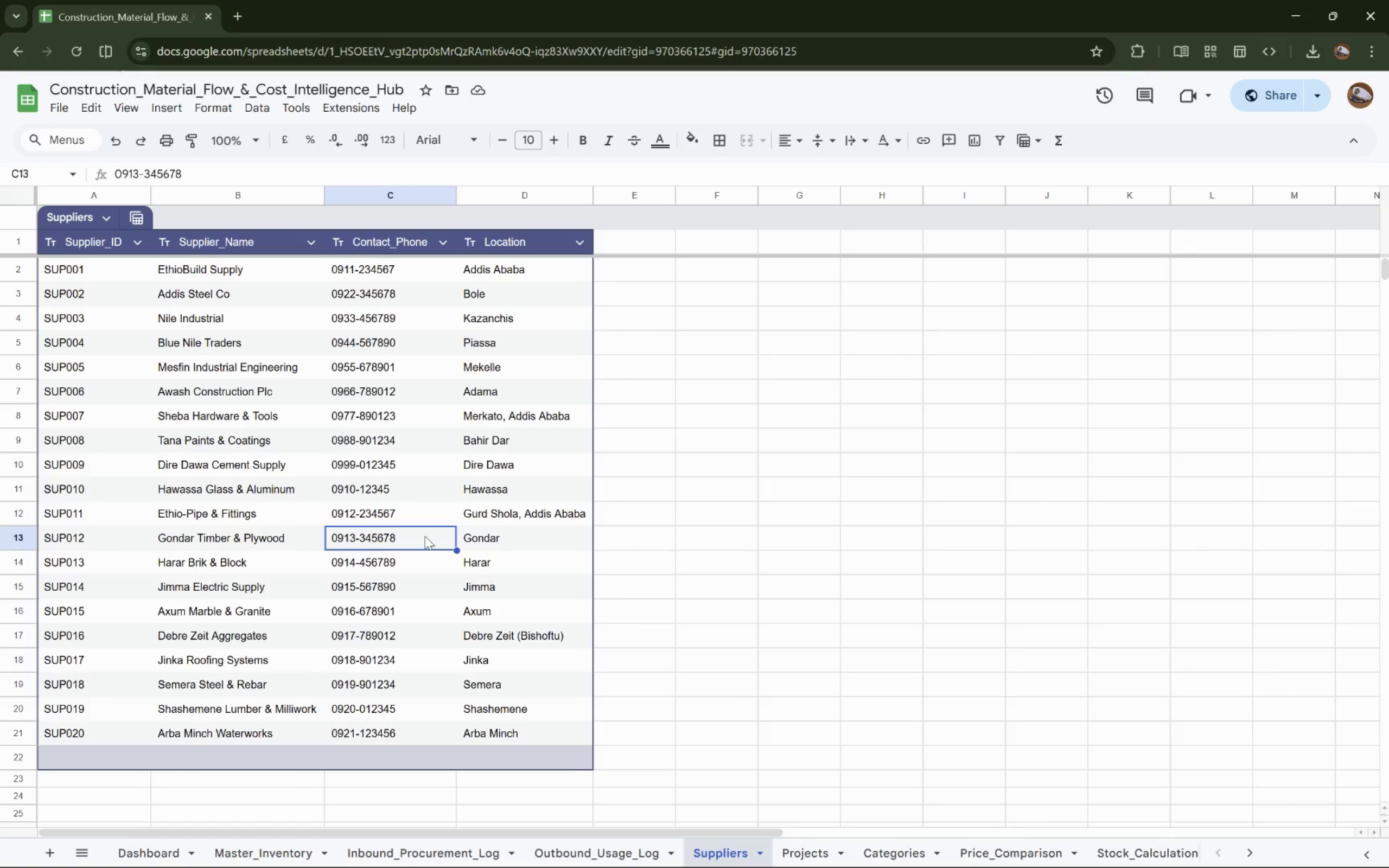 
scroll: coordinate [423, 545], scroll_direction: down, amount: 2.0
 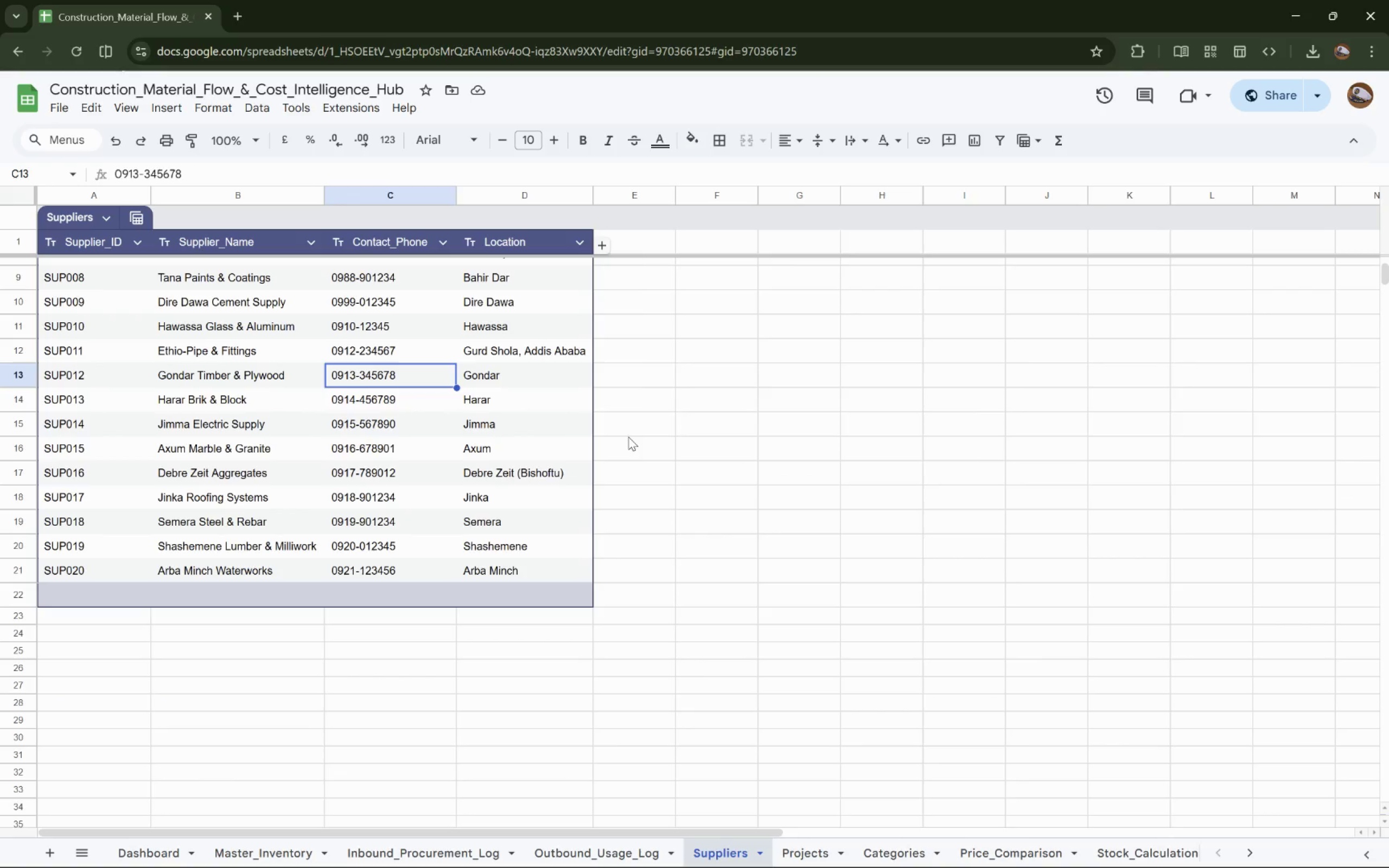 
scroll: coordinate [629, 433], scroll_direction: up, amount: 10.0
 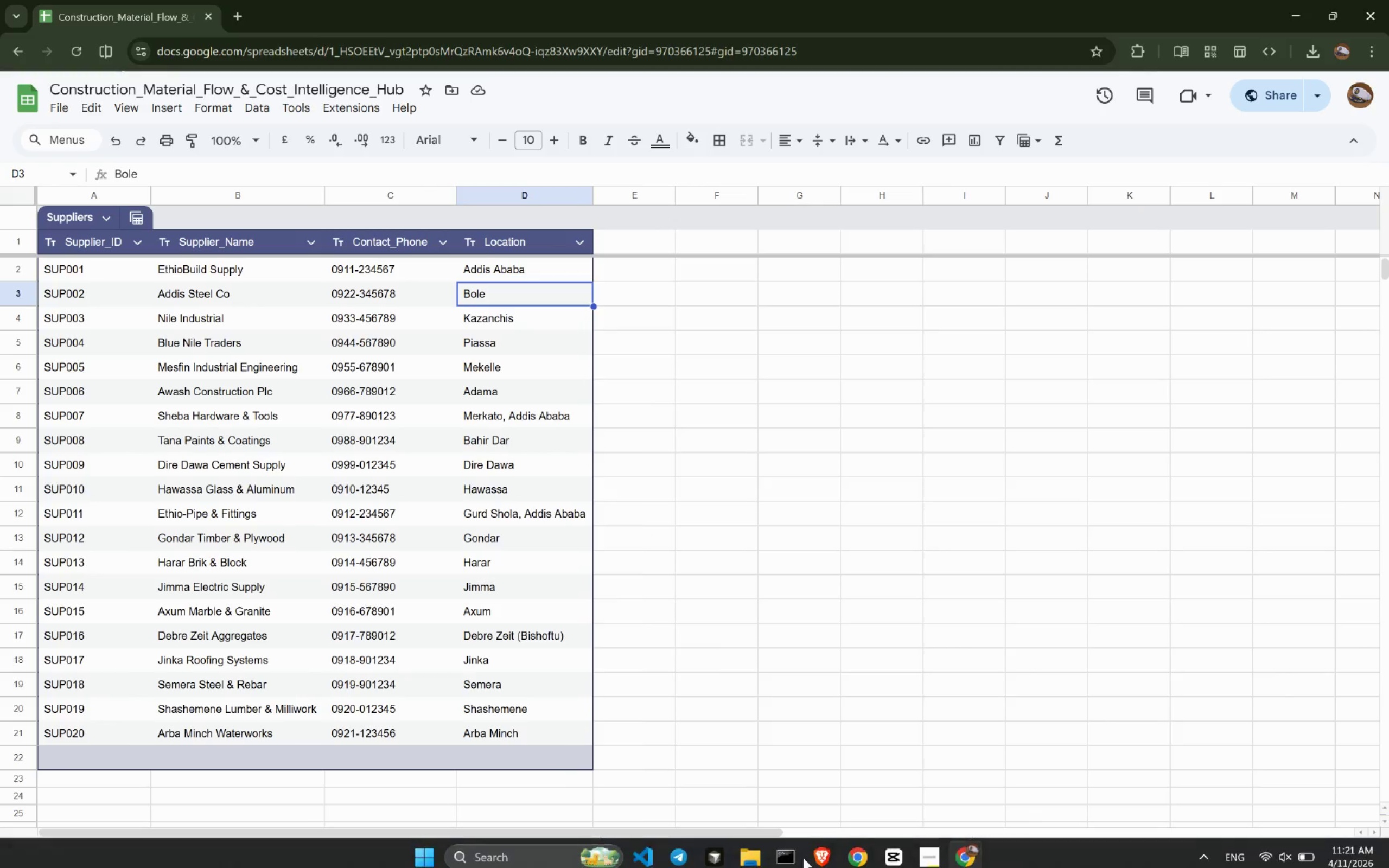 
left_click([809, 845])
 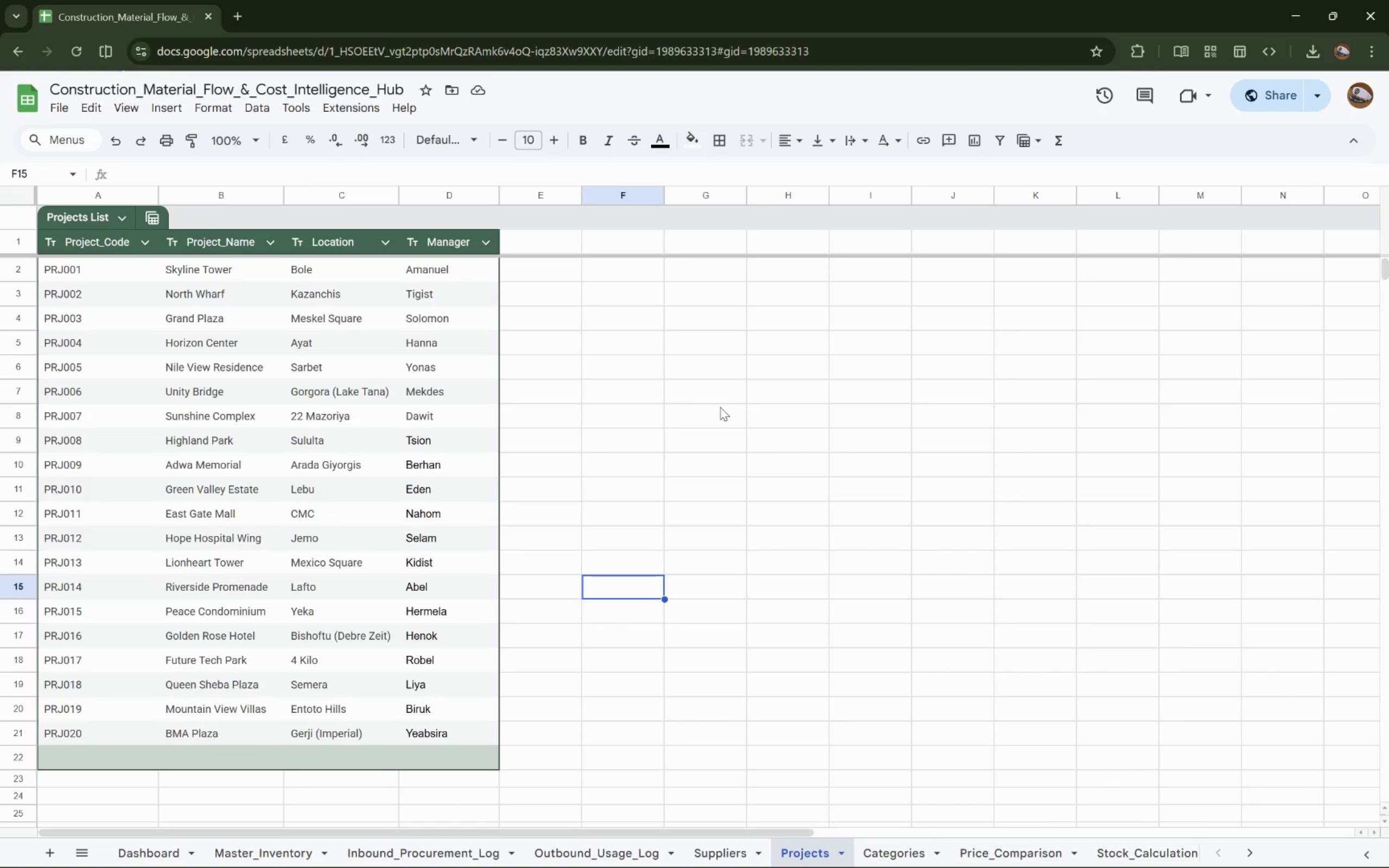 
scroll: coordinate [696, 398], scroll_direction: up, amount: 5.0
 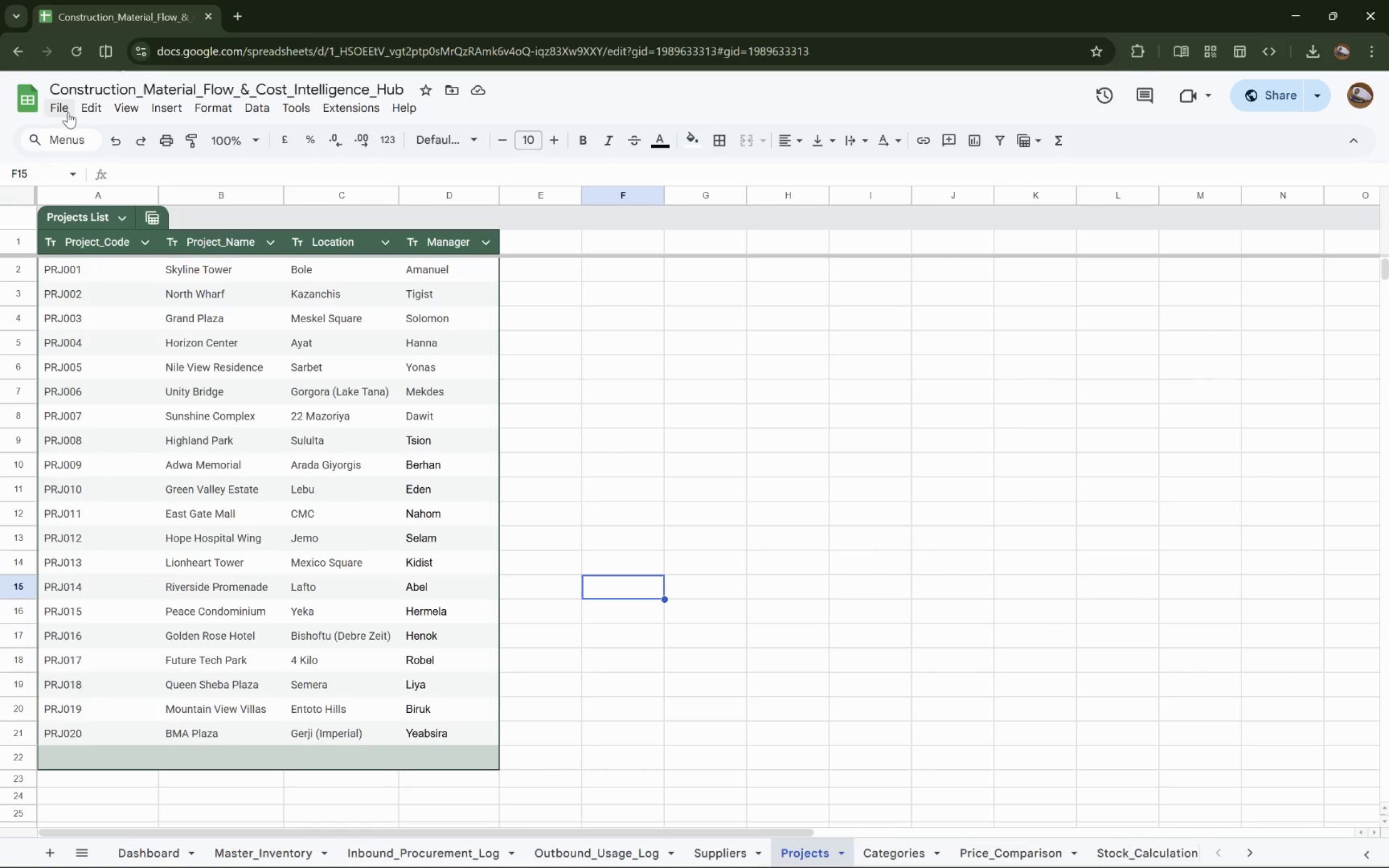 
wait(10.06)
 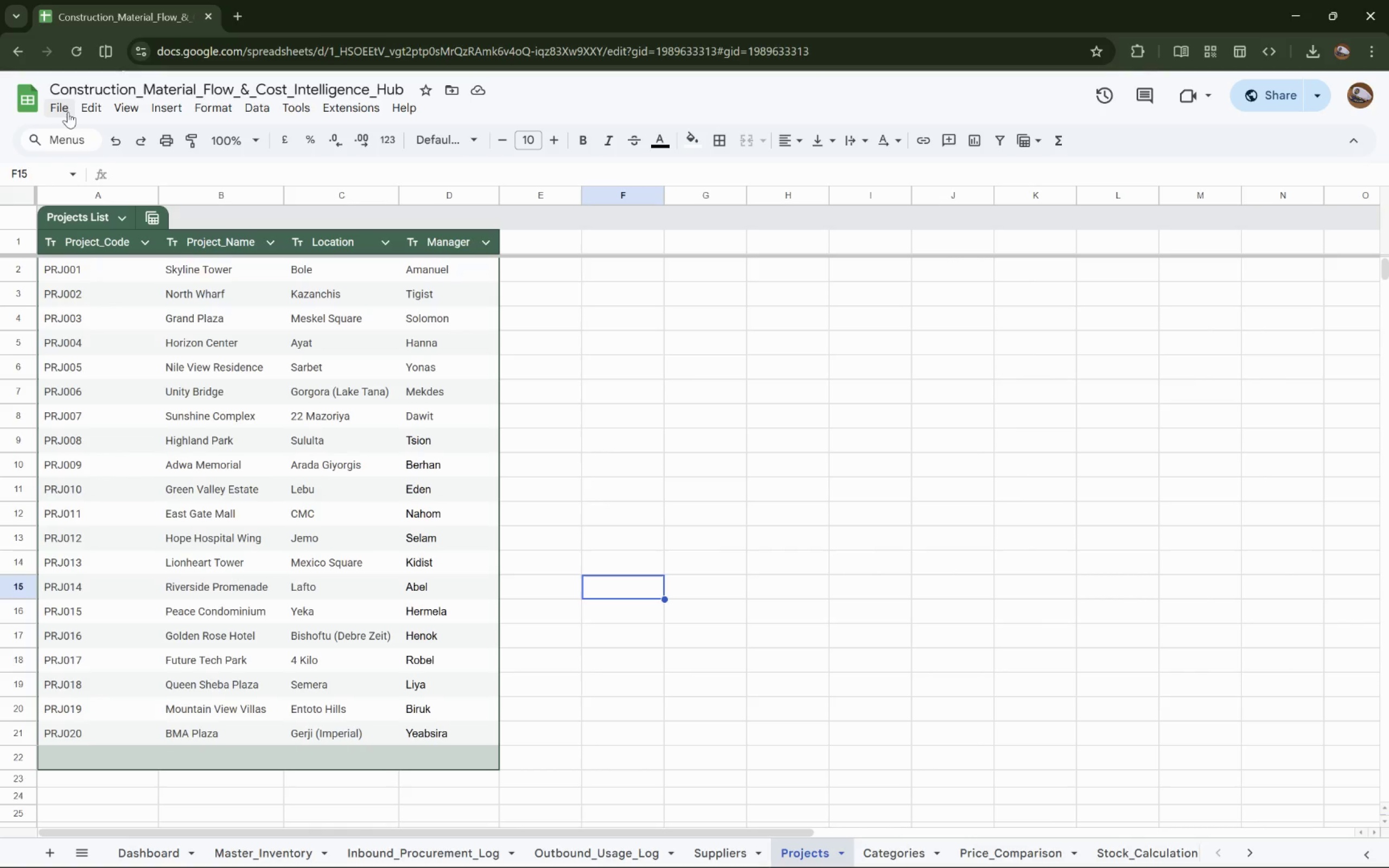 
left_click([927, 852])